 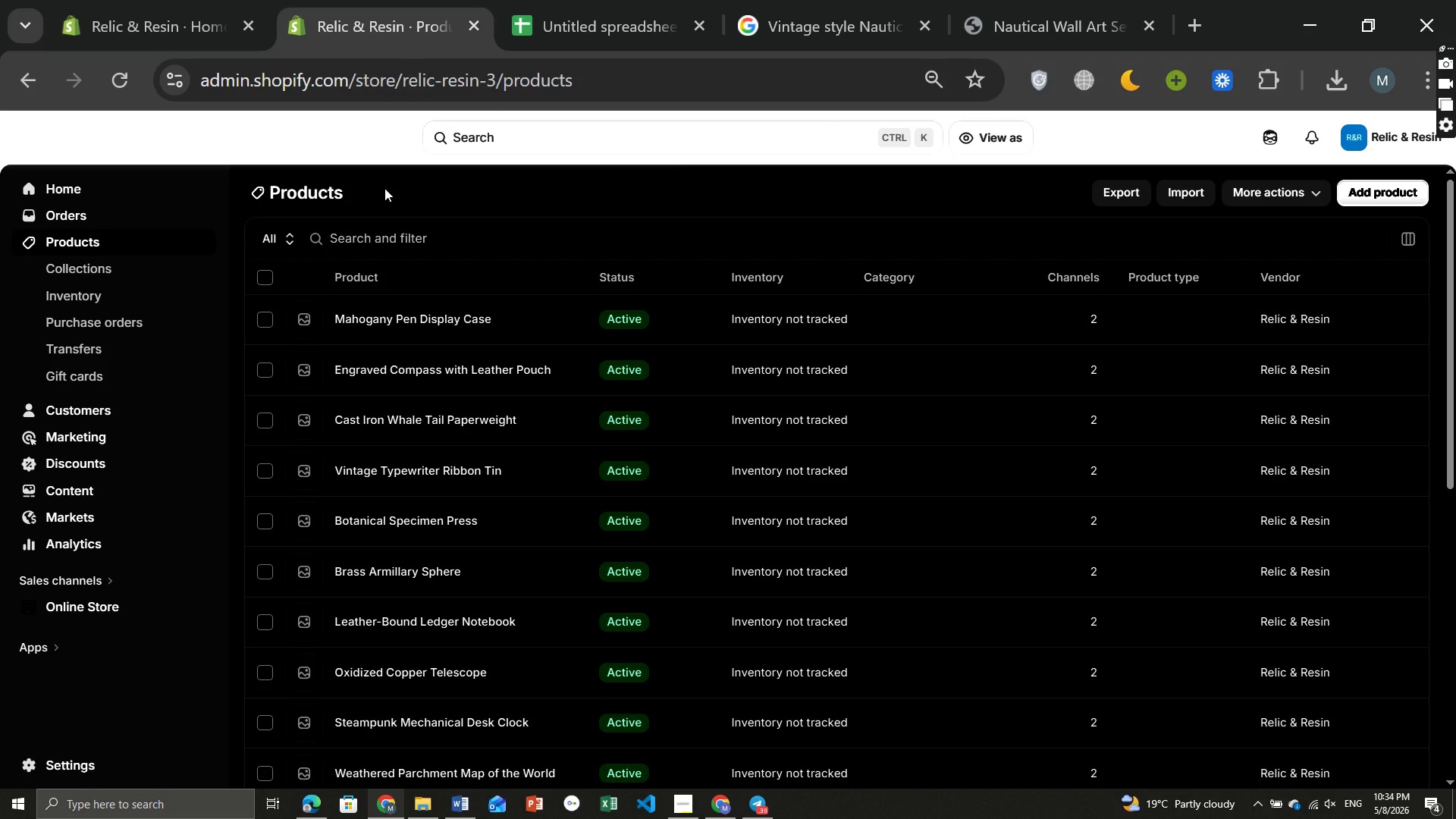 
left_click([378, 401])
 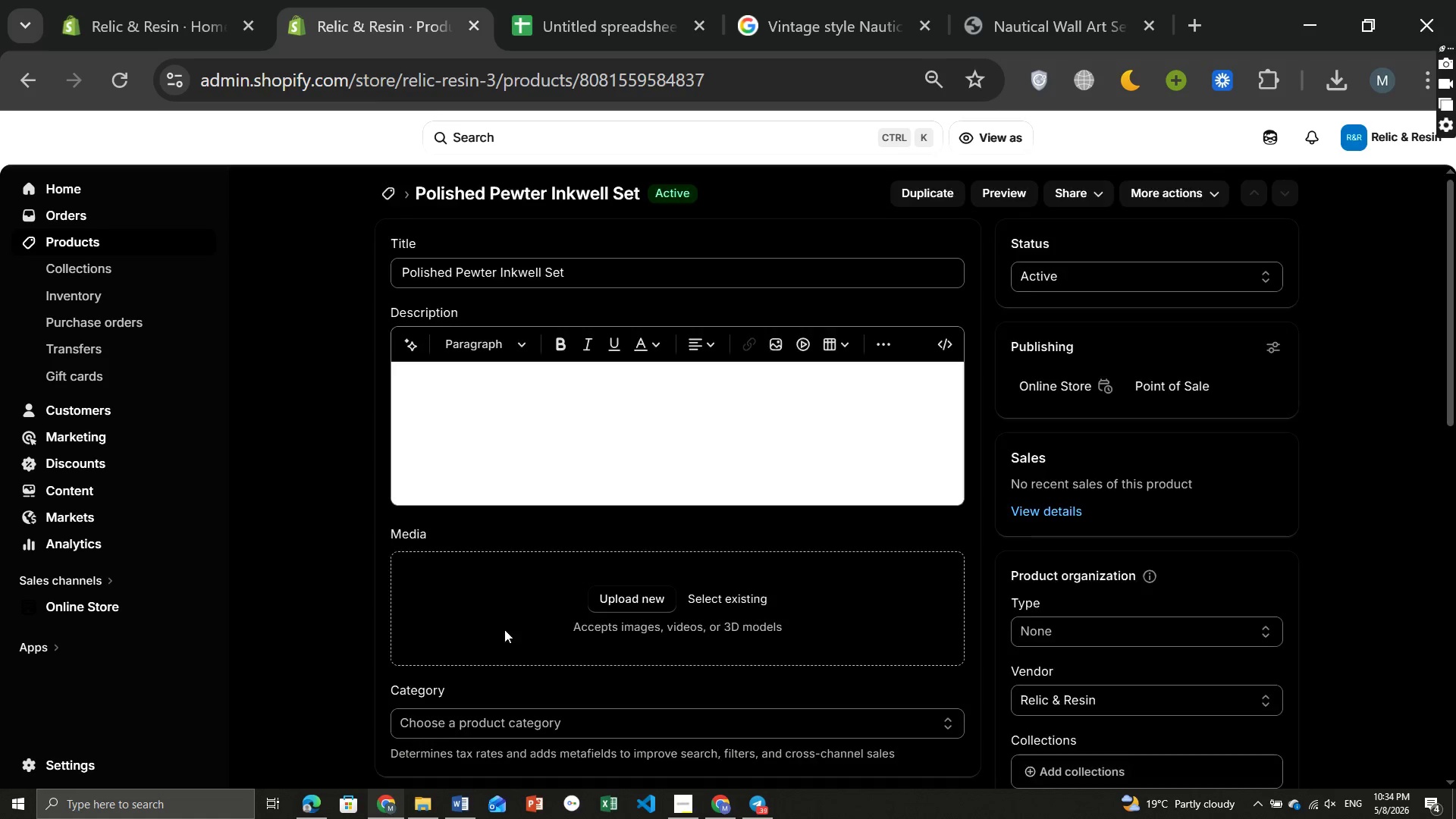 
wait(5.89)
 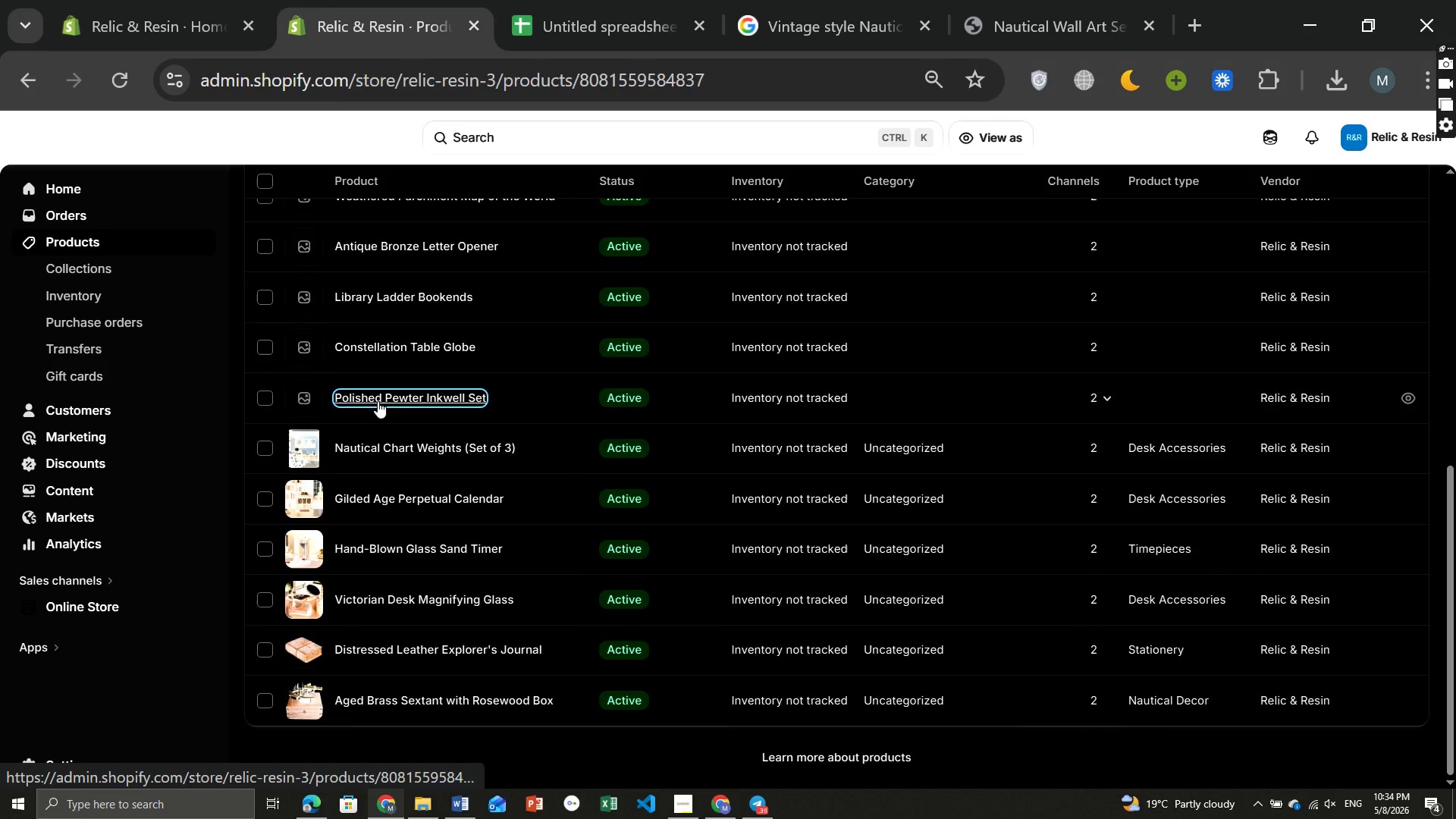 
left_click([605, 0])
 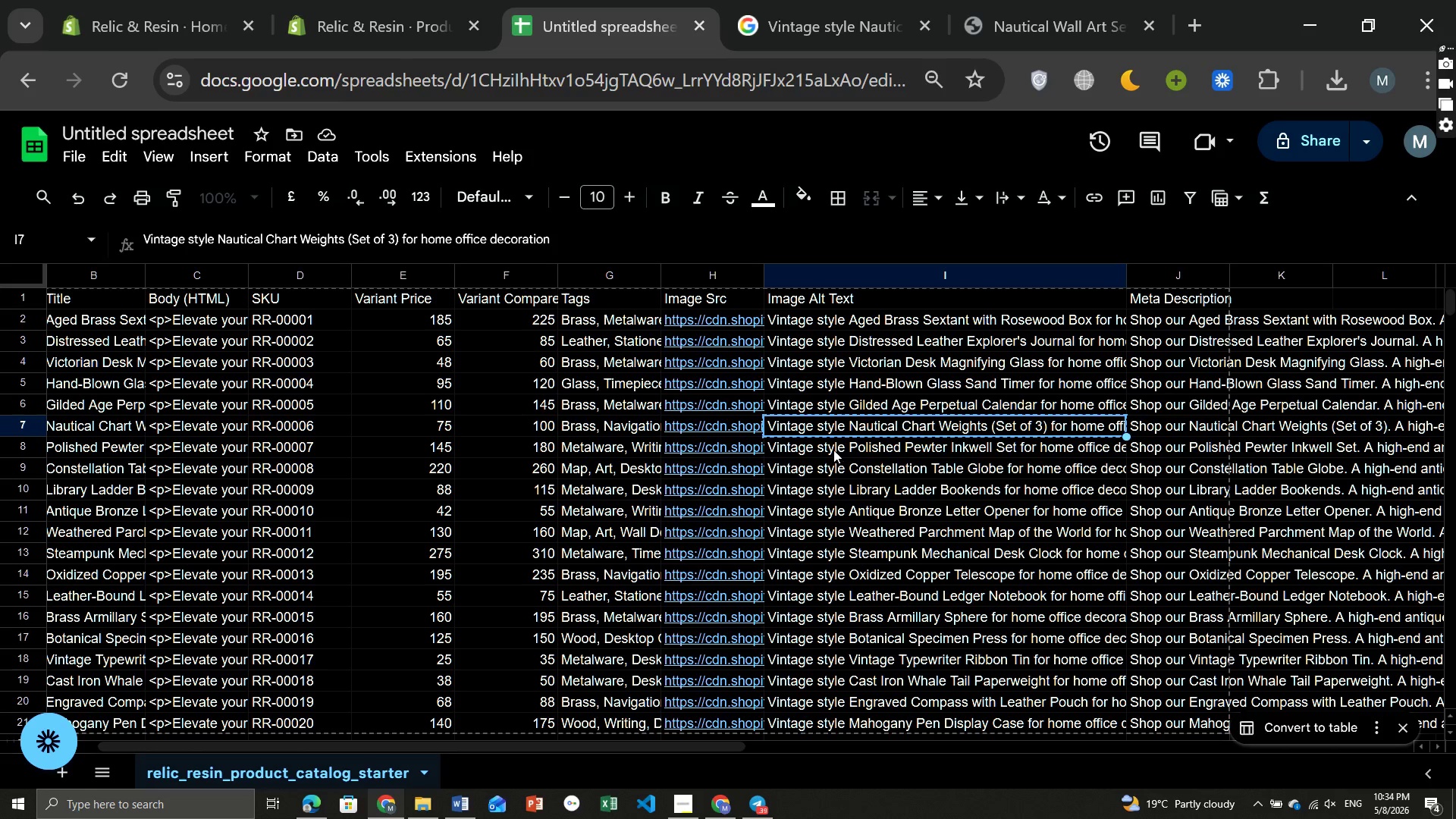 
left_click([833, 450])
 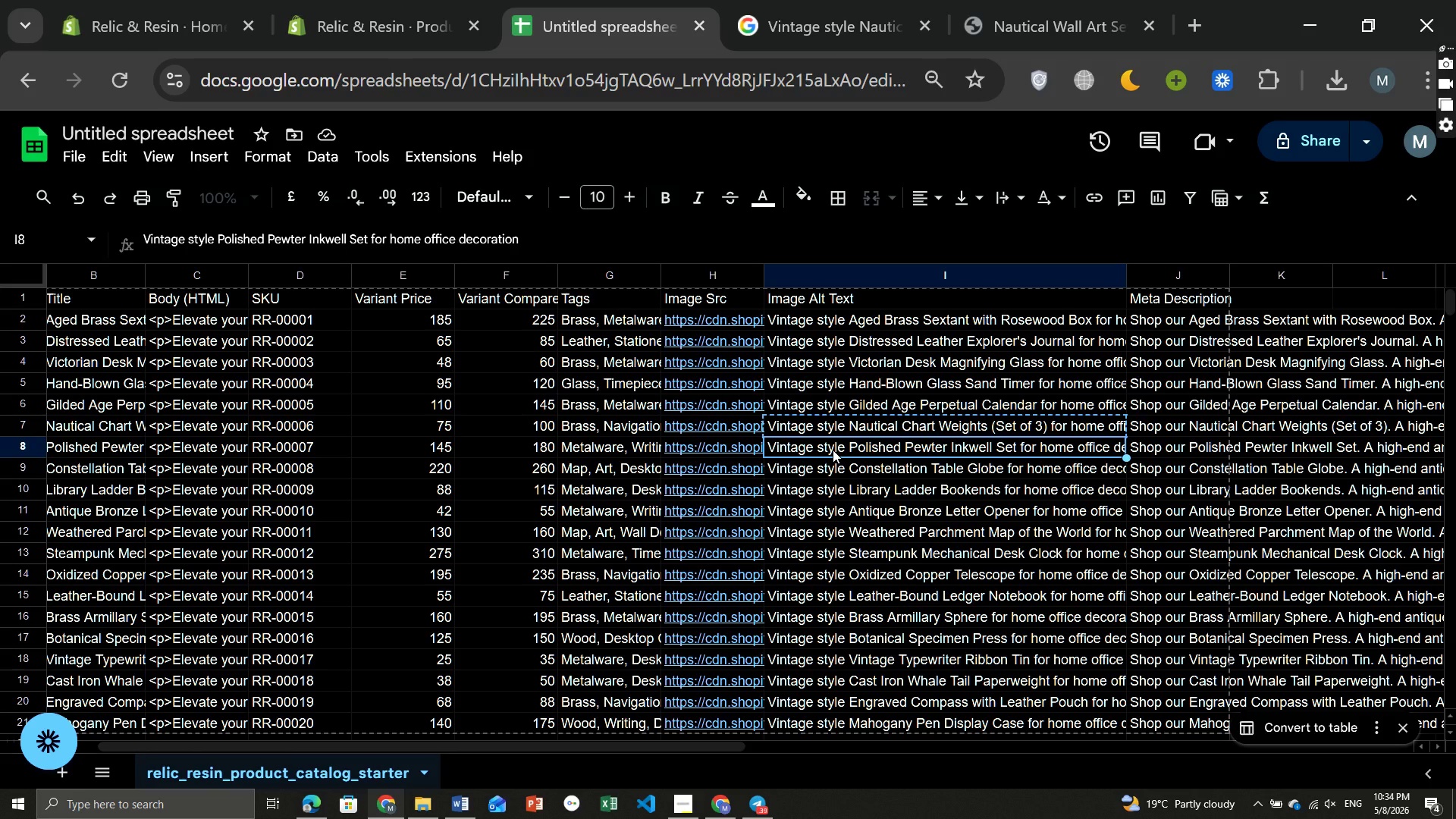 
key(Control+ControlLeft)
 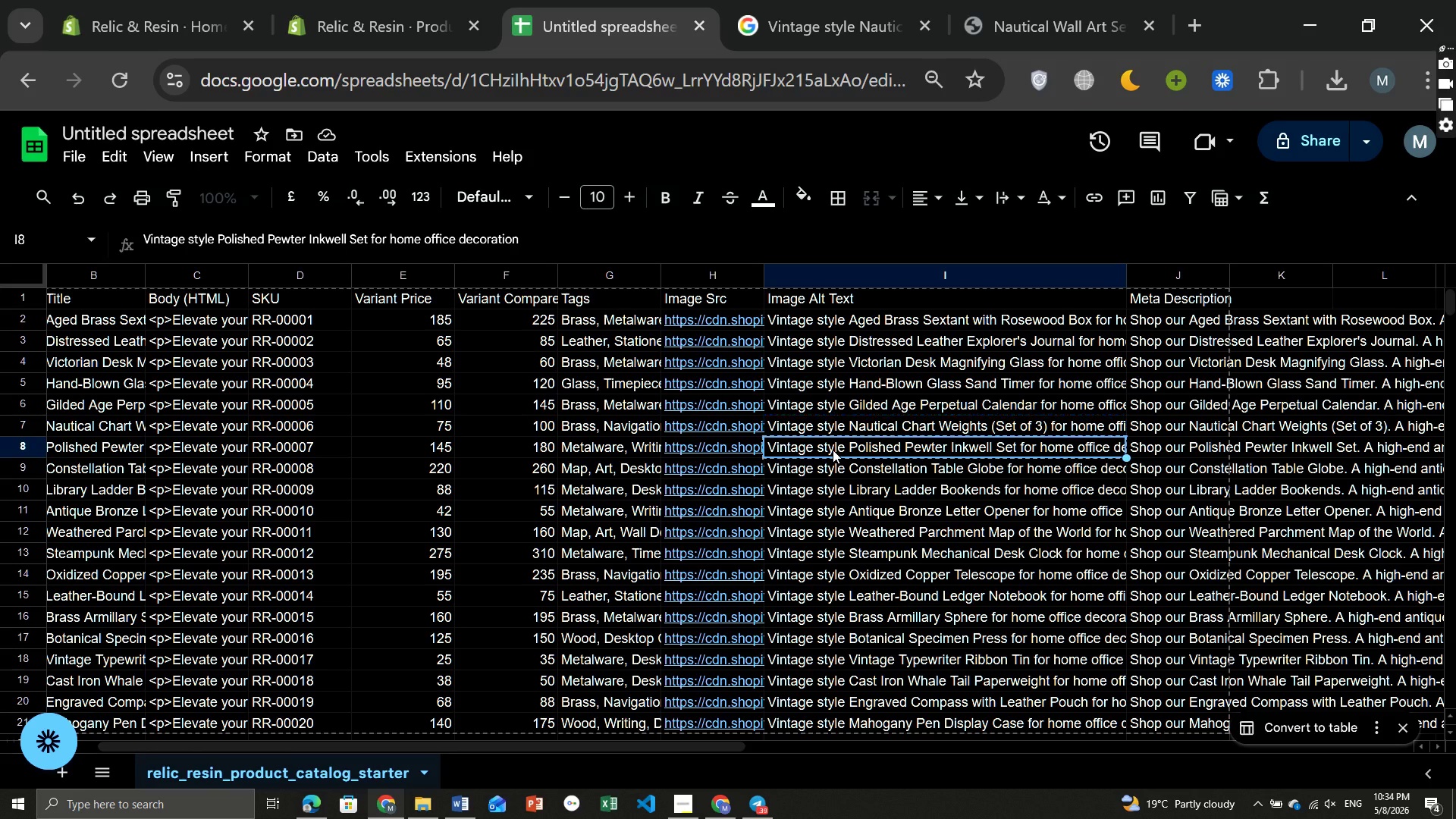 
key(Control+C)
 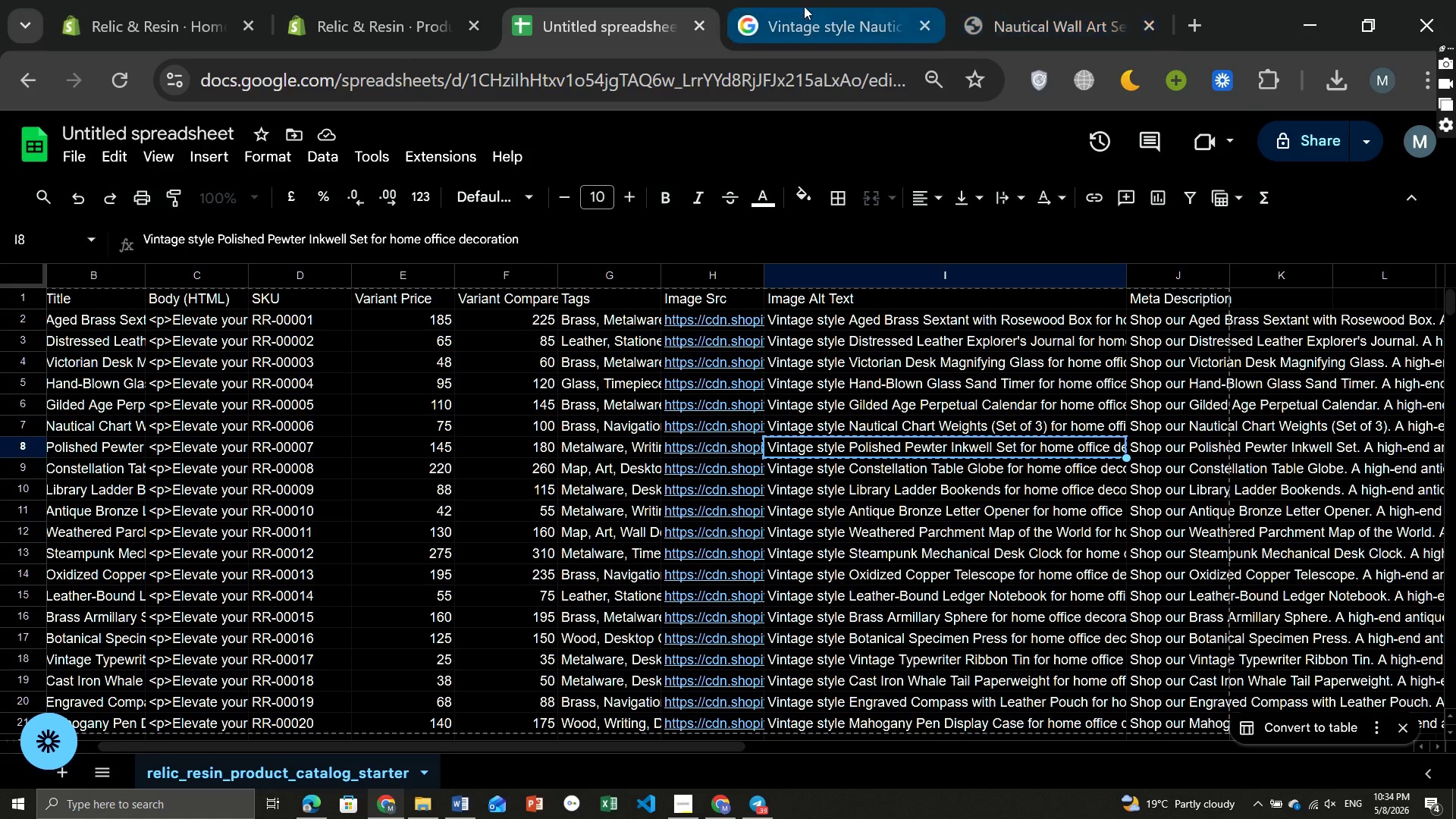 
left_click([804, 6])
 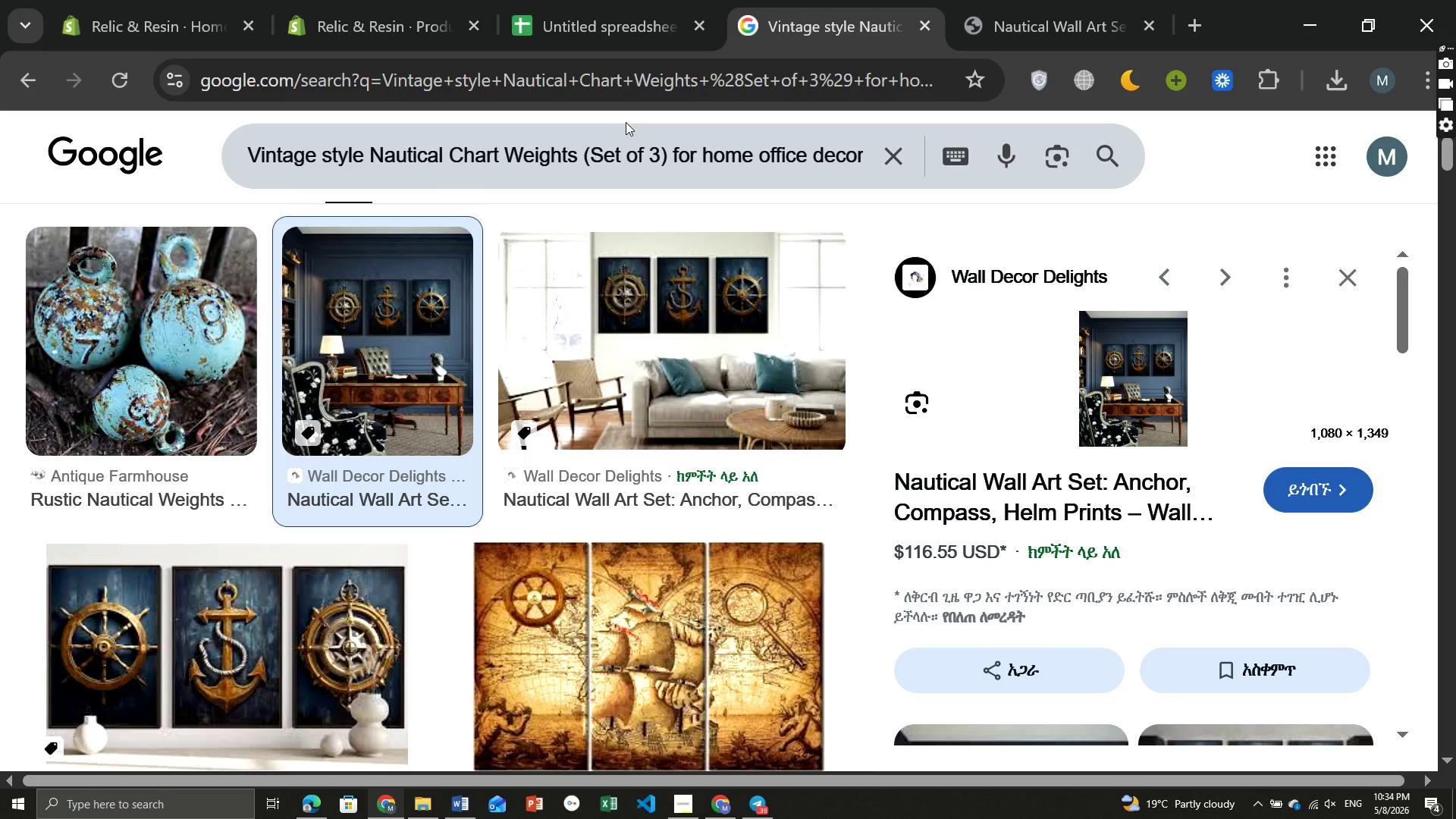 
left_click([626, 122])
 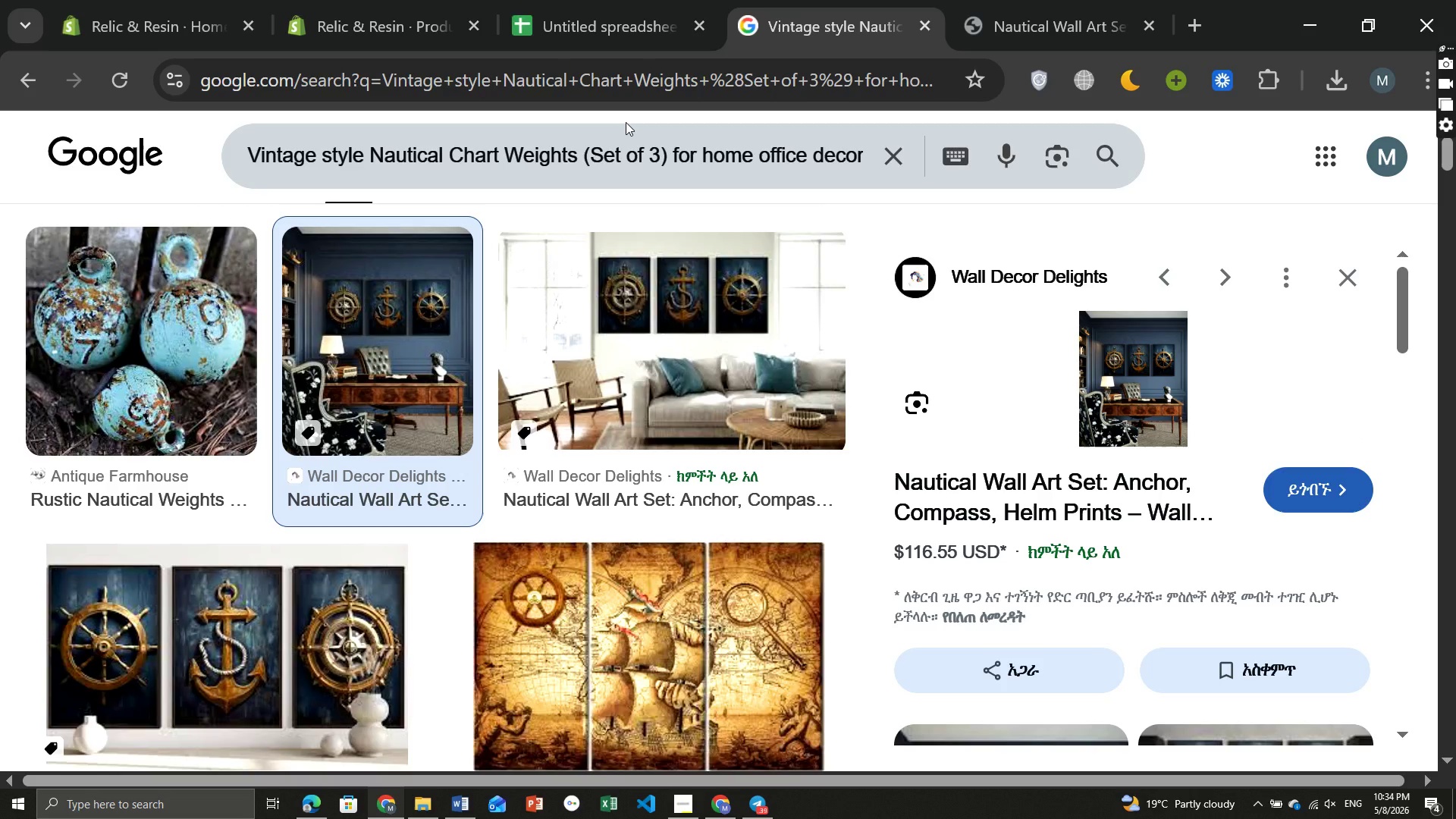 
key(Control+ControlLeft)
 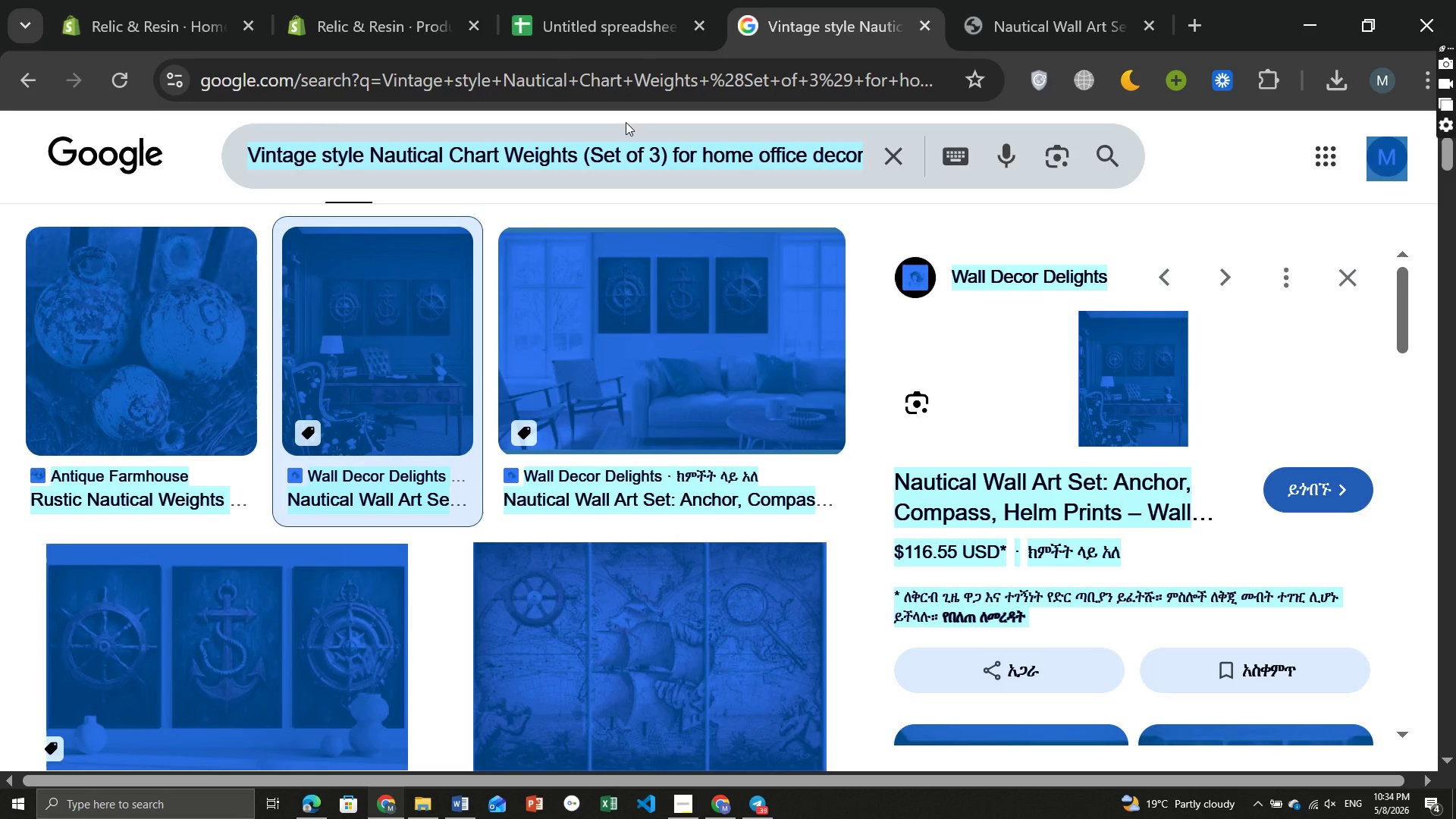 
key(Control+A)
 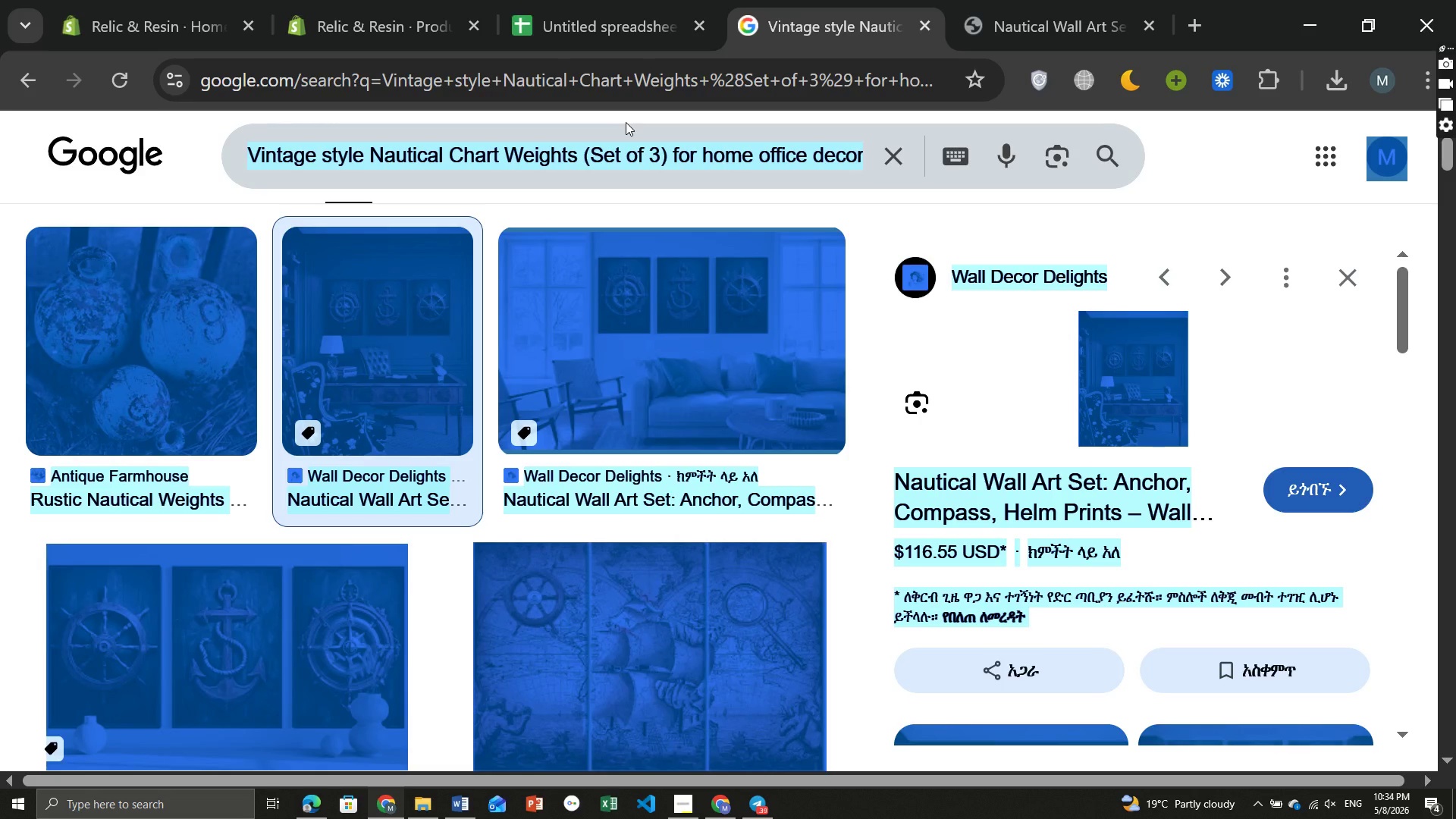 
left_click([626, 122])
 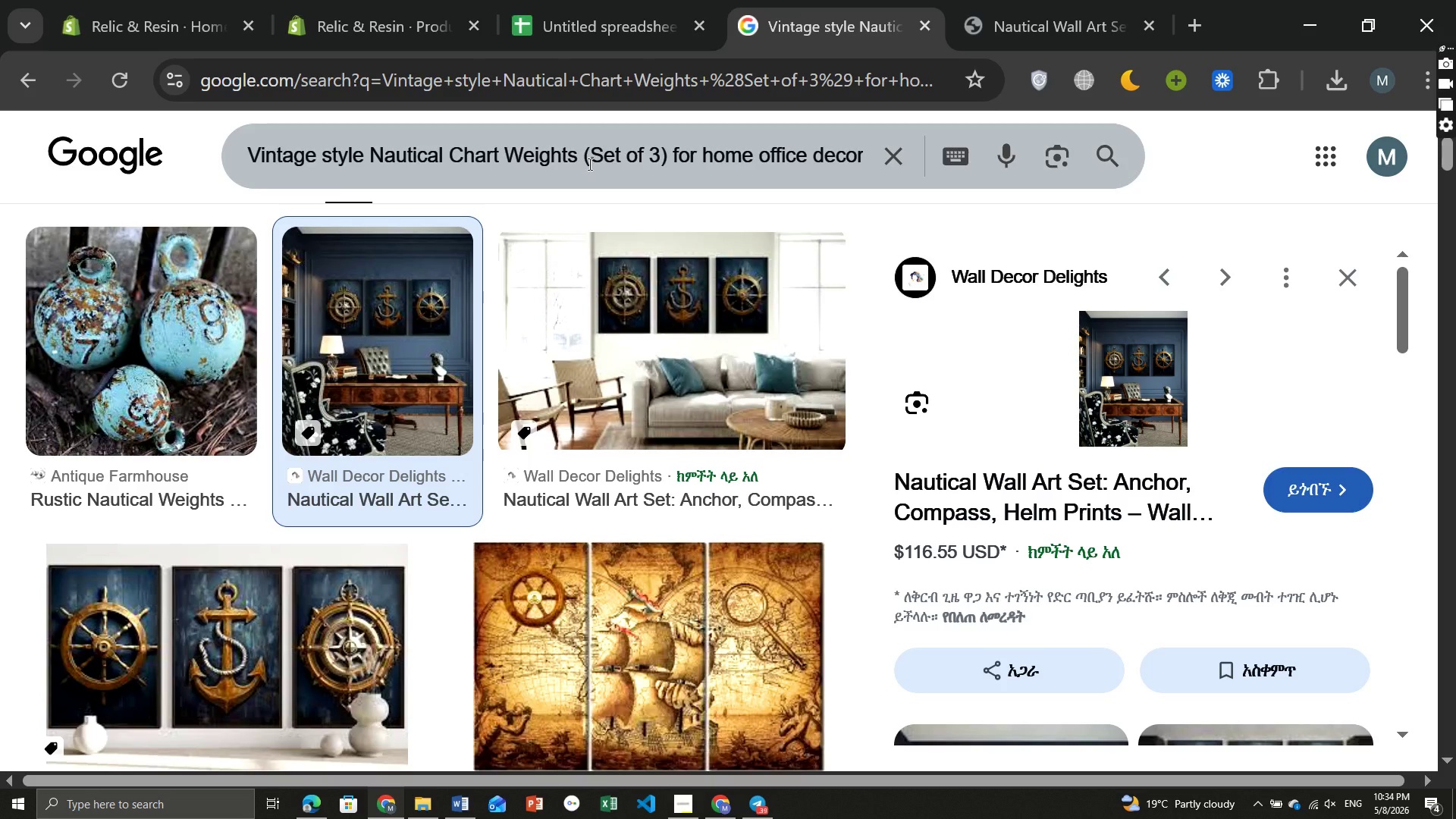 
left_click([588, 163])
 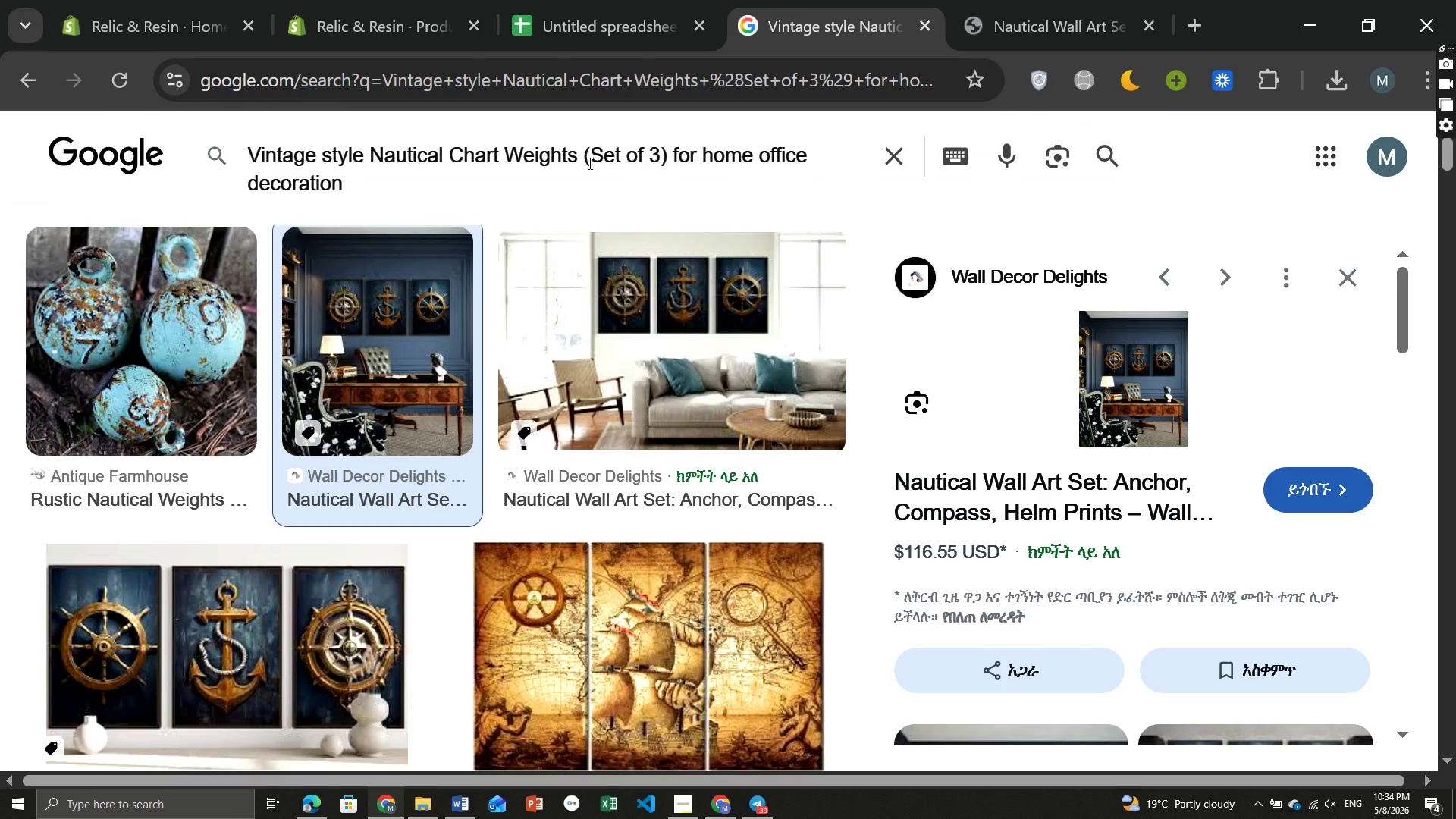 
key(Control+ControlLeft)
 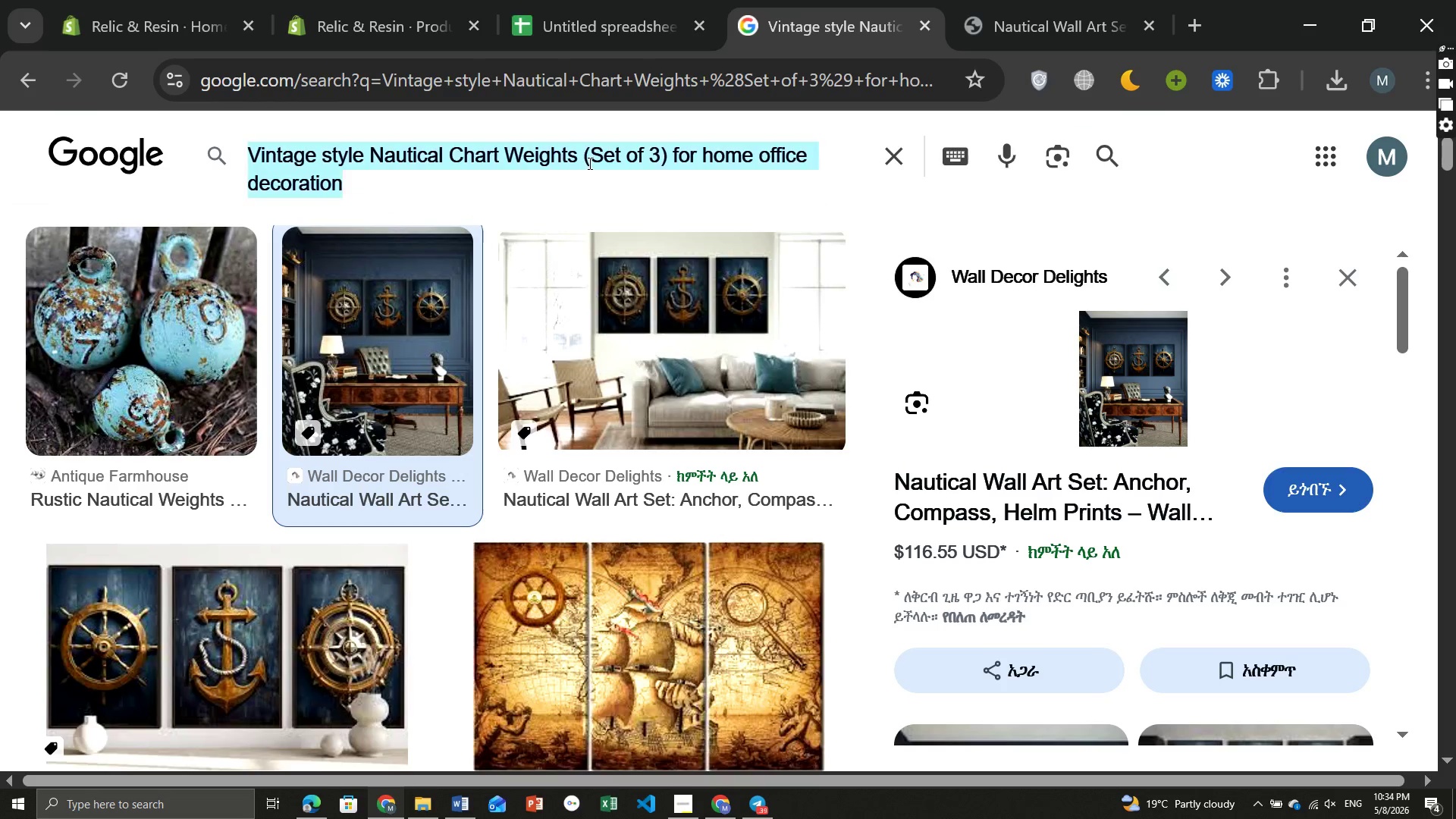 
key(Control+A)
 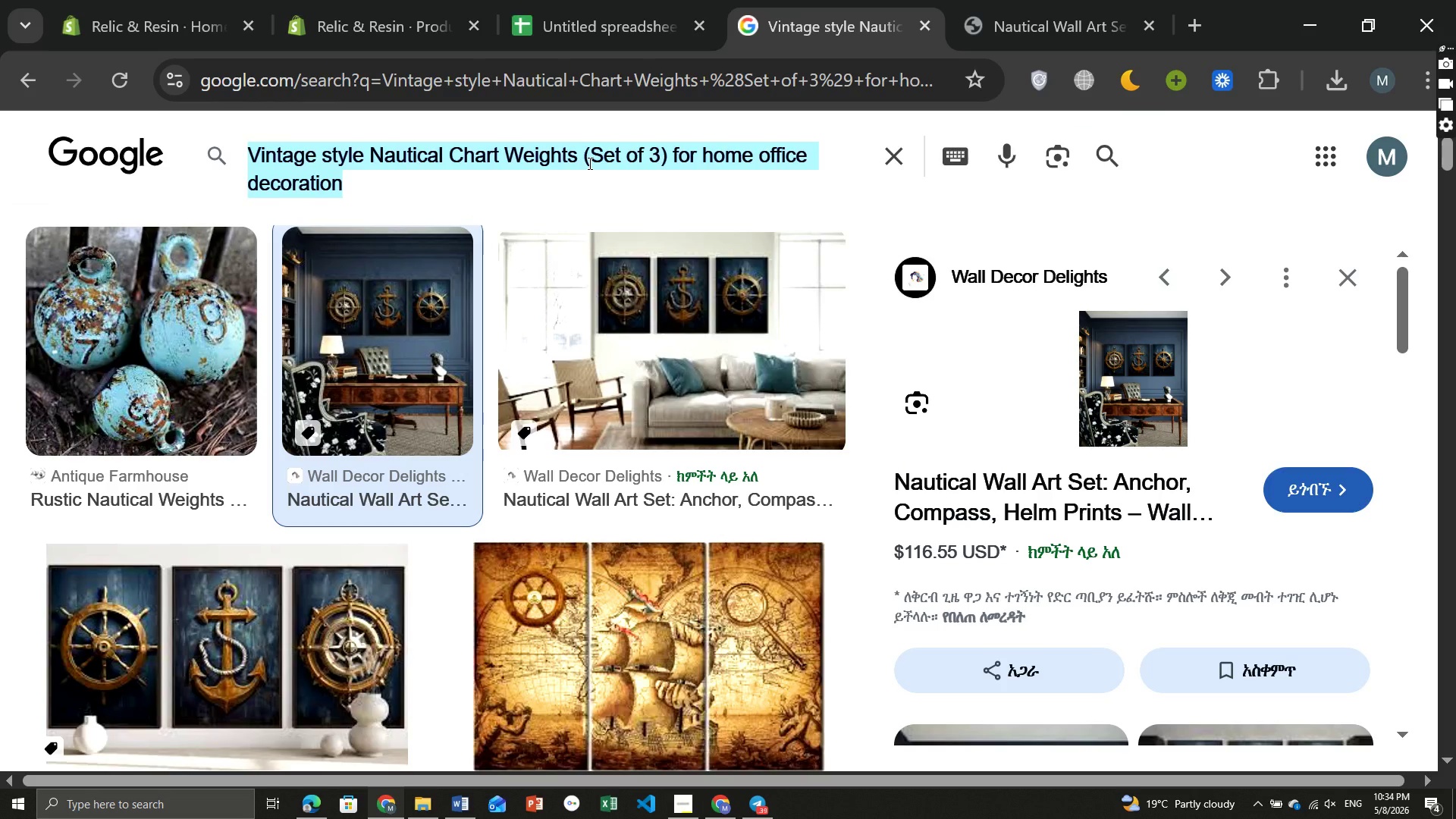 
key(Control+ControlLeft)
 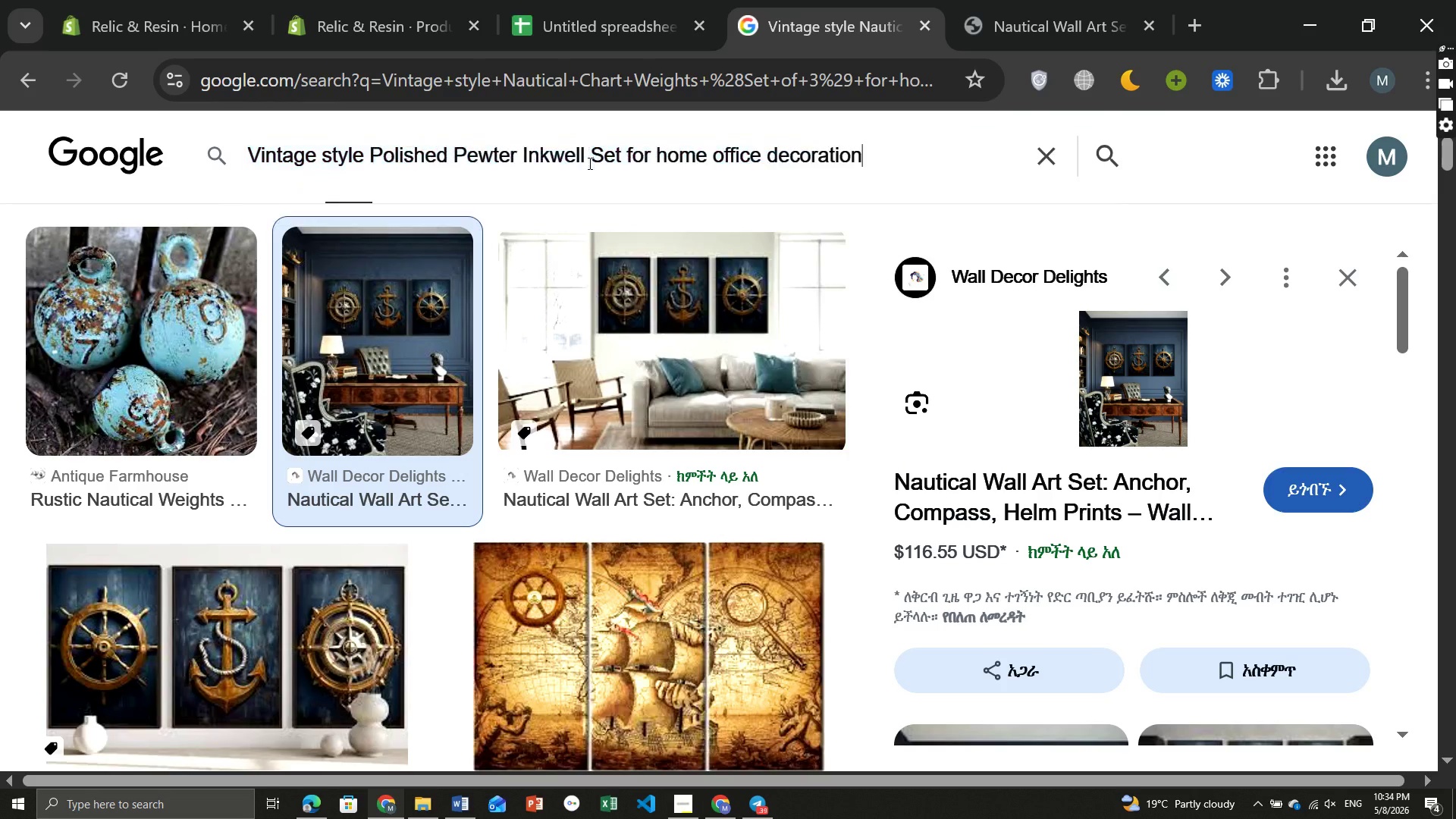 
key(Control+V)
 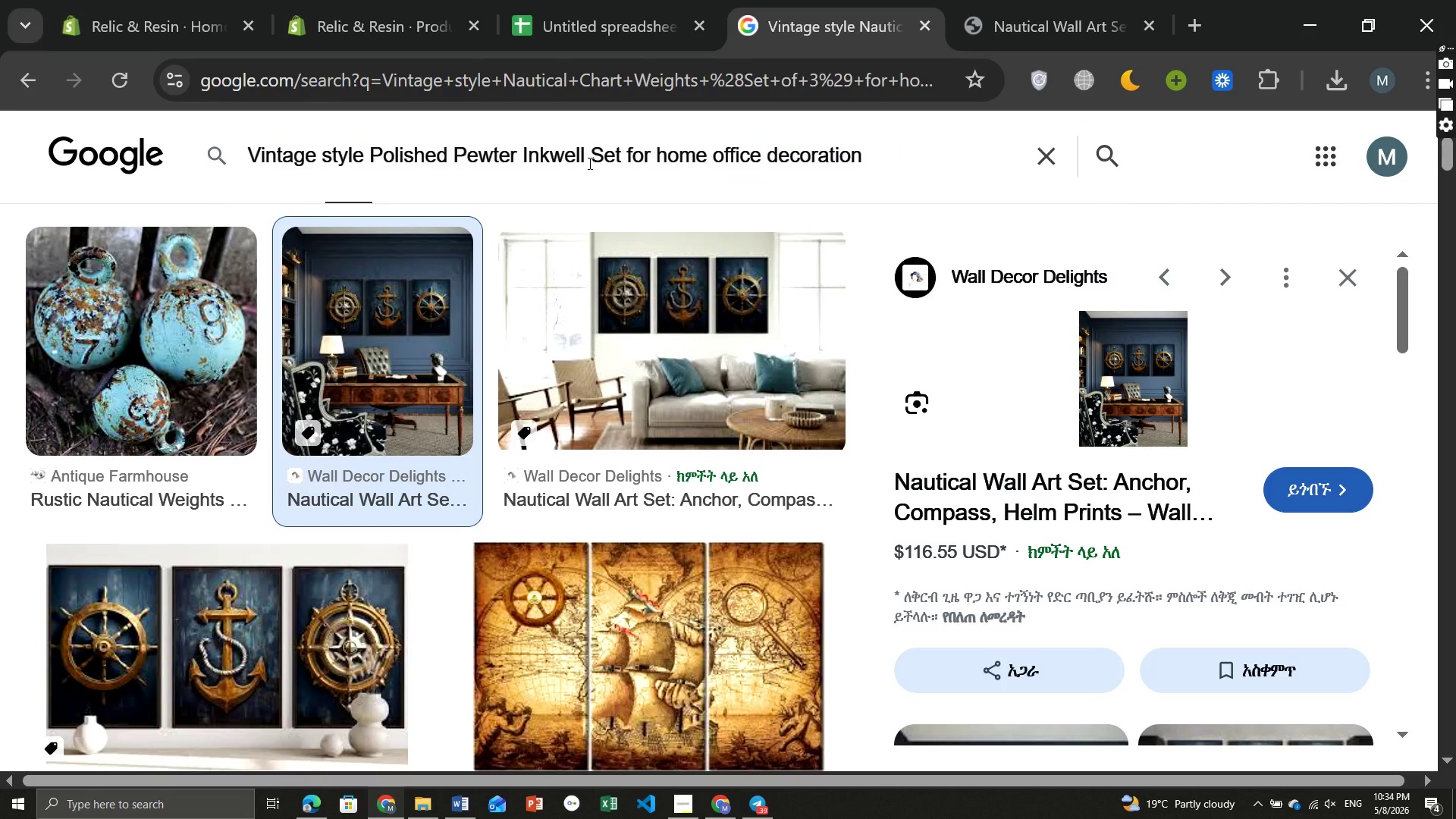 
key(Enter)
 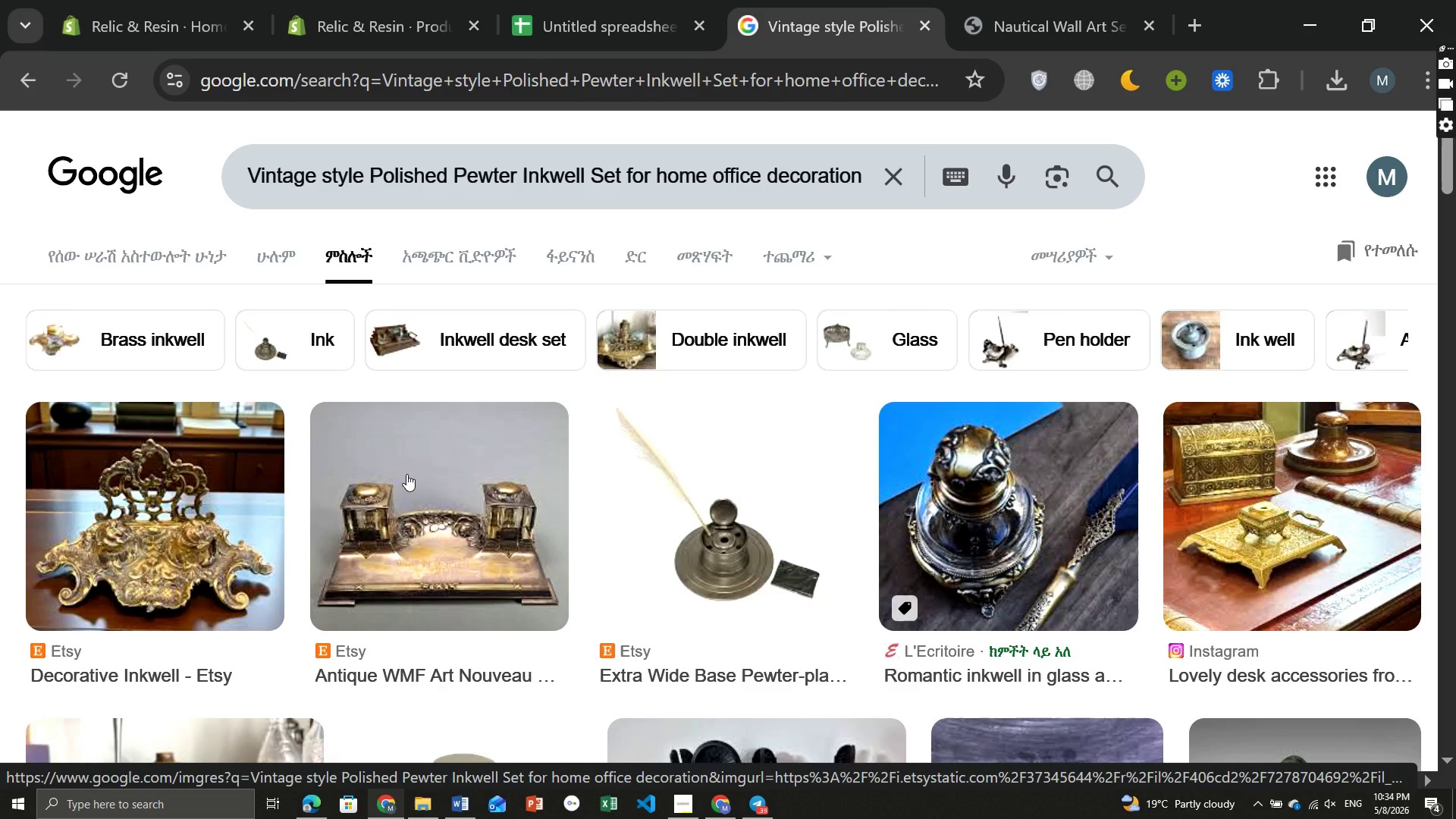 
wait(22.52)
 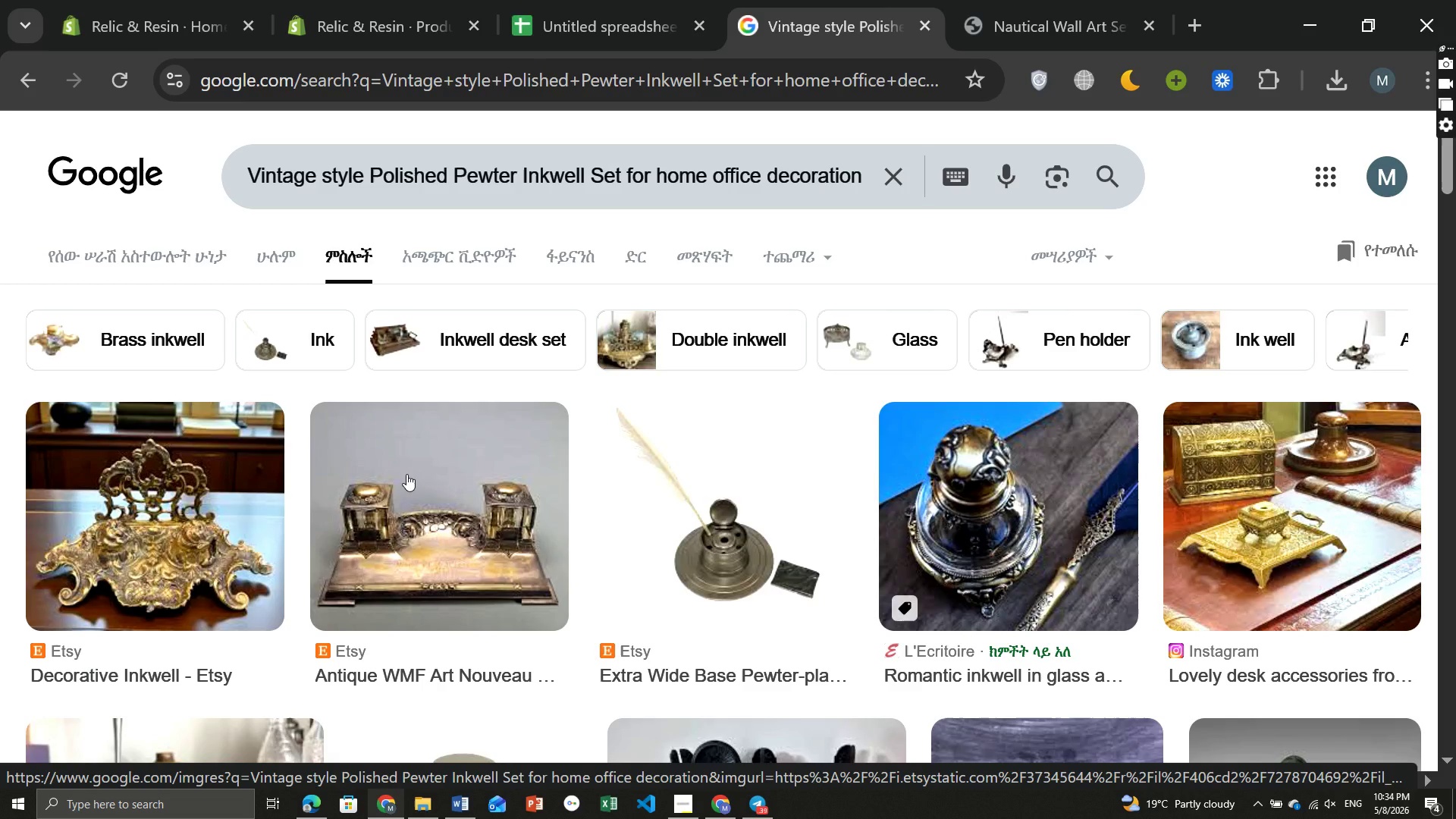 
mouse_move([479, 577])
 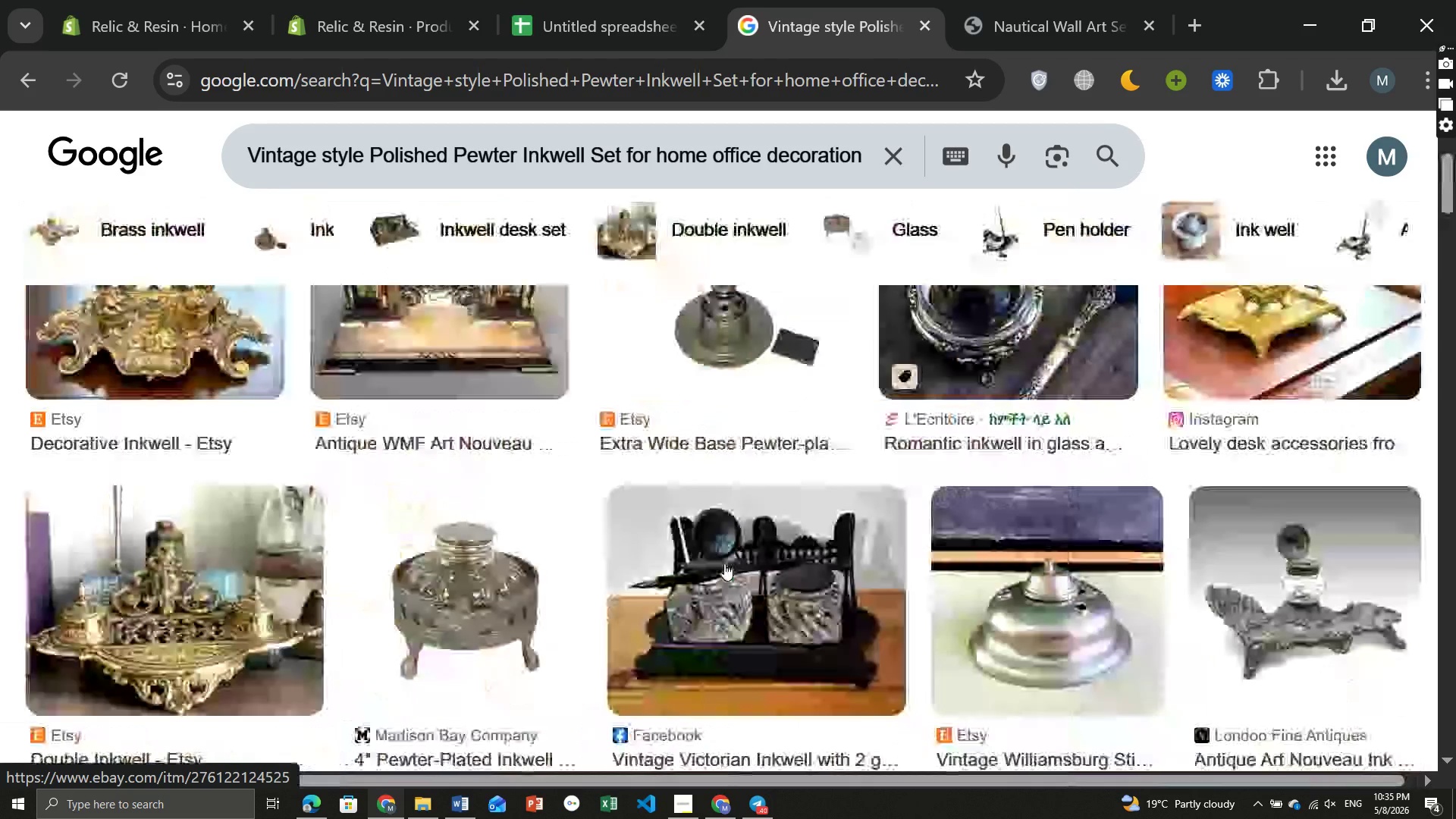 
wait(16.04)
 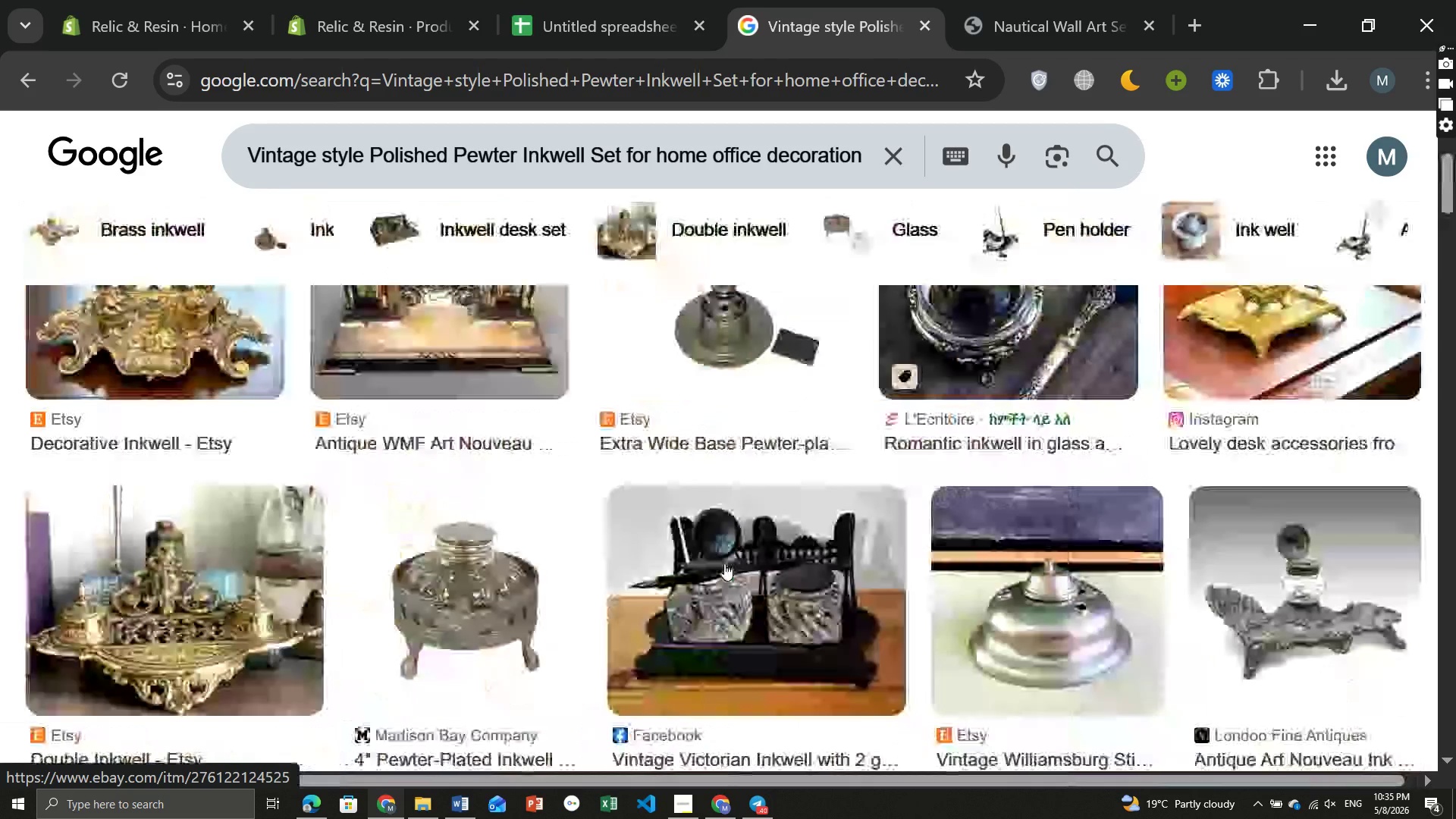 
mouse_move([1060, 410])
 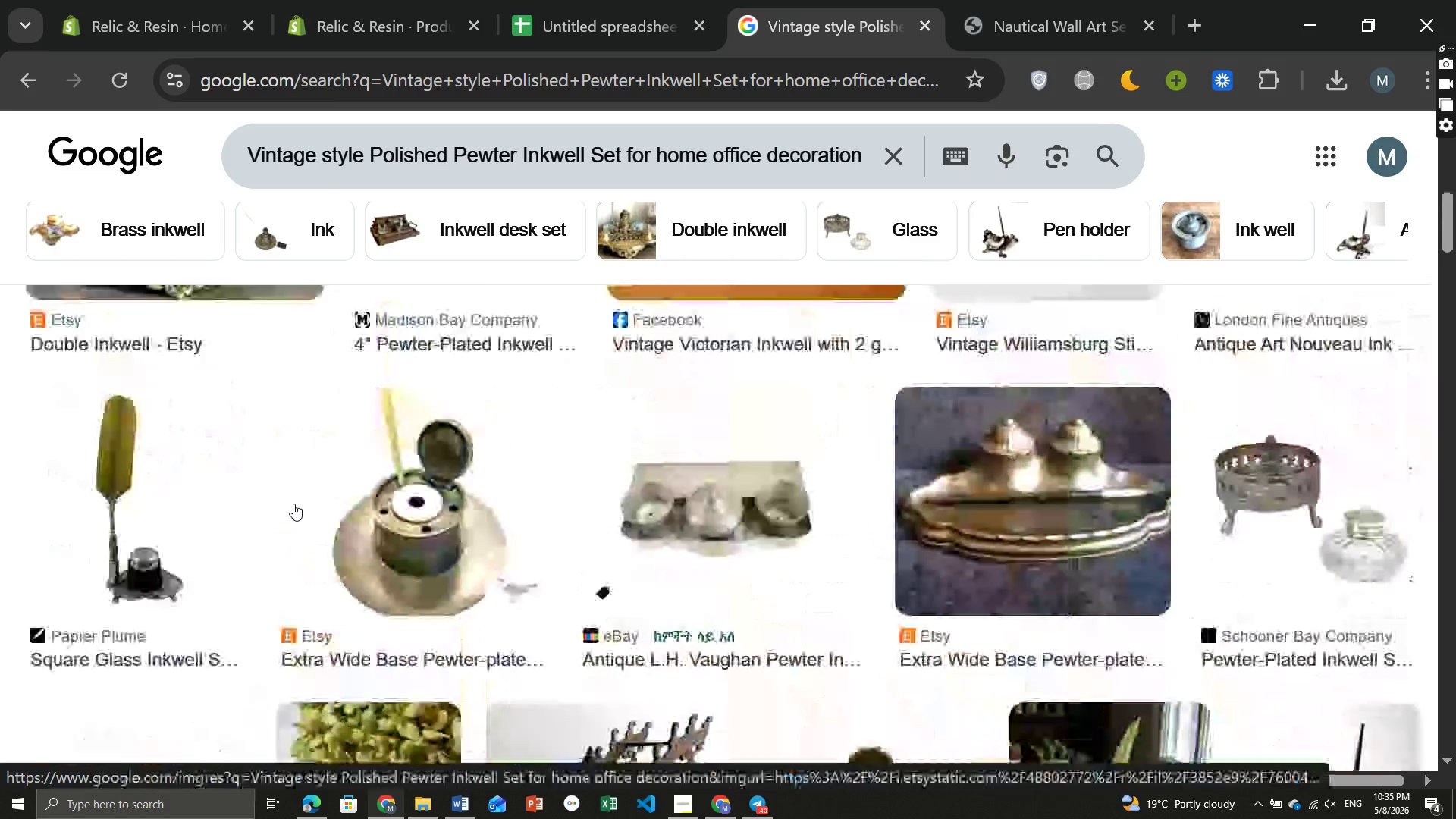 
wait(33.72)
 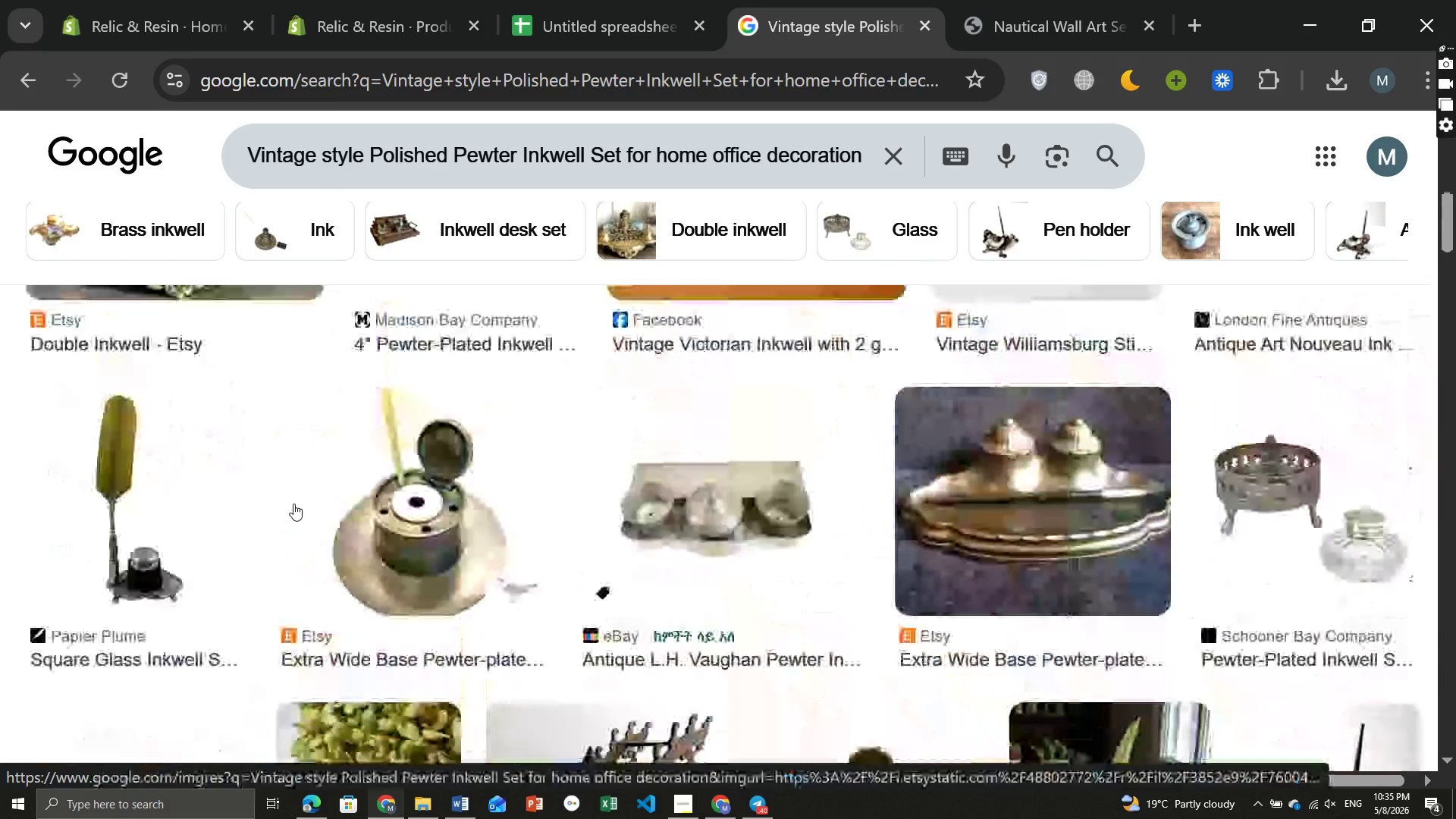 
left_click([740, 588])
 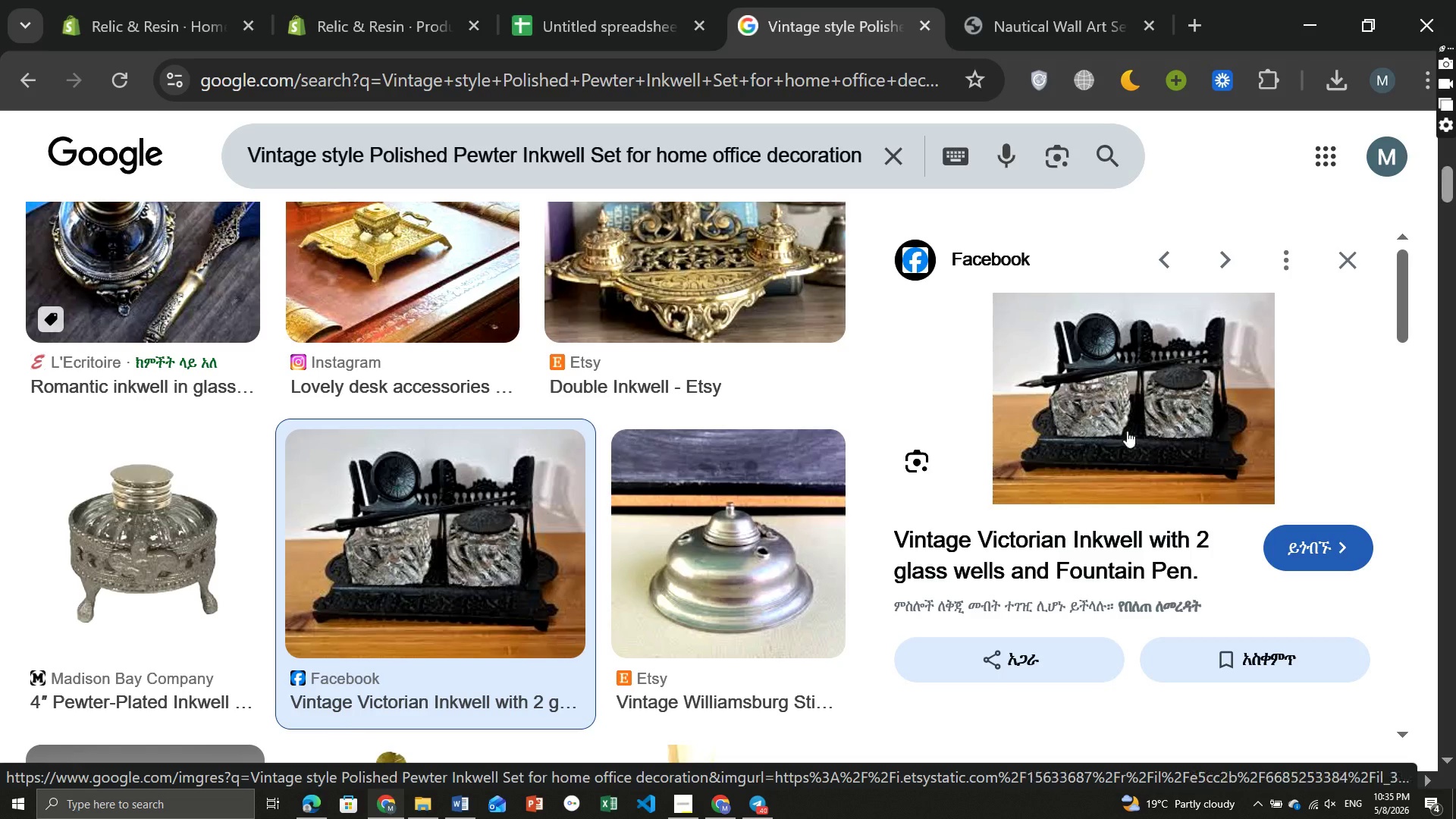 
left_click([1127, 428])
 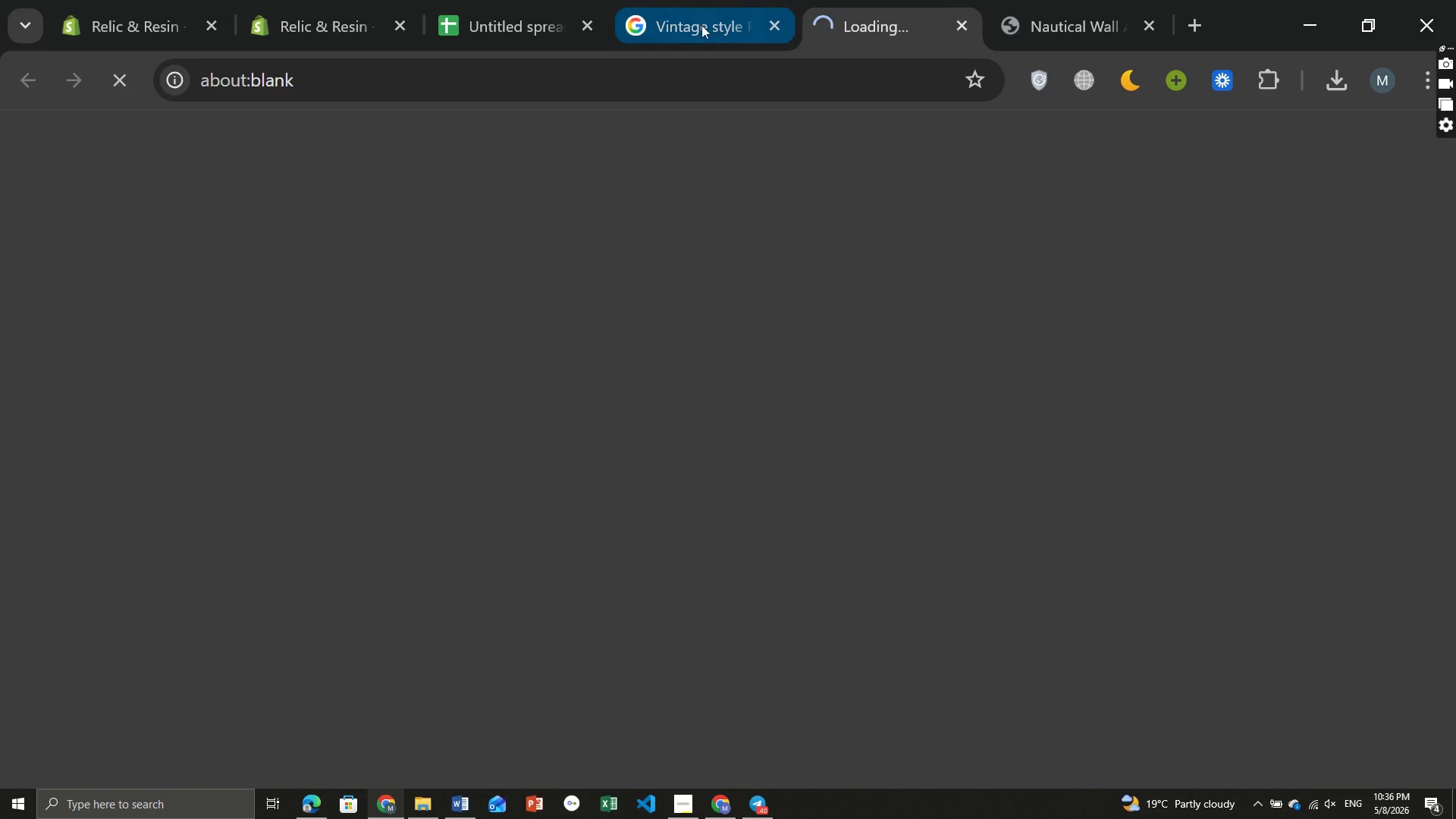 
left_click([662, 2])
 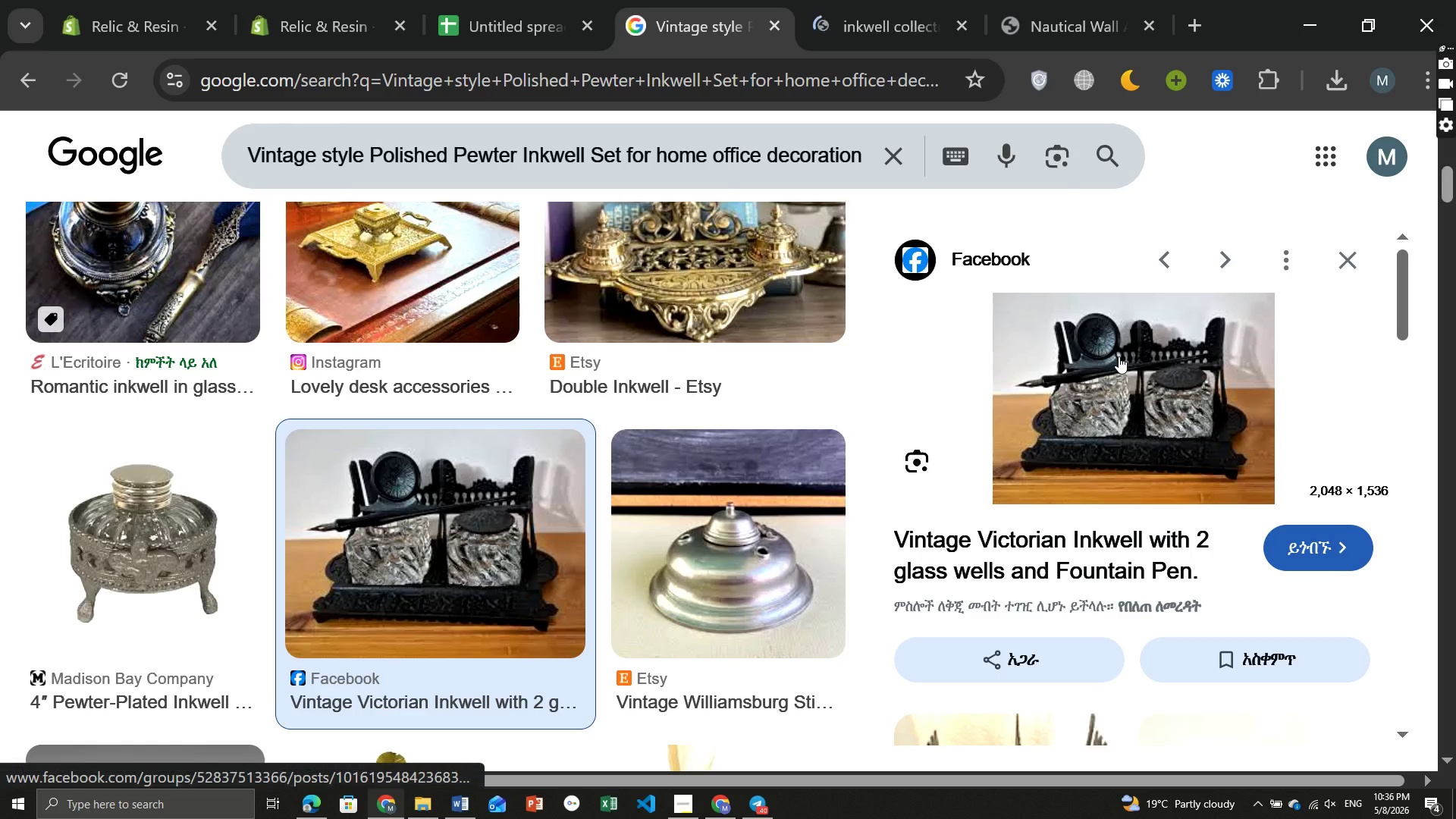 
right_click([1119, 356])
 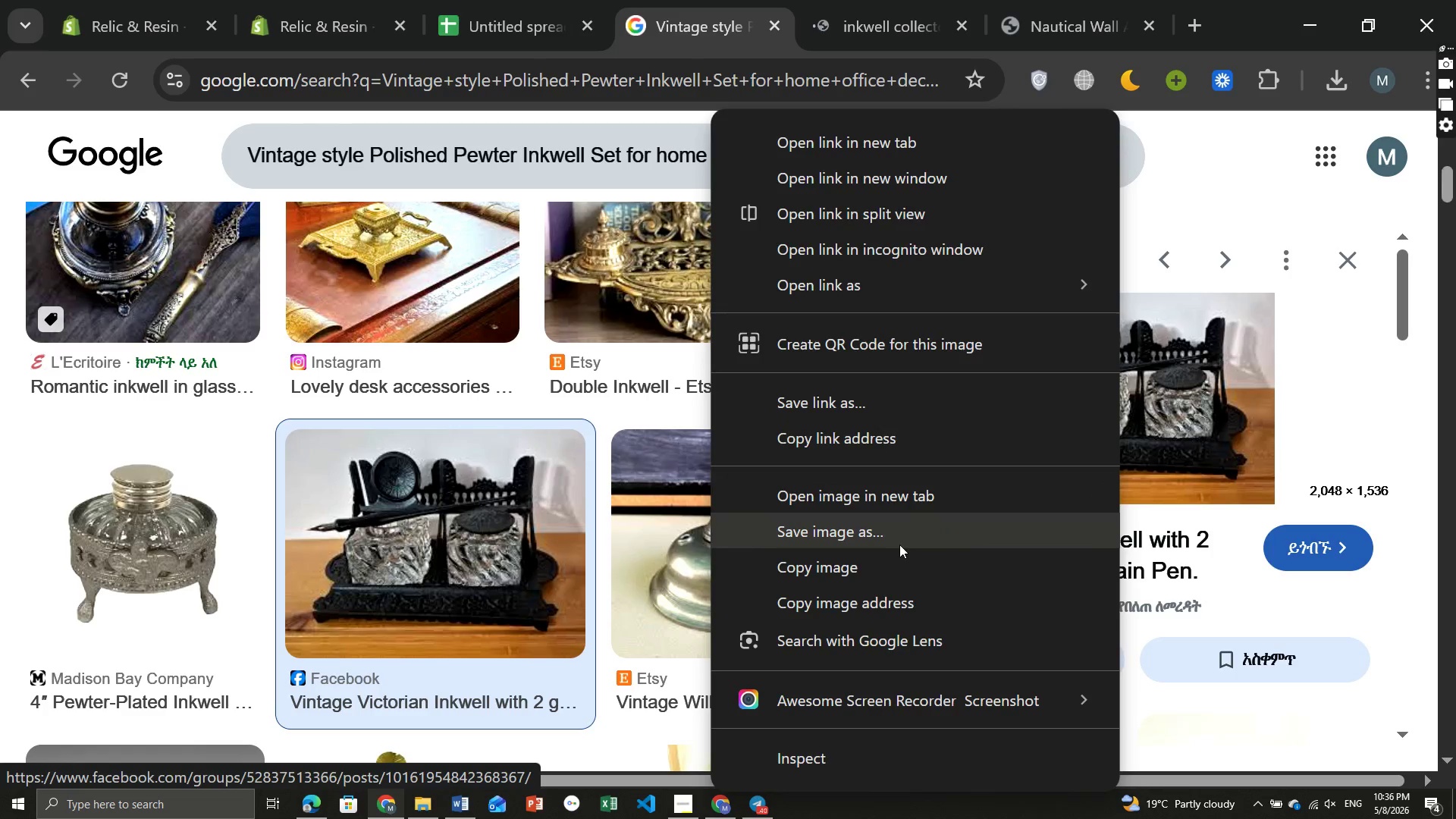 
left_click([899, 544])
 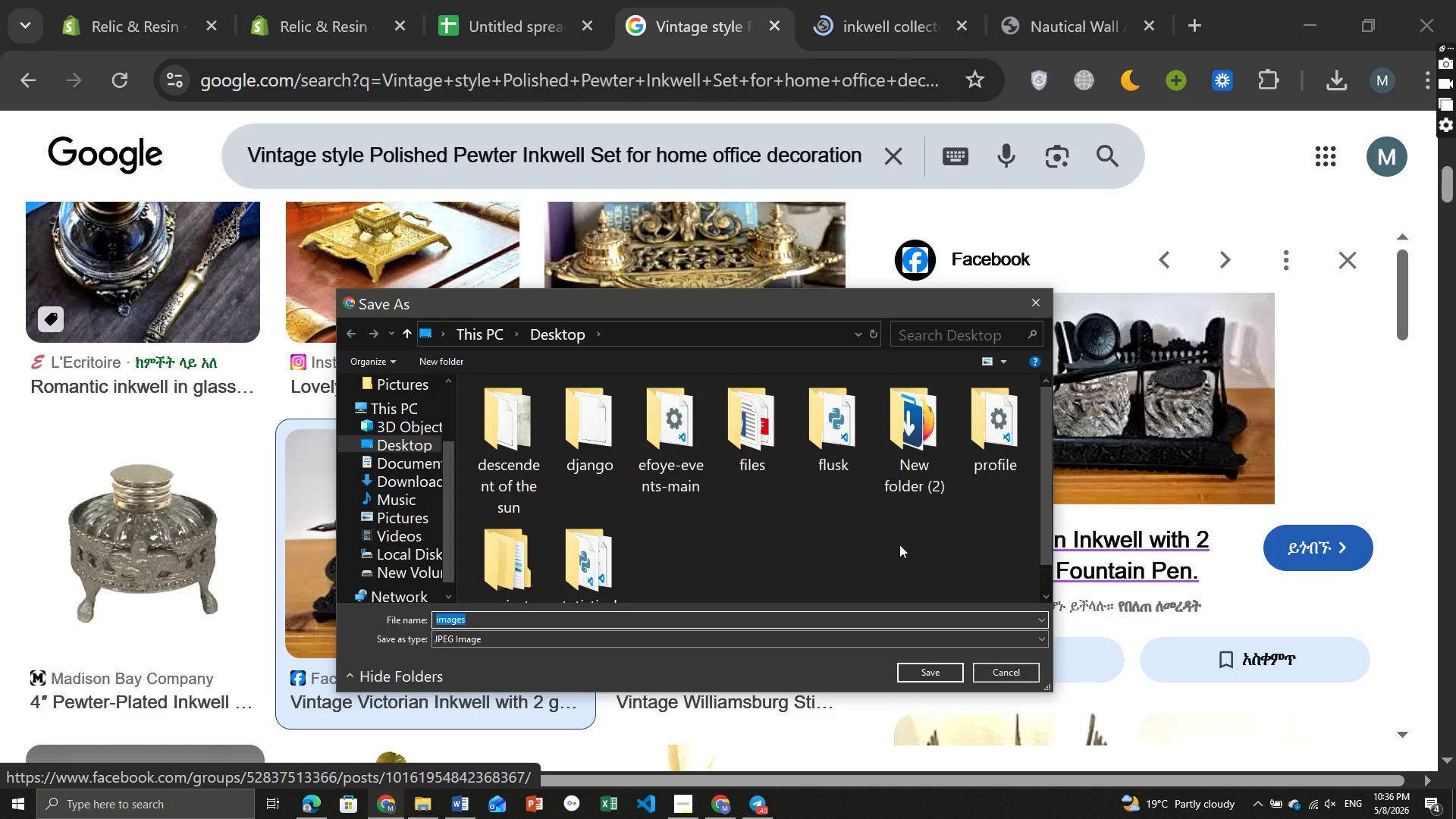 
wait(5.66)
 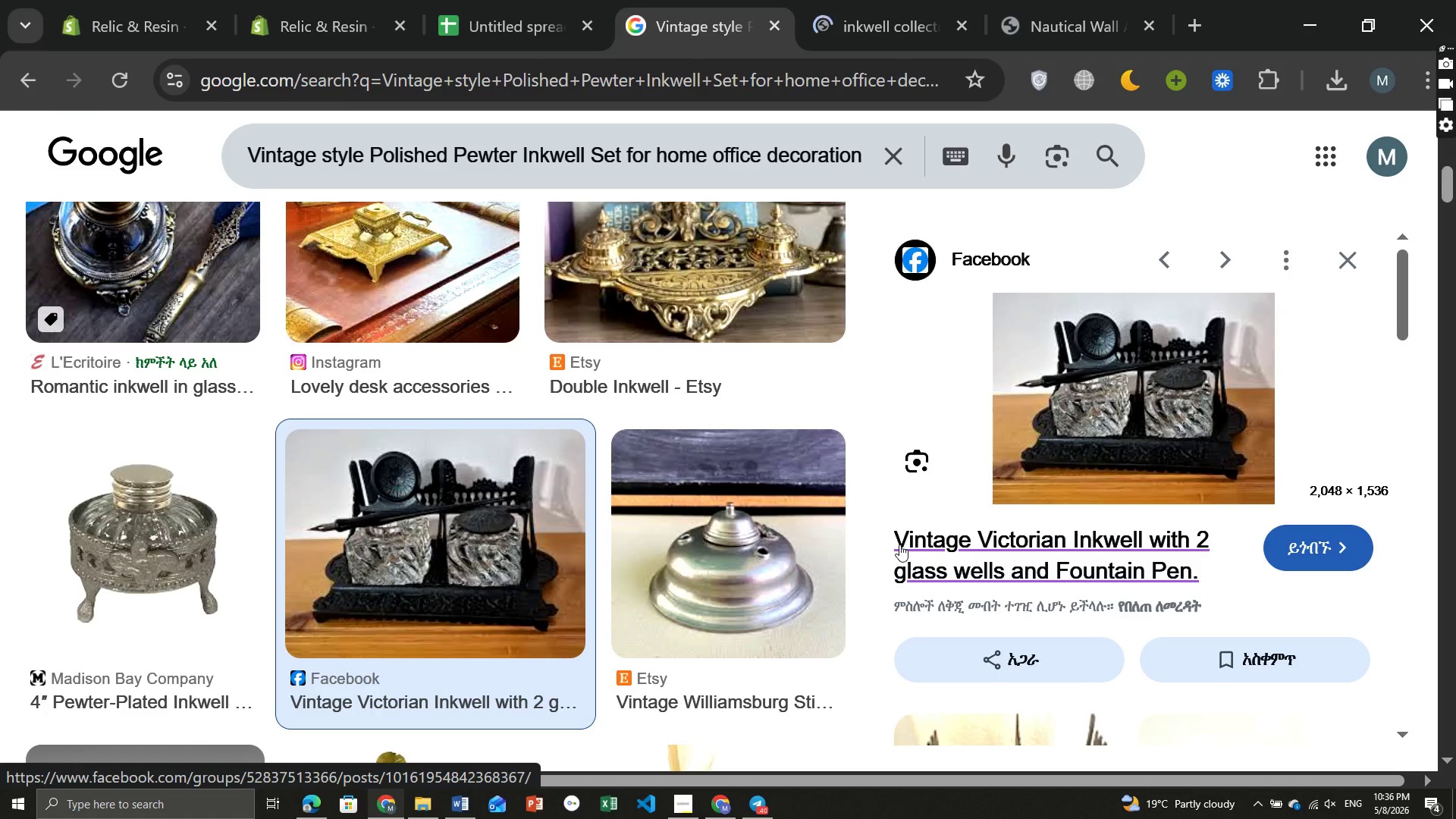 
left_click([1037, 309])
 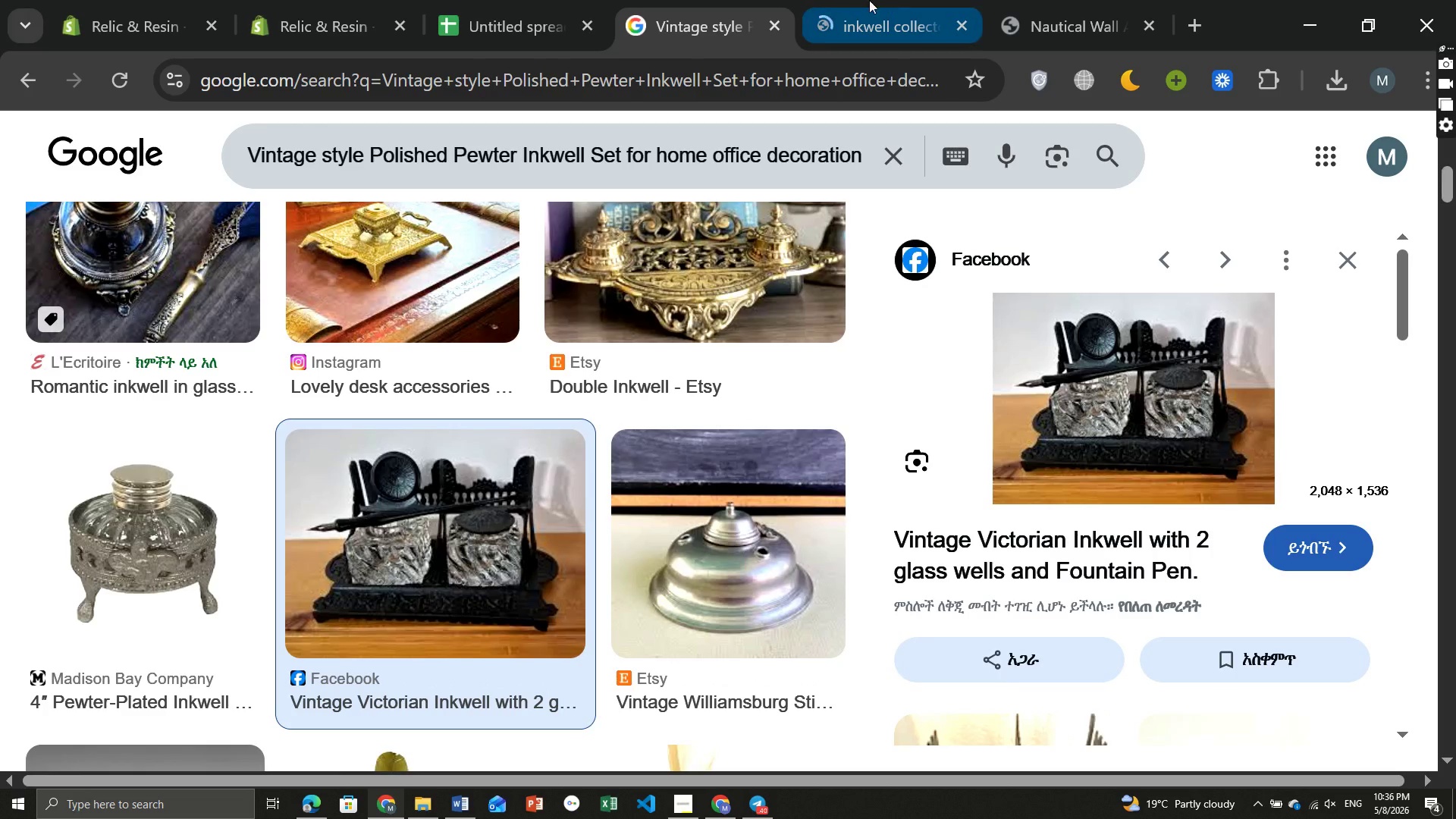 
left_click([869, 0])
 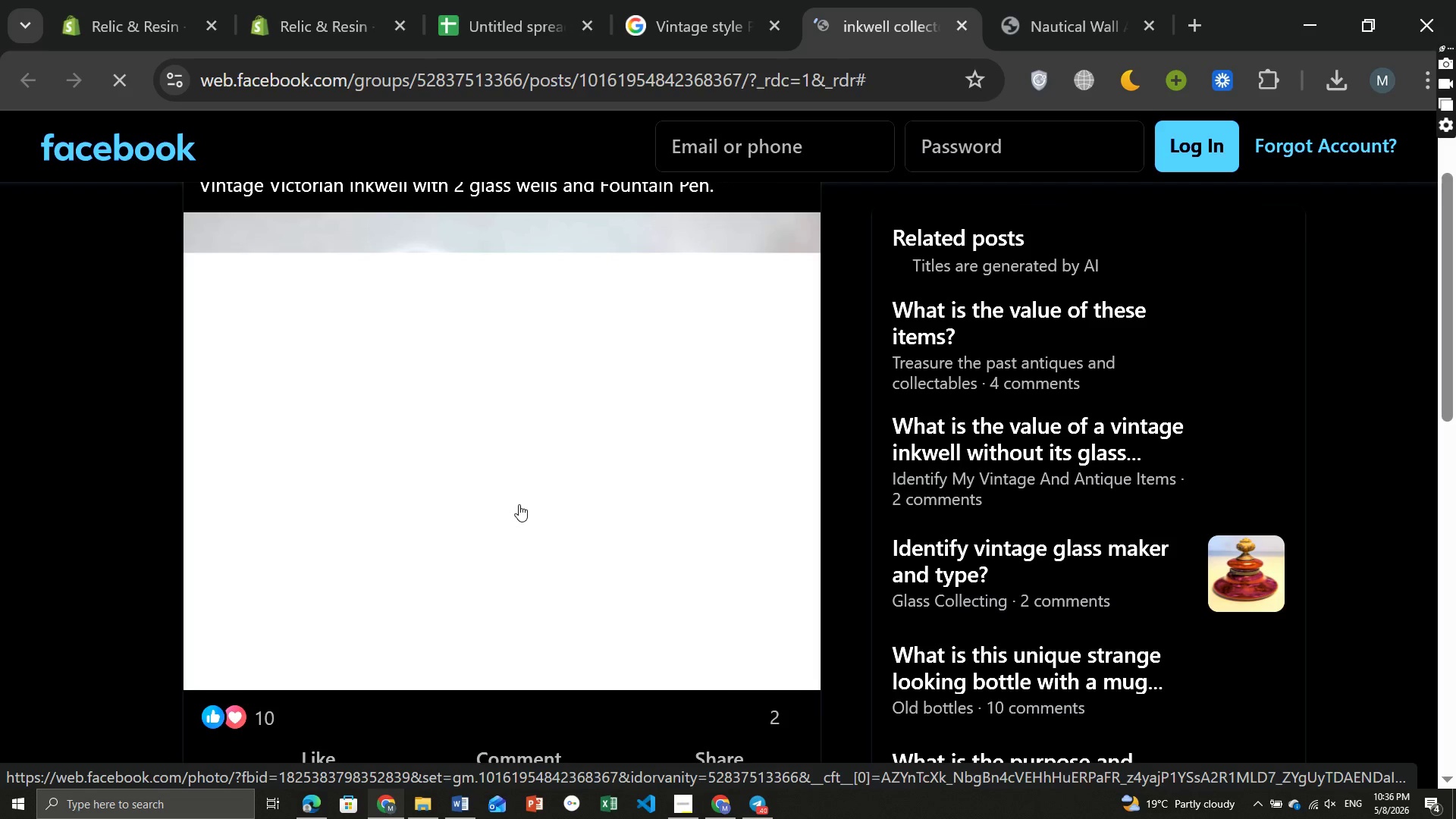 
wait(13.64)
 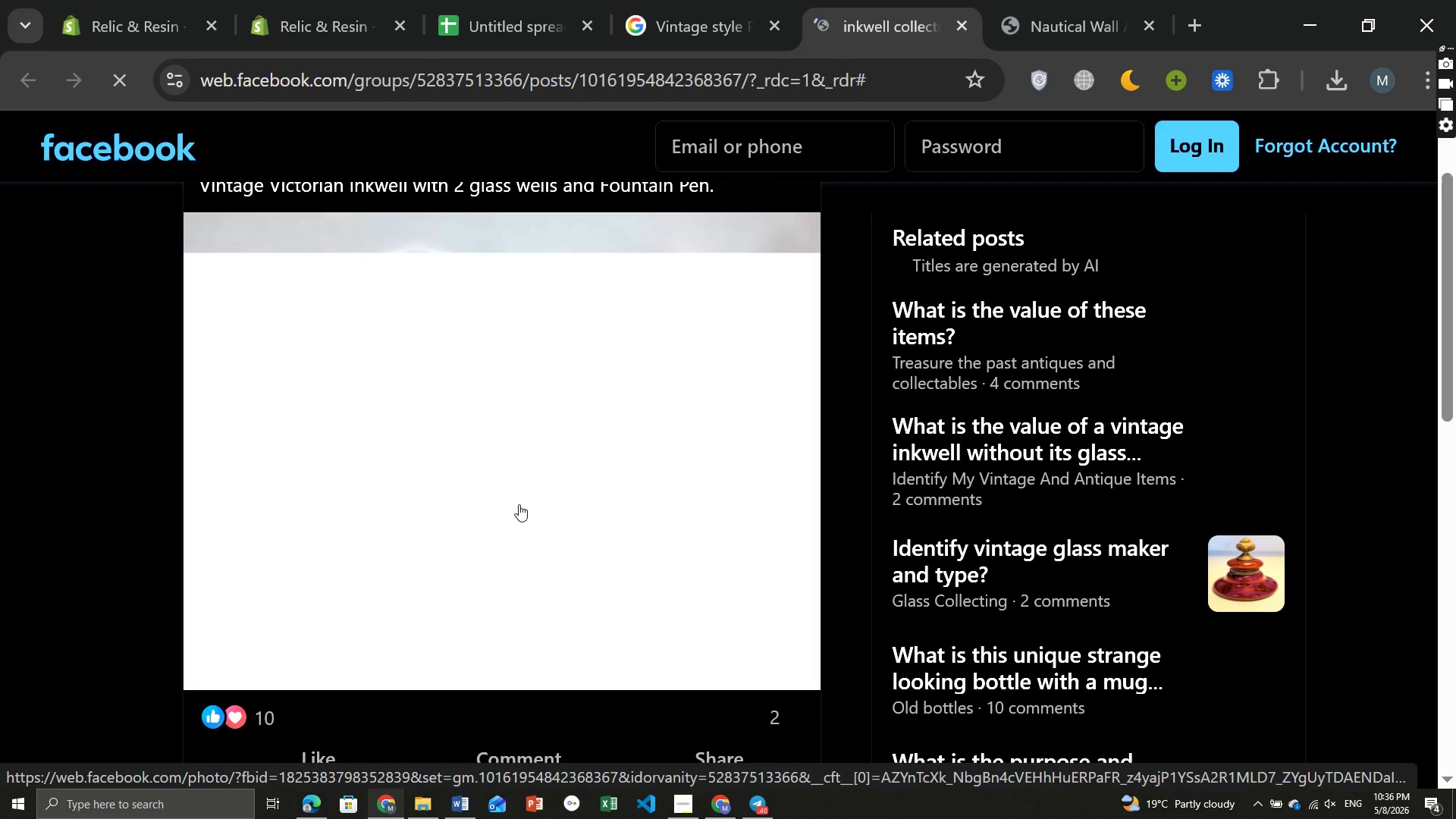 
right_click([651, 427])
 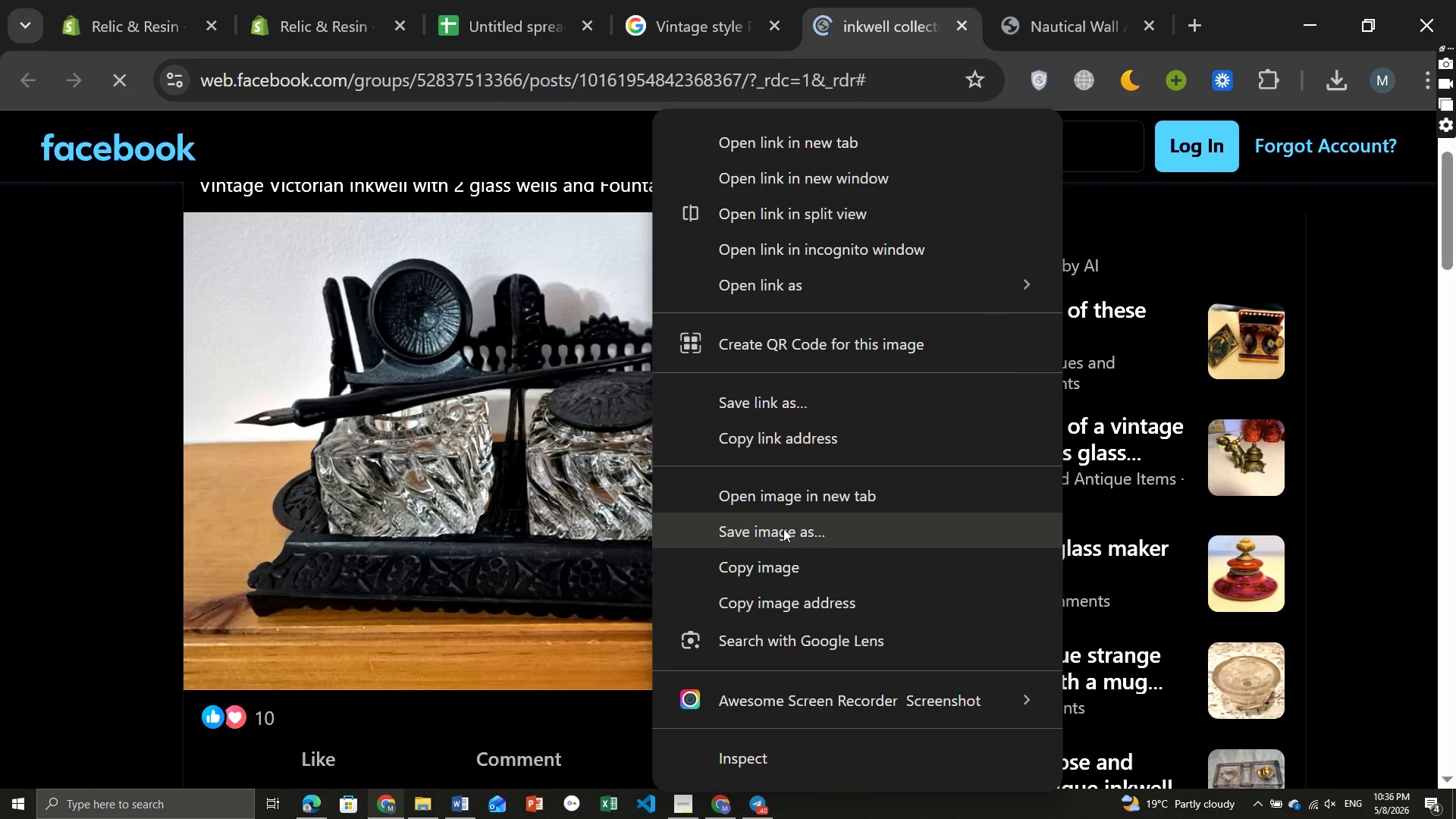 
left_click([783, 529])
 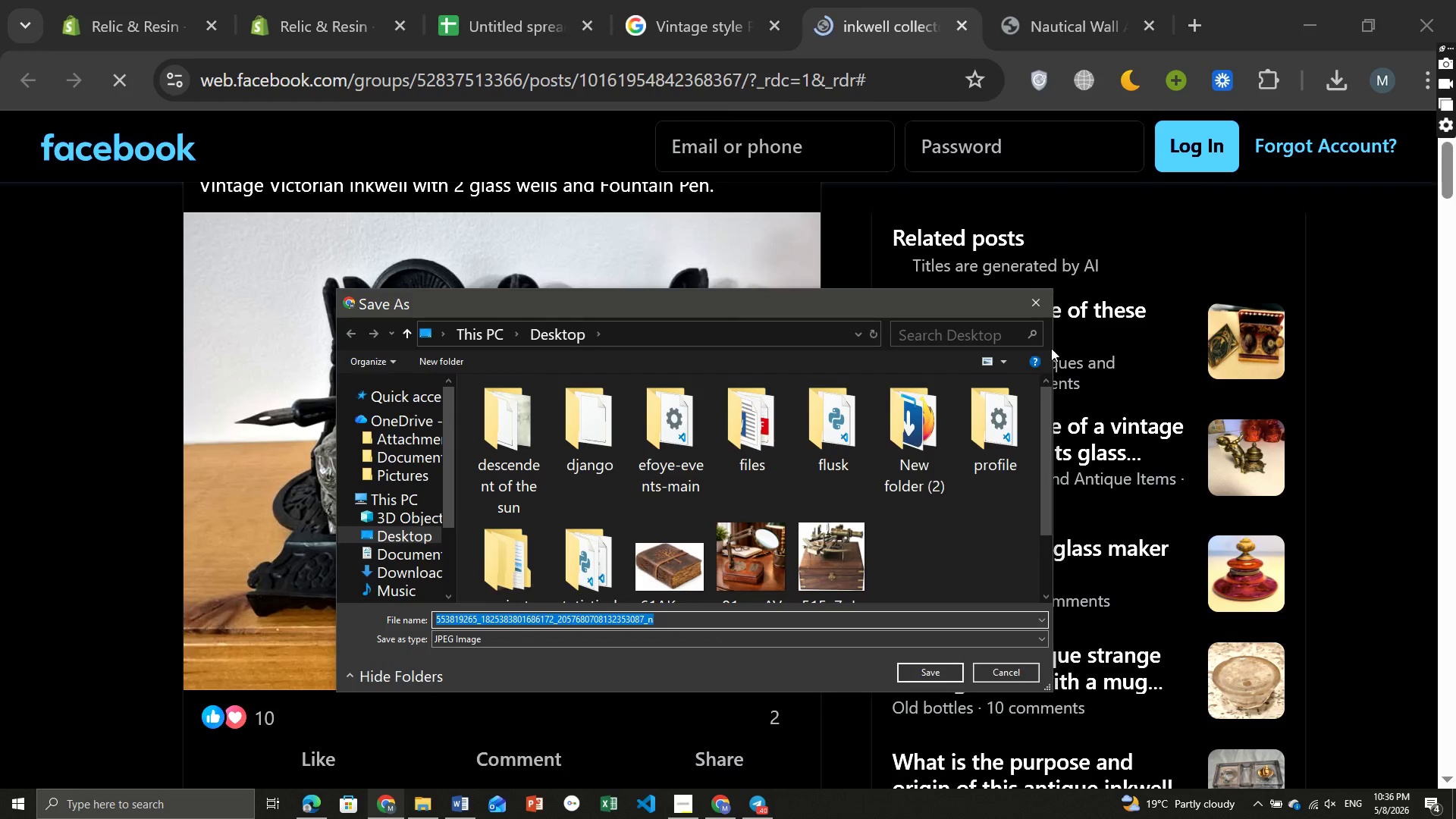 
left_click([1038, 312])
 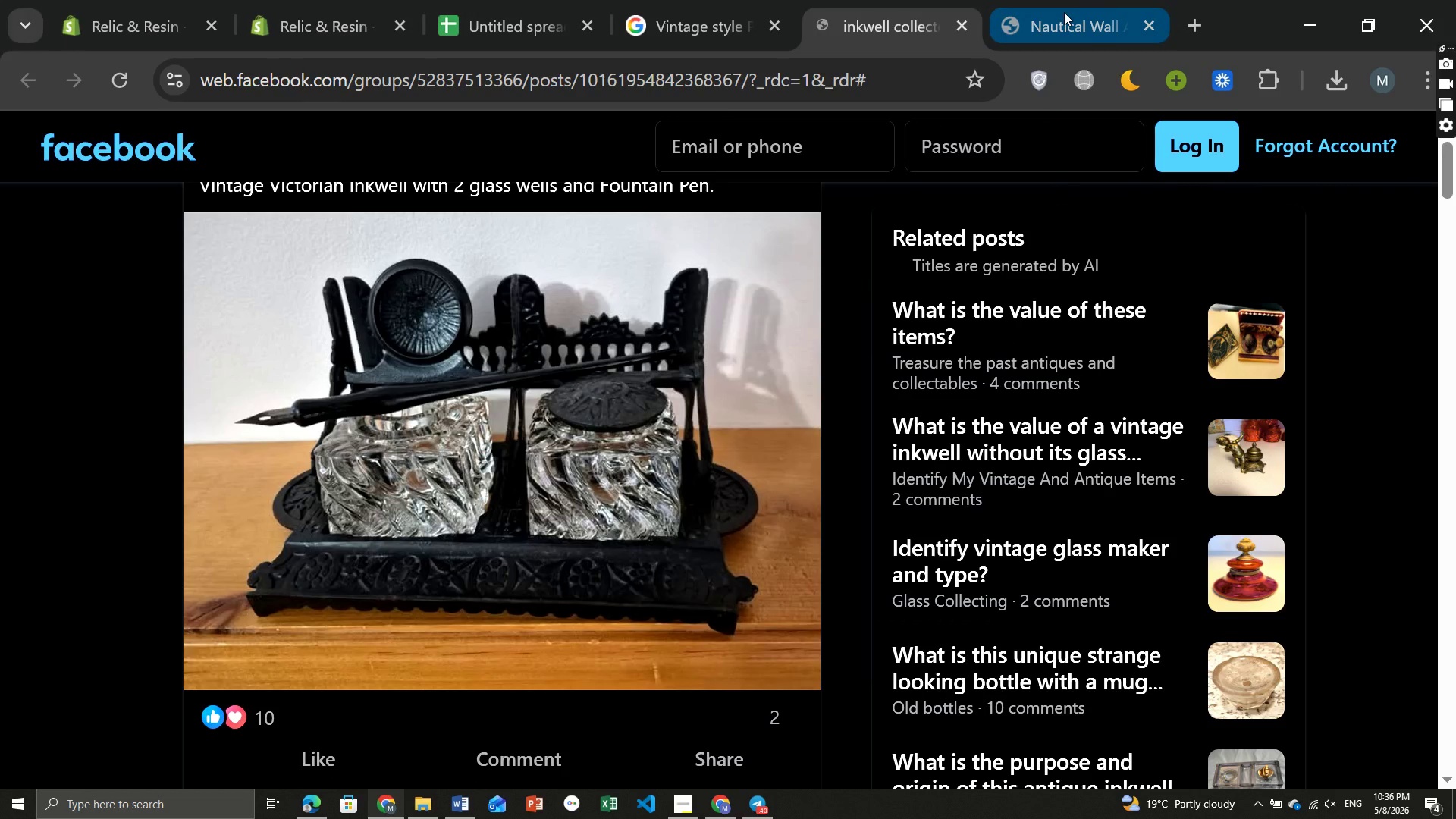 
left_click([1064, 12])
 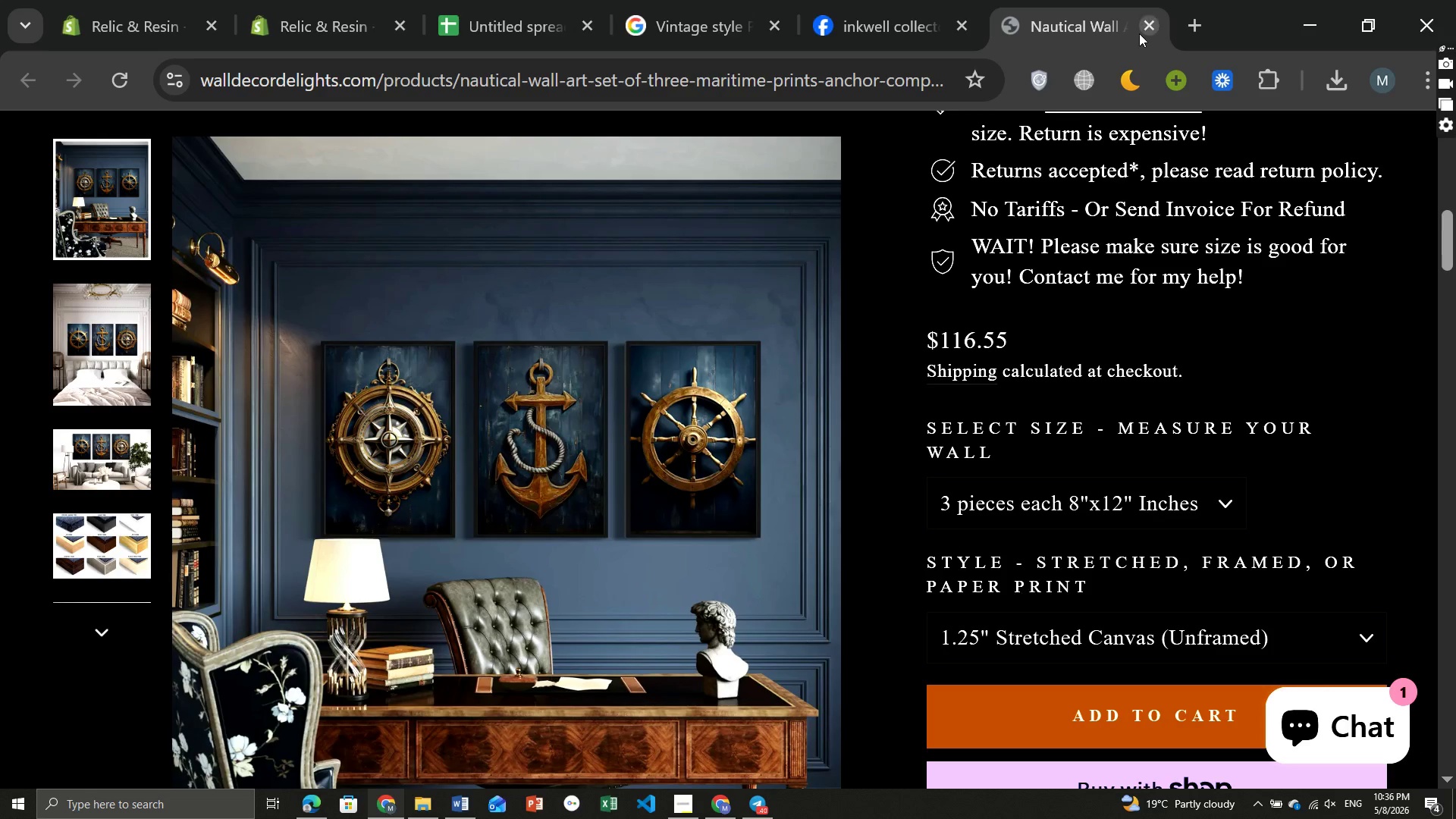 
left_click([1139, 33])
 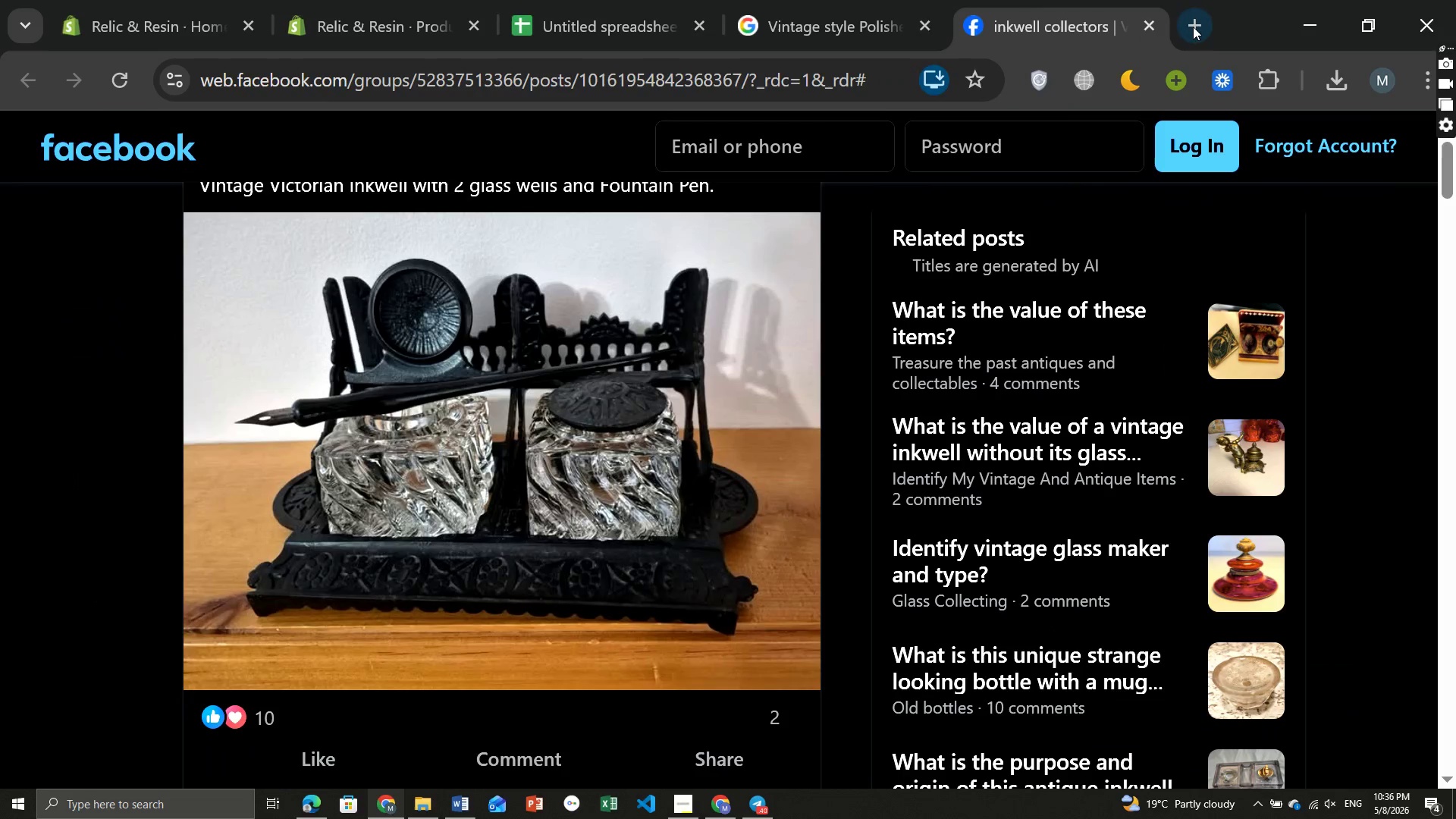 
left_click([1193, 27])
 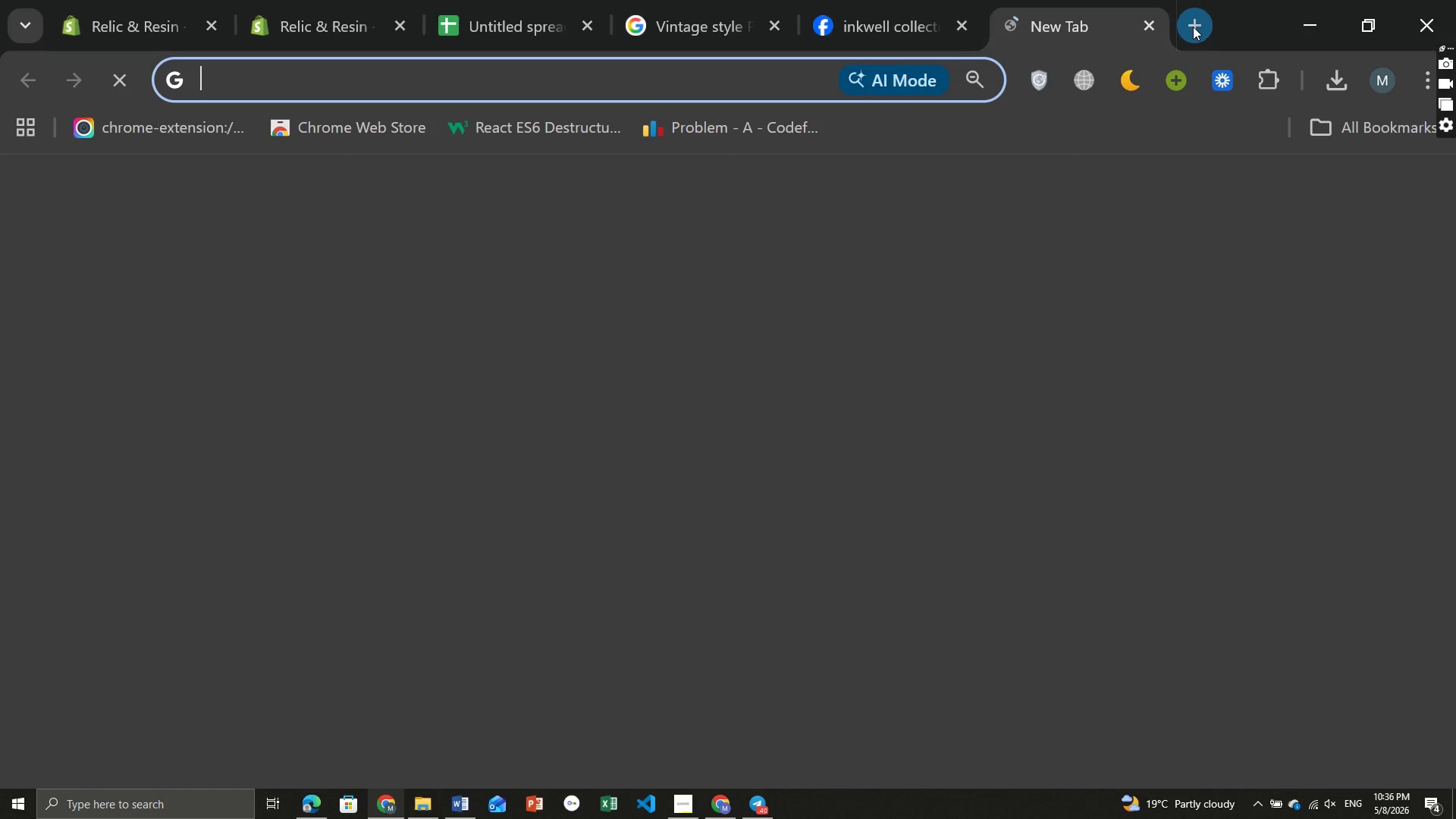 
type(un)
 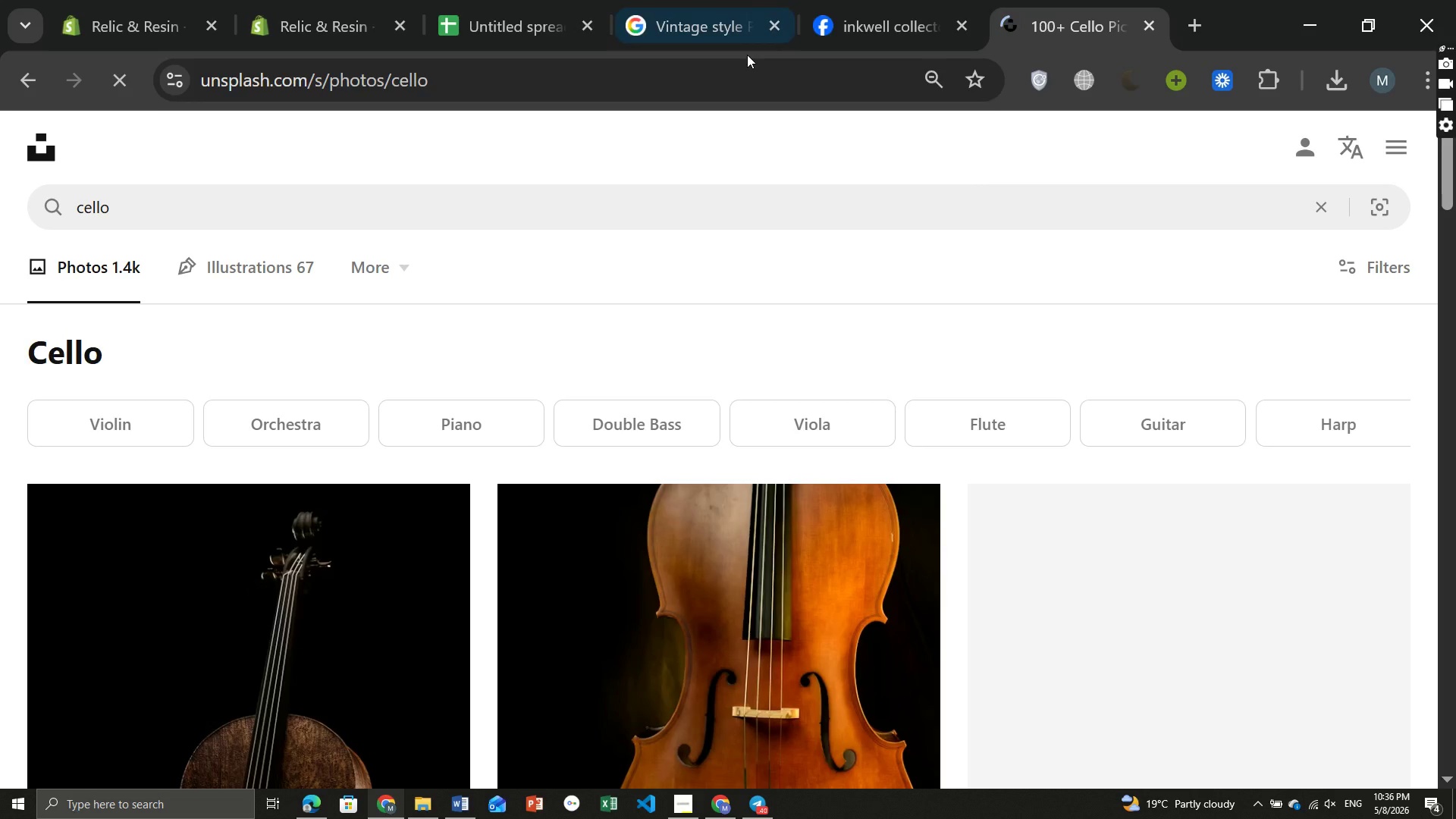 
left_click([536, 217])
 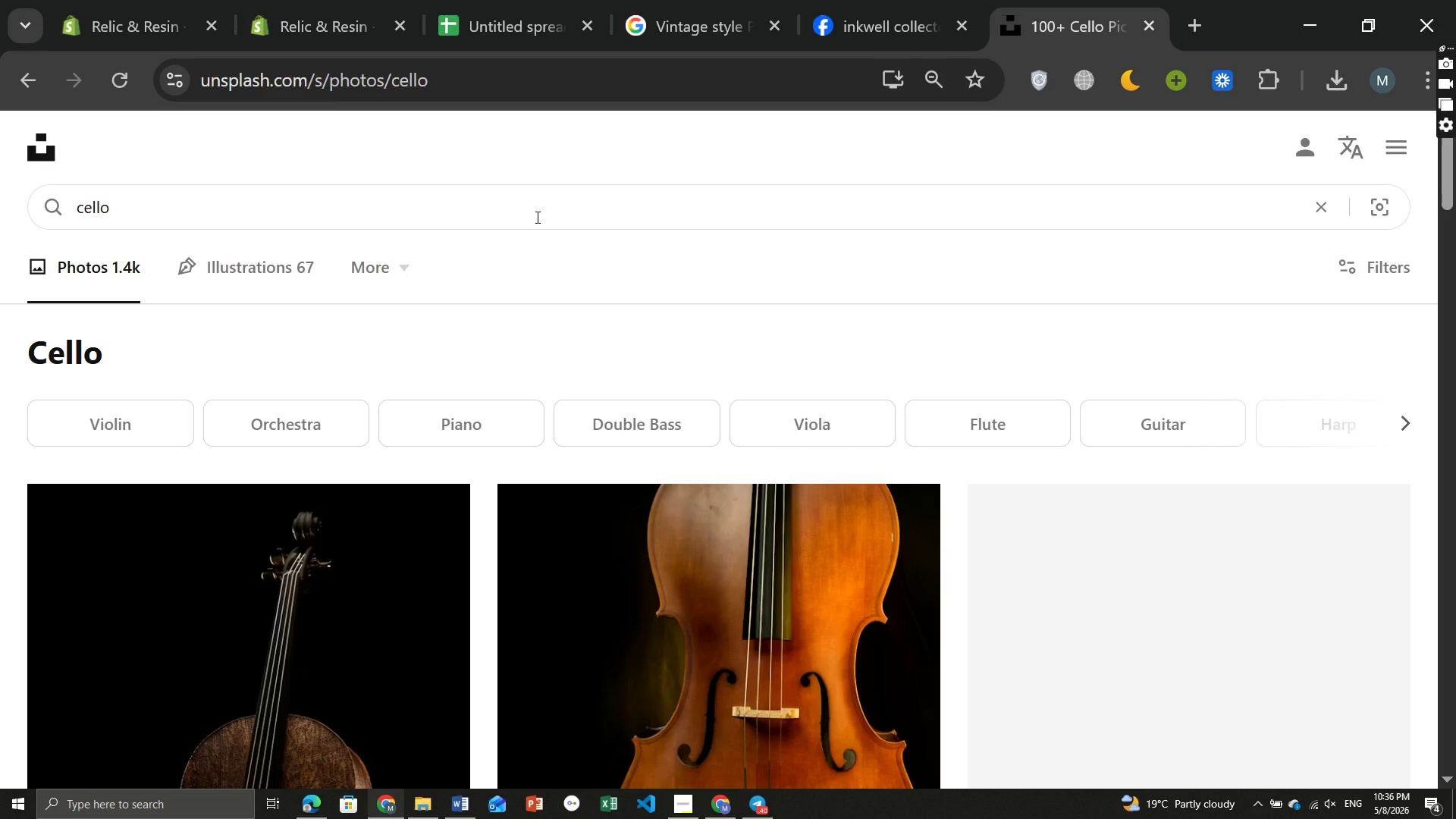 
key(Control+ControlLeft)
 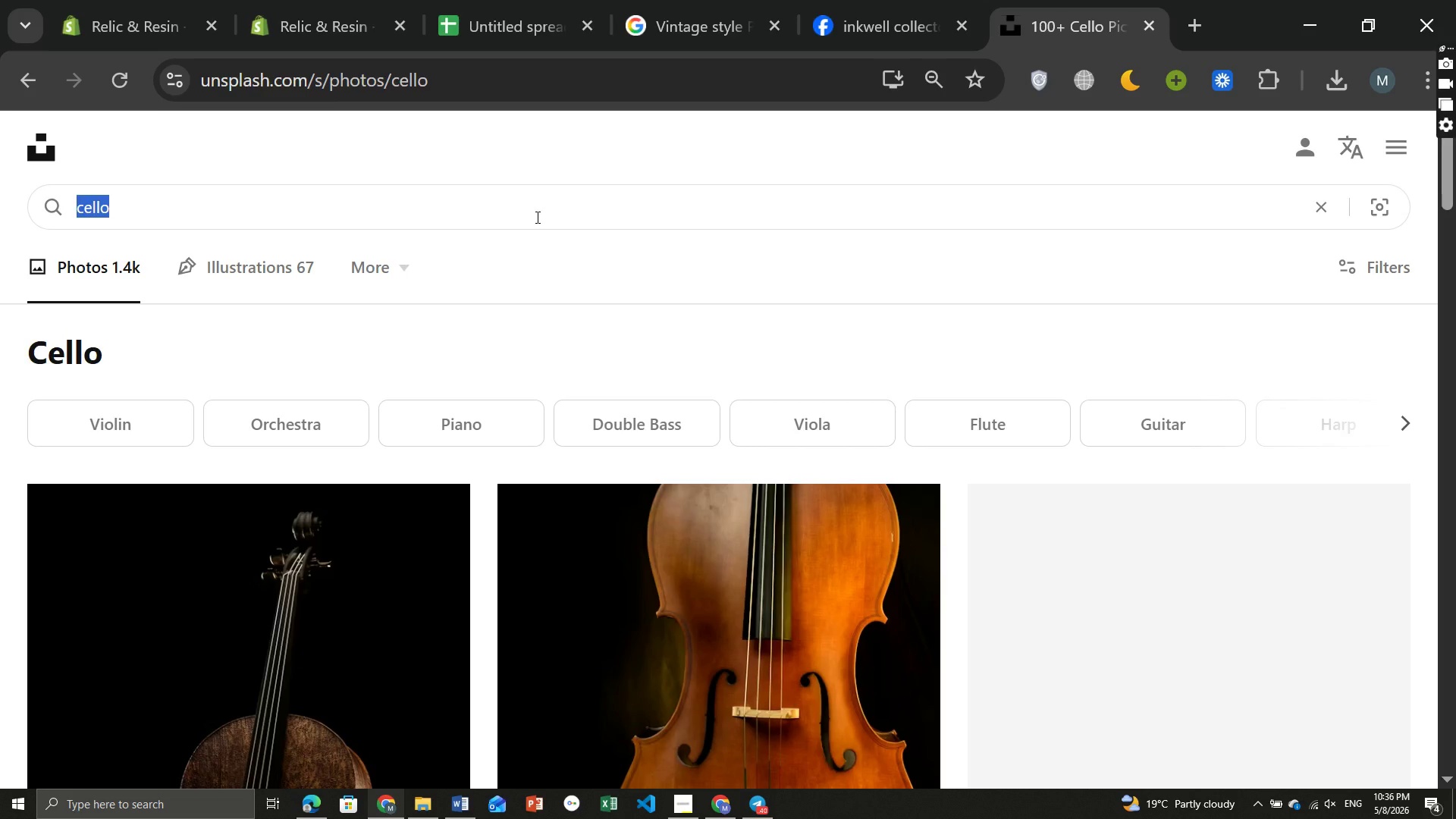 
key(Control+A)
 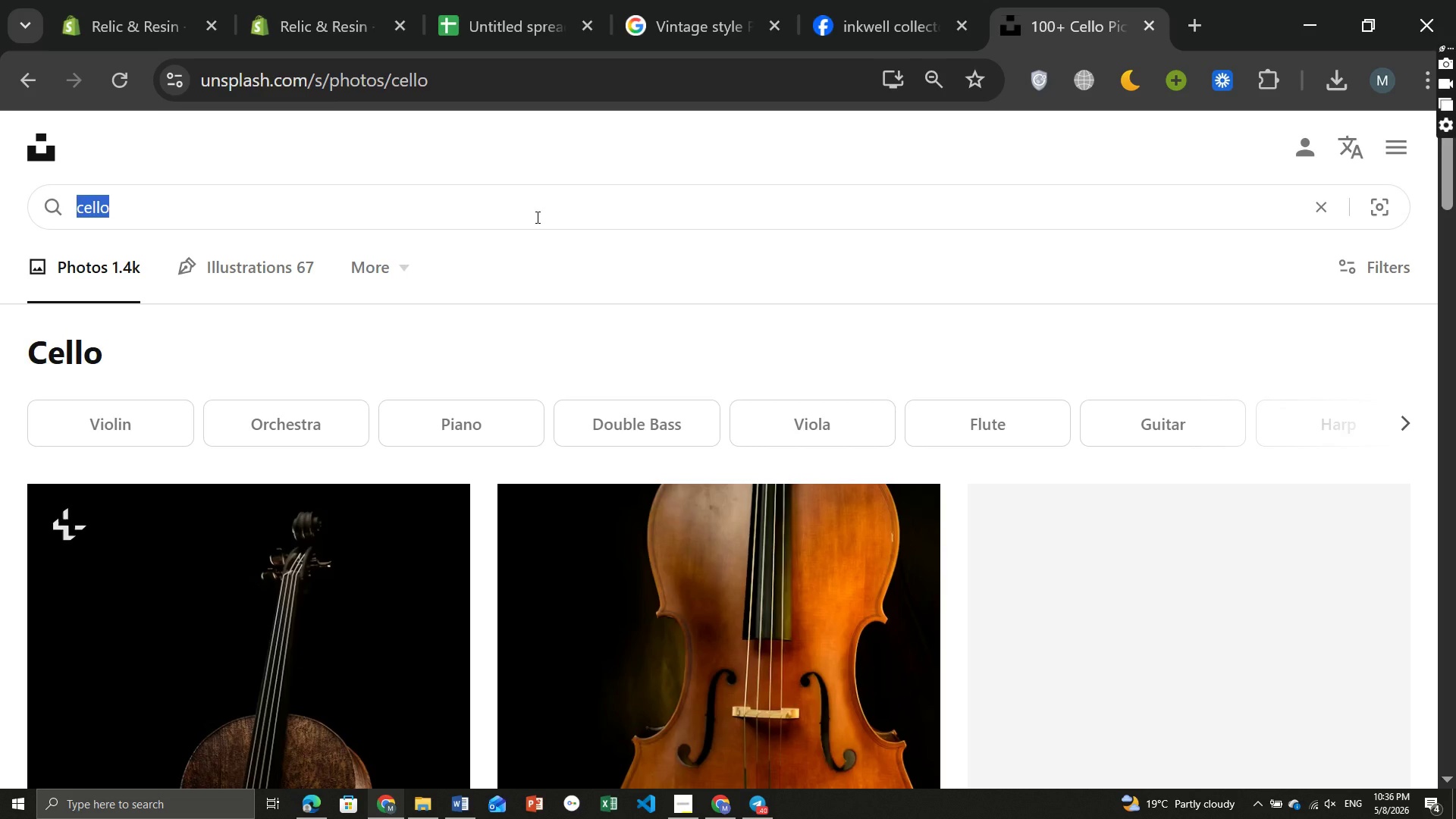 
key(Control+ControlLeft)
 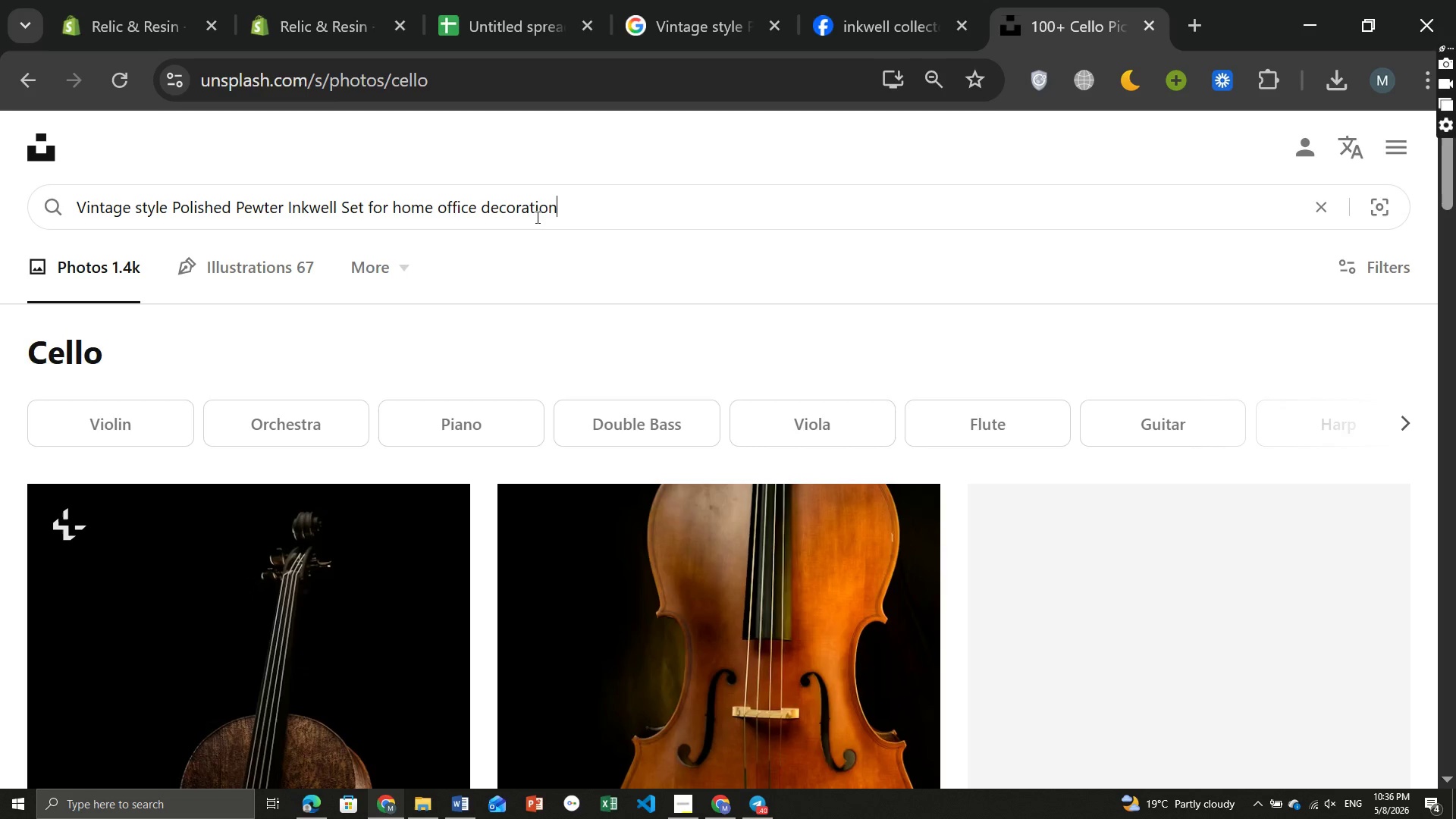 
key(Control+V)
 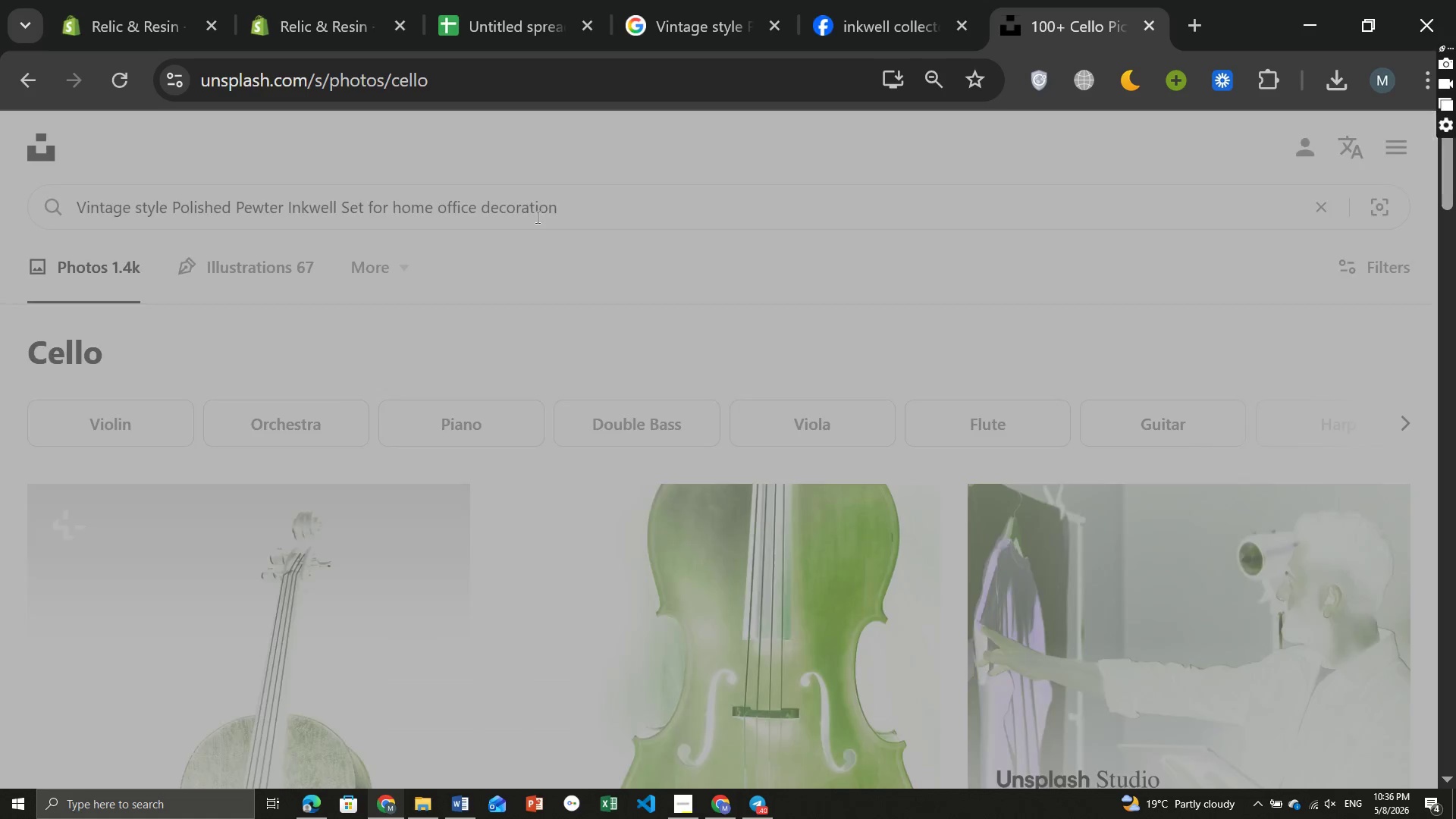 
key(Enter)
 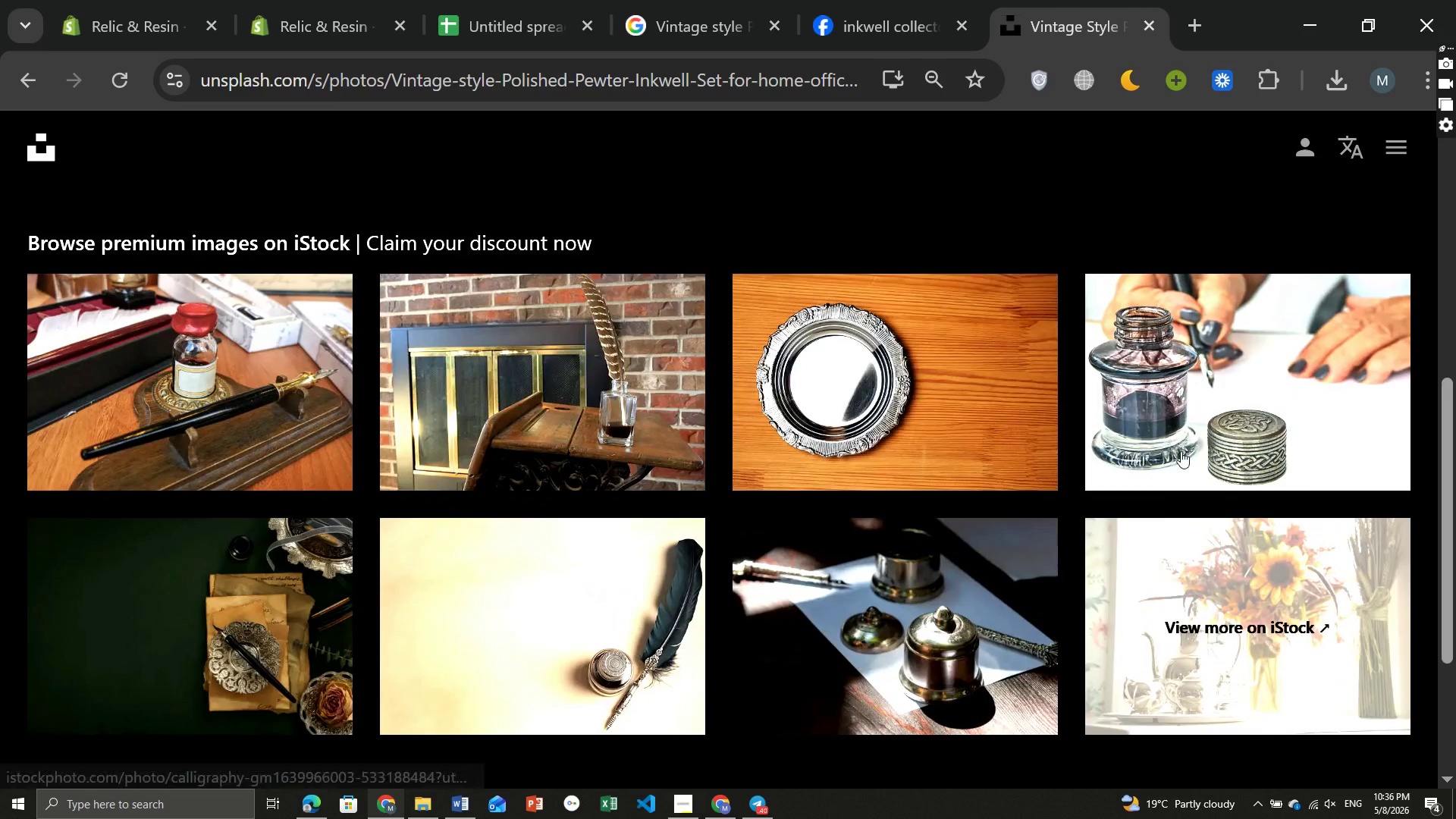 
wait(13.41)
 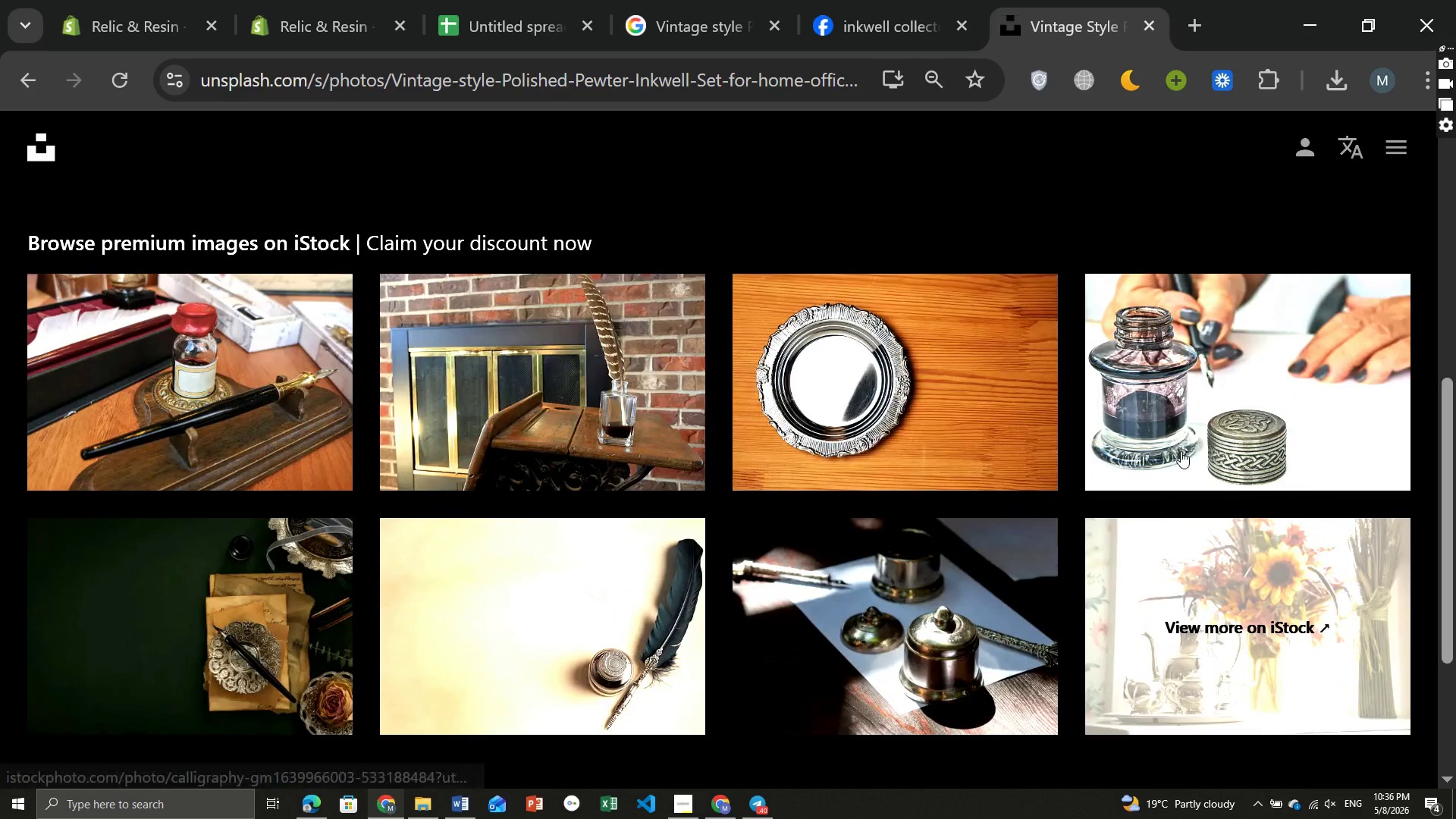 
right_click([905, 497])
 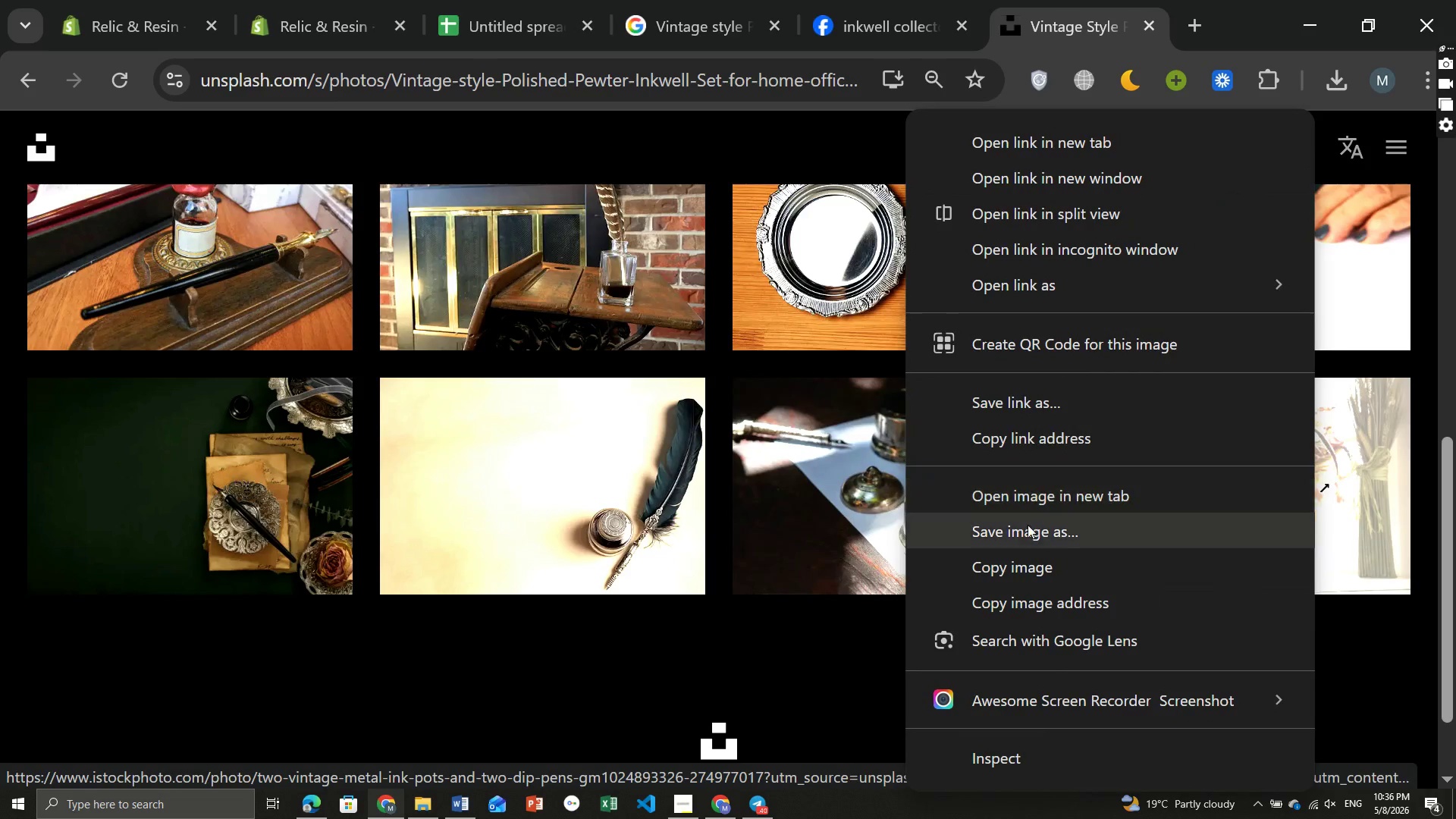 
left_click([1025, 526])
 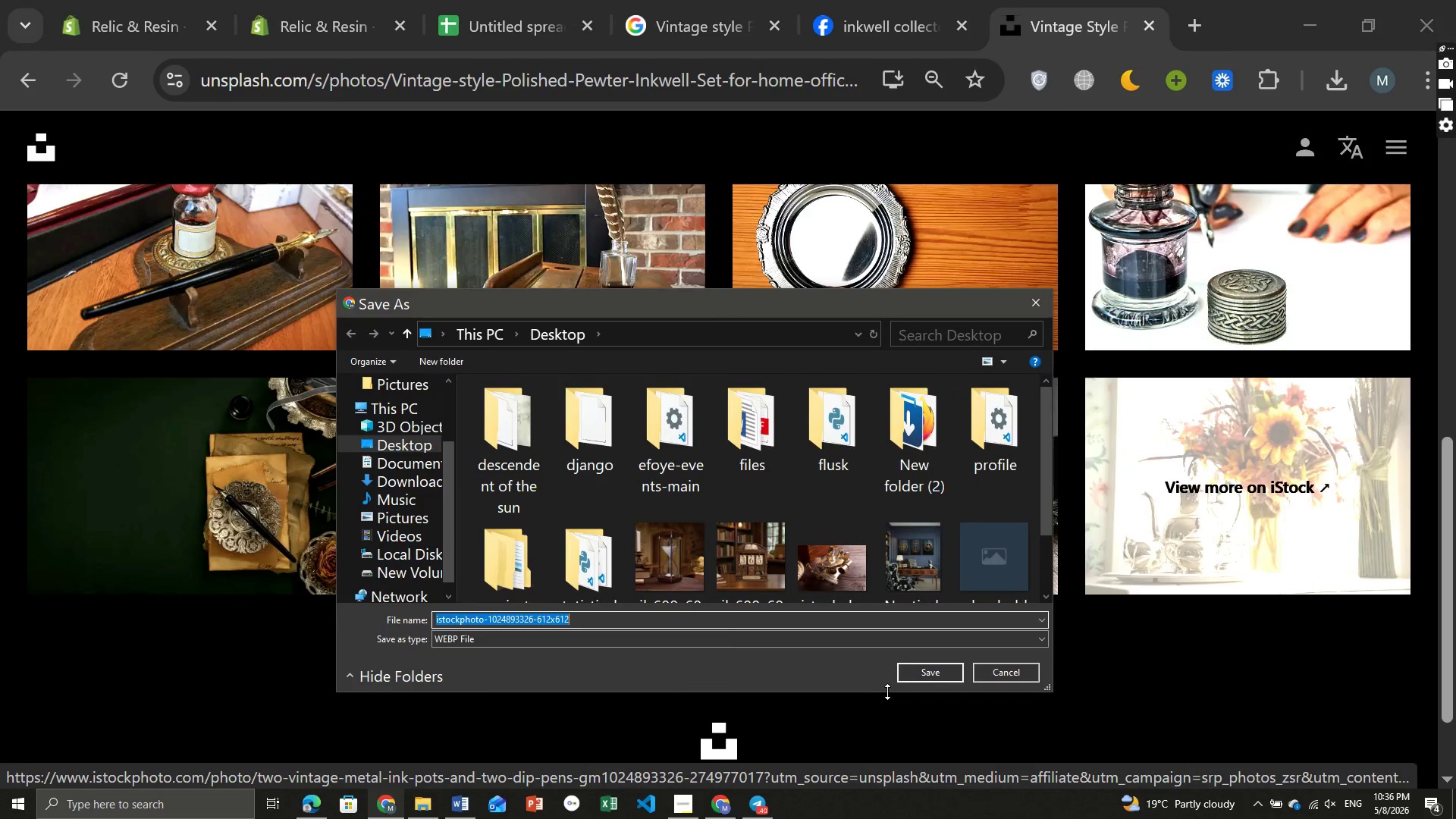 
left_click([924, 679])
 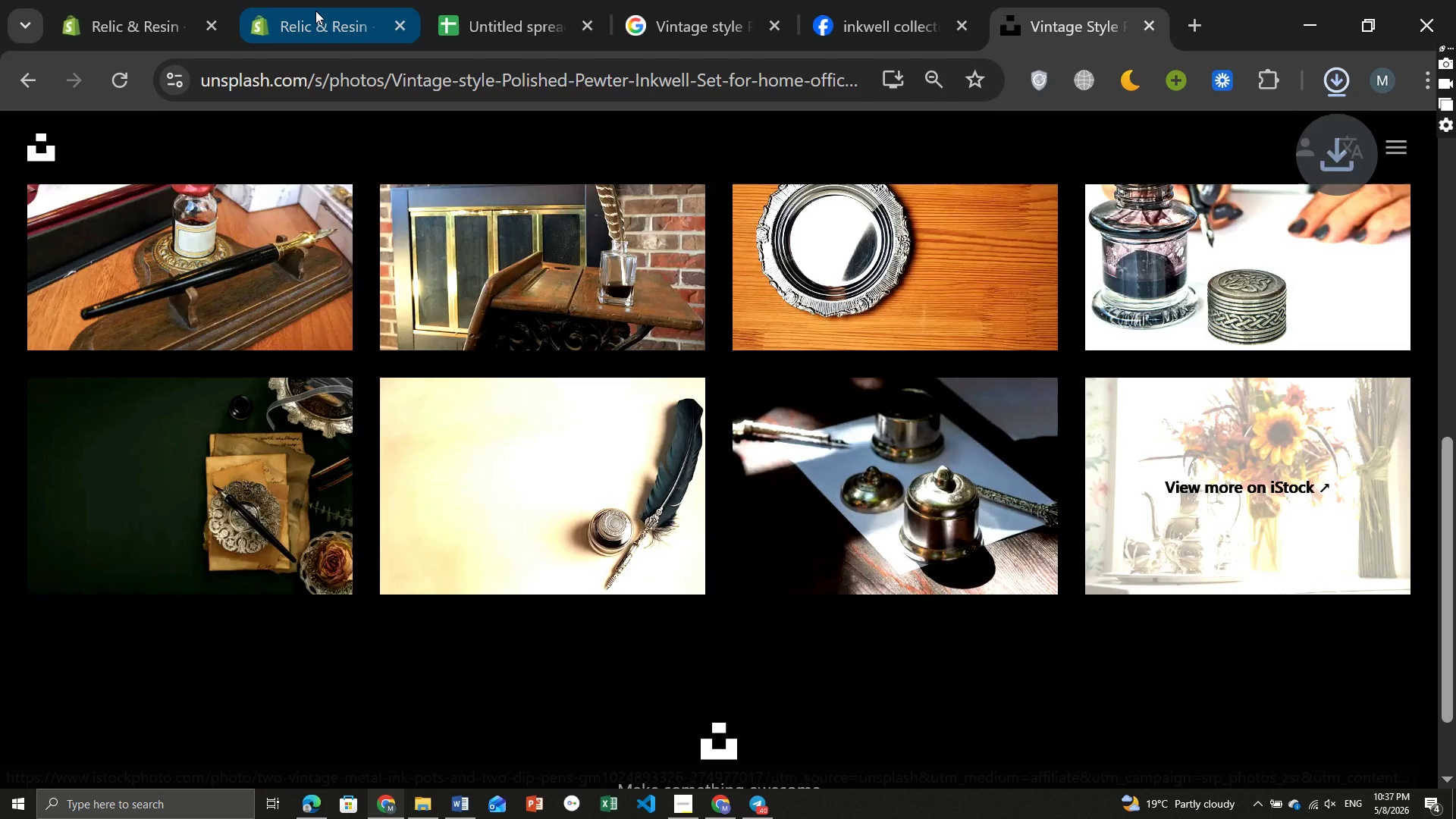 
left_click([315, 11])
 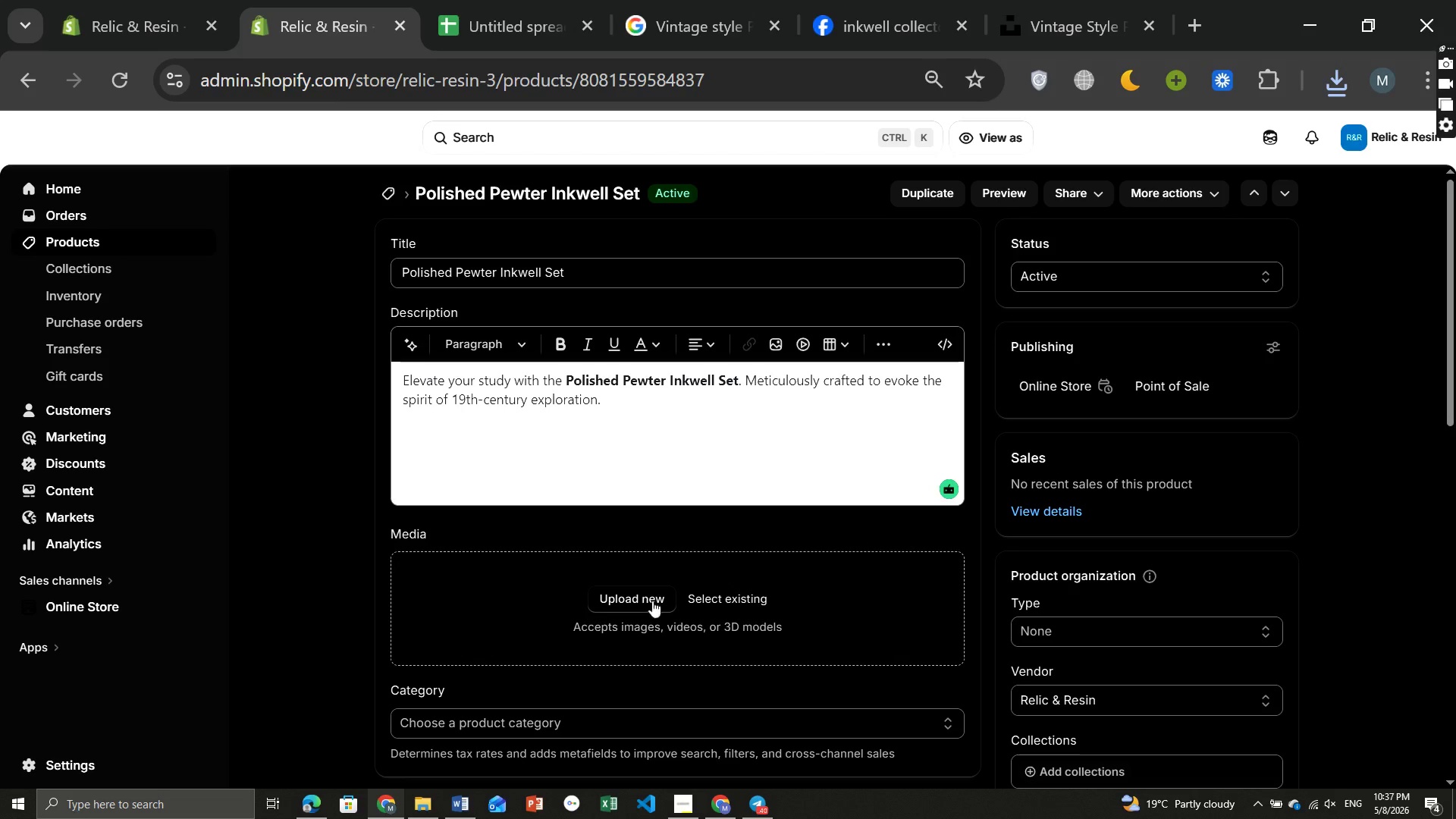 
left_click([637, 598])
 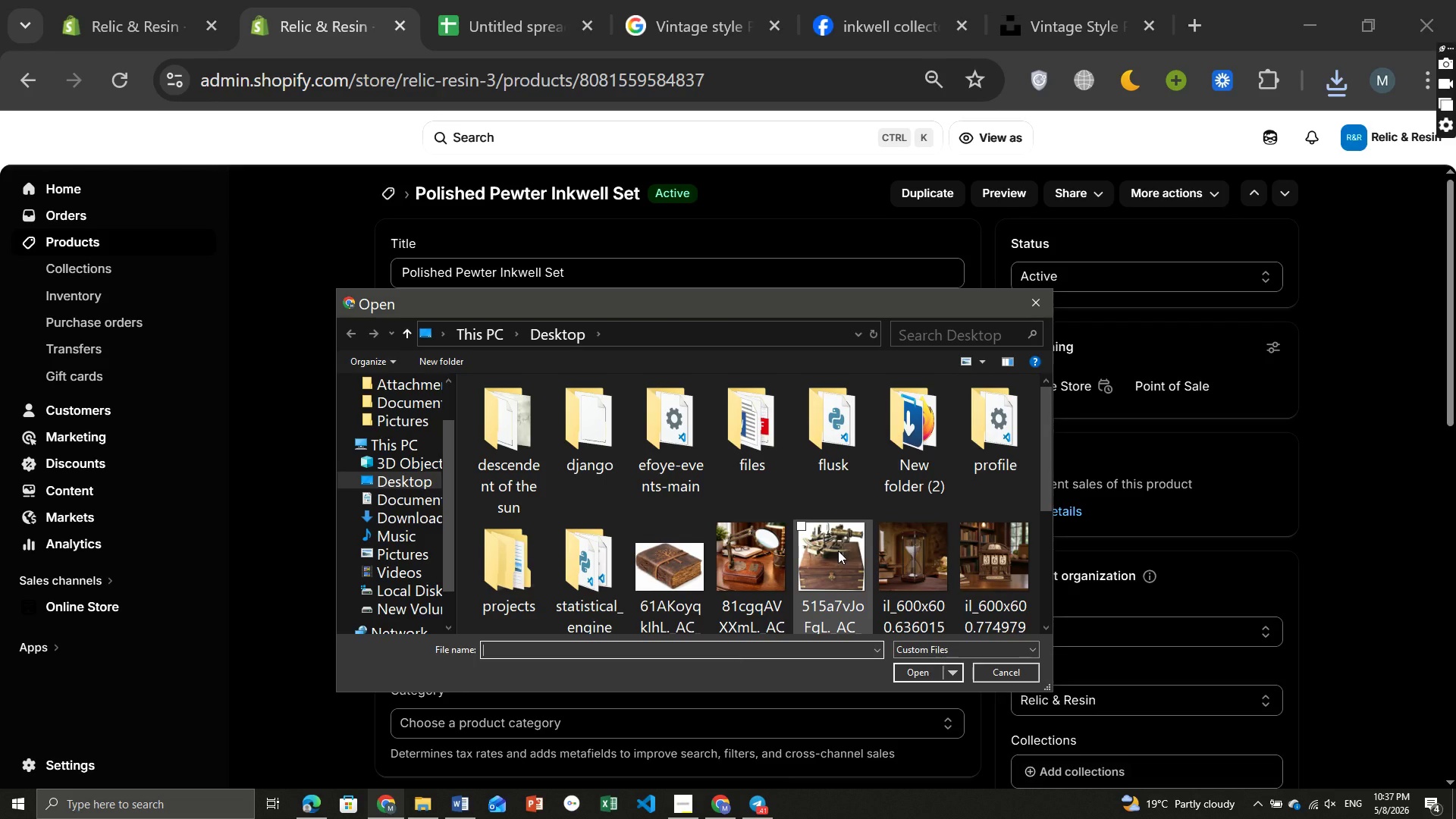 
scroll: coordinate [838, 551], scroll_direction: down, amount: 6.0
 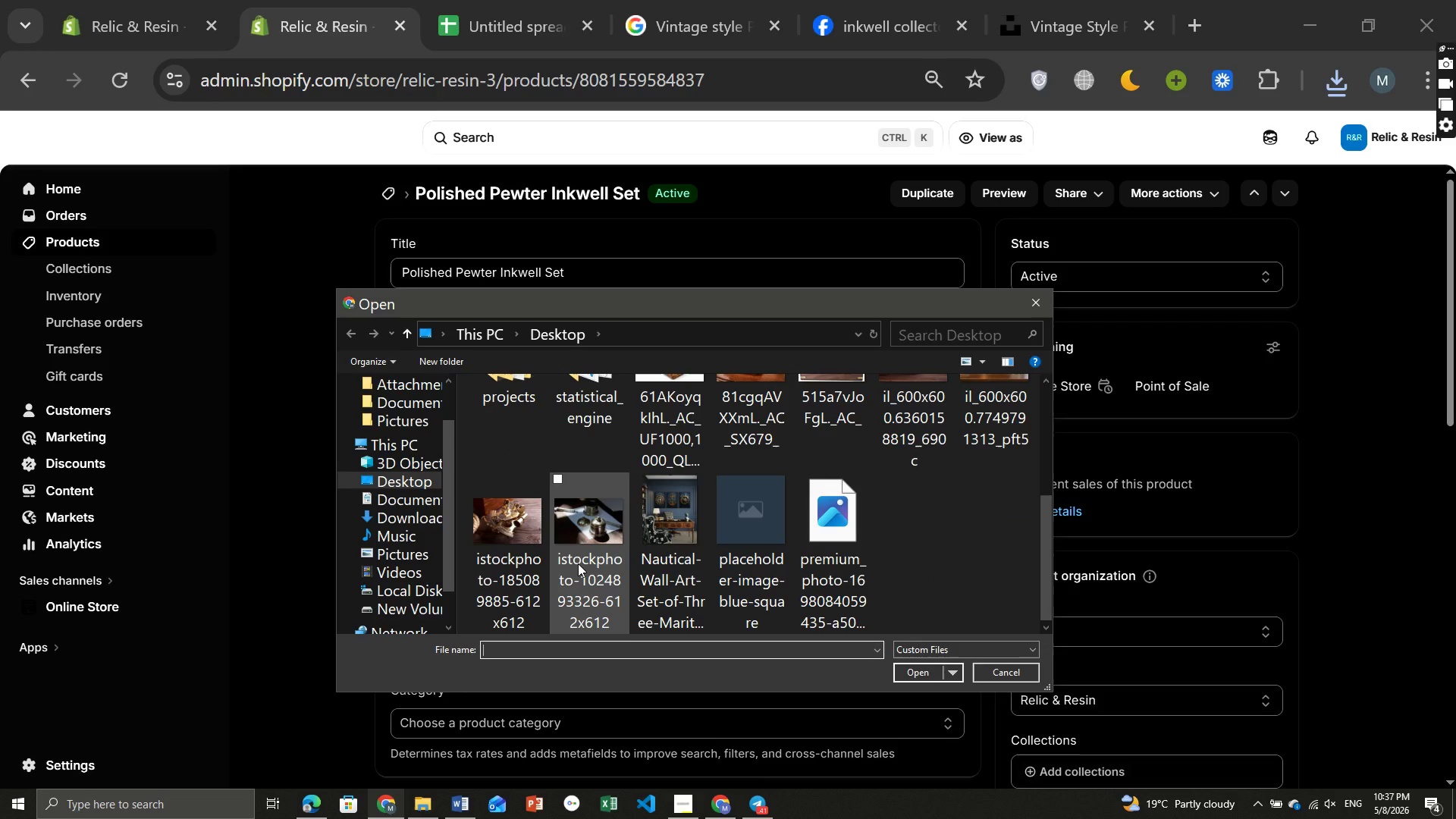 
left_click([577, 557])
 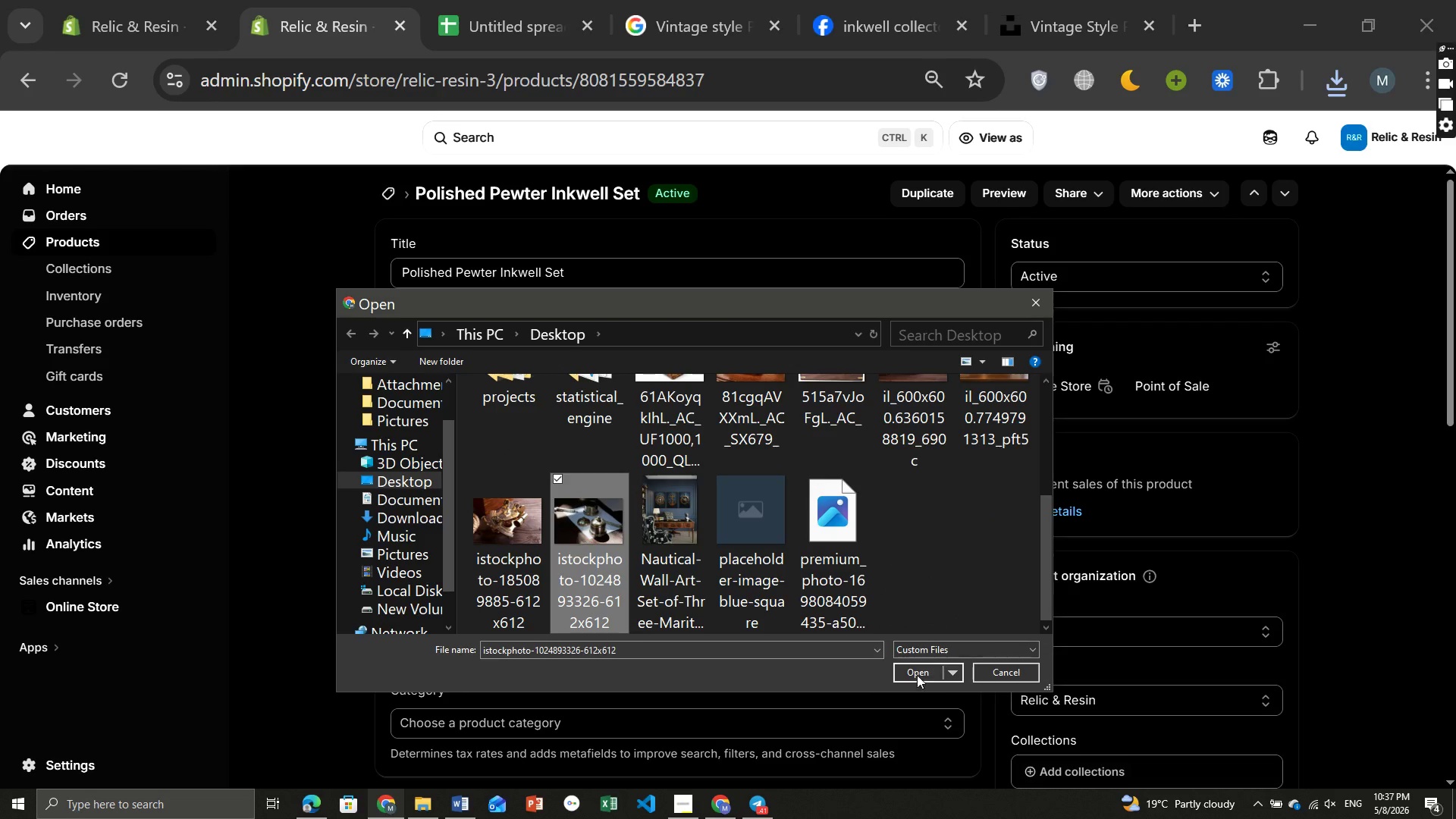 
left_click([916, 674])
 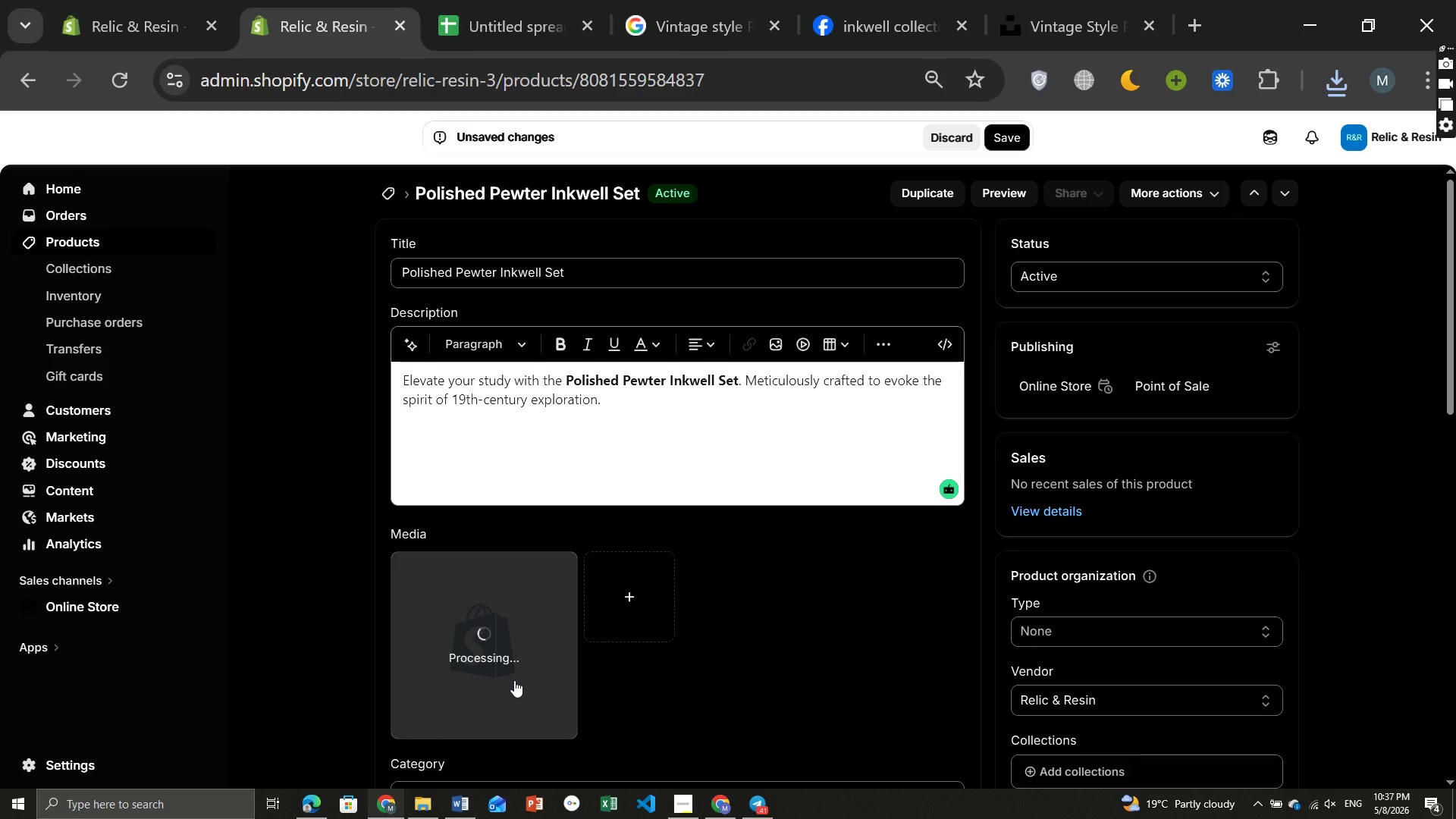 
wait(7.38)
 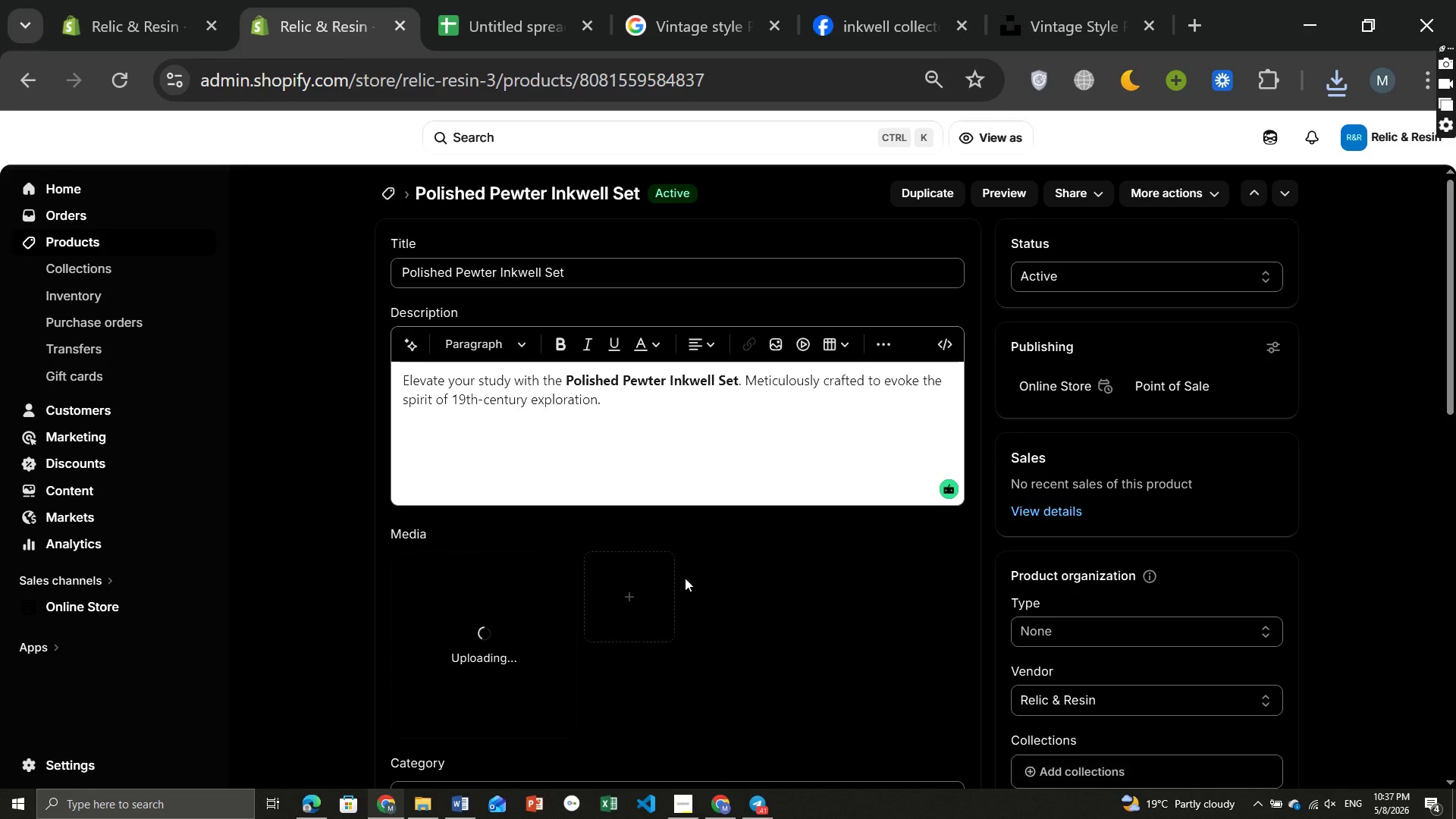 
left_click([514, 680])
 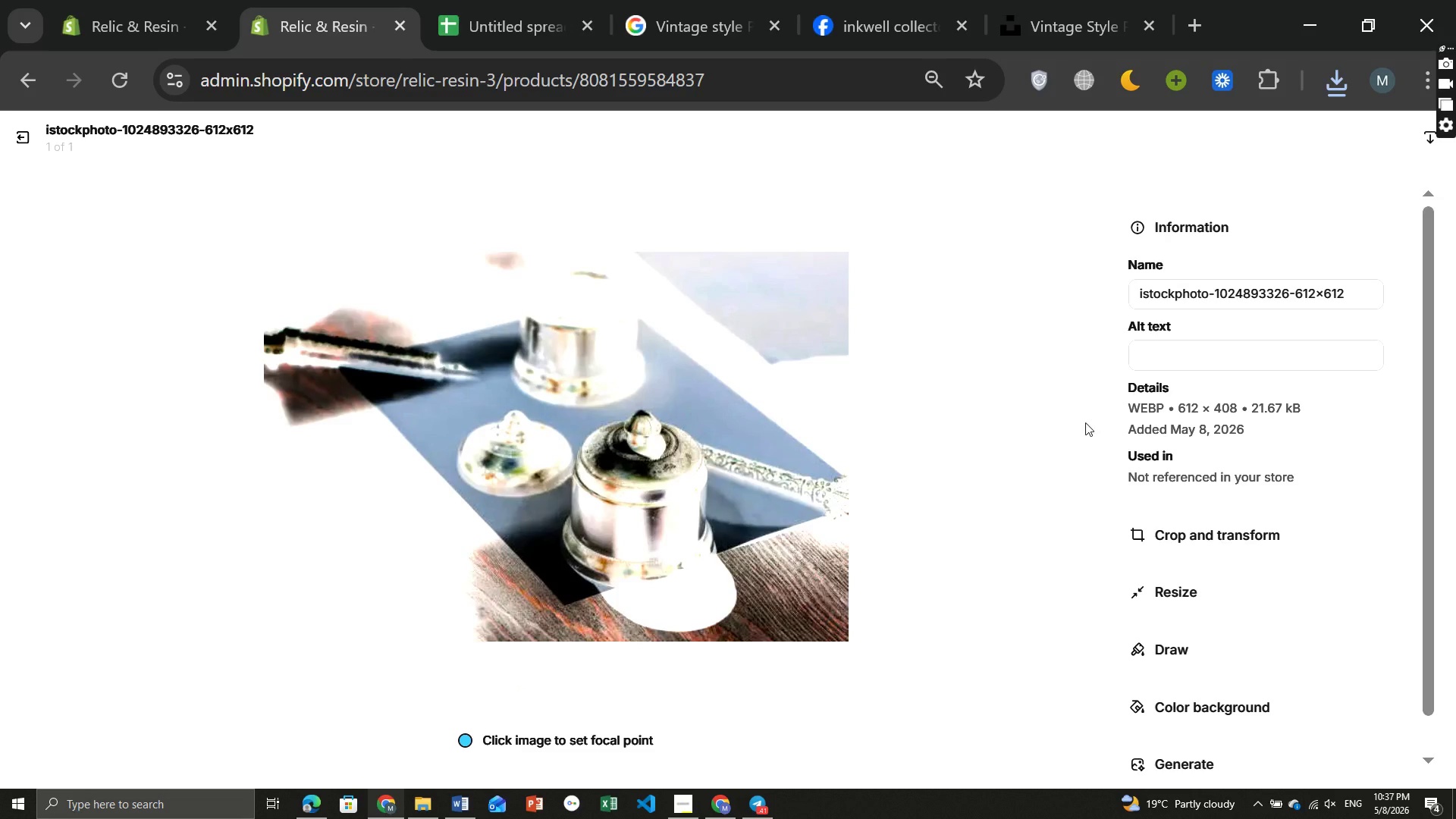 
wait(6.22)
 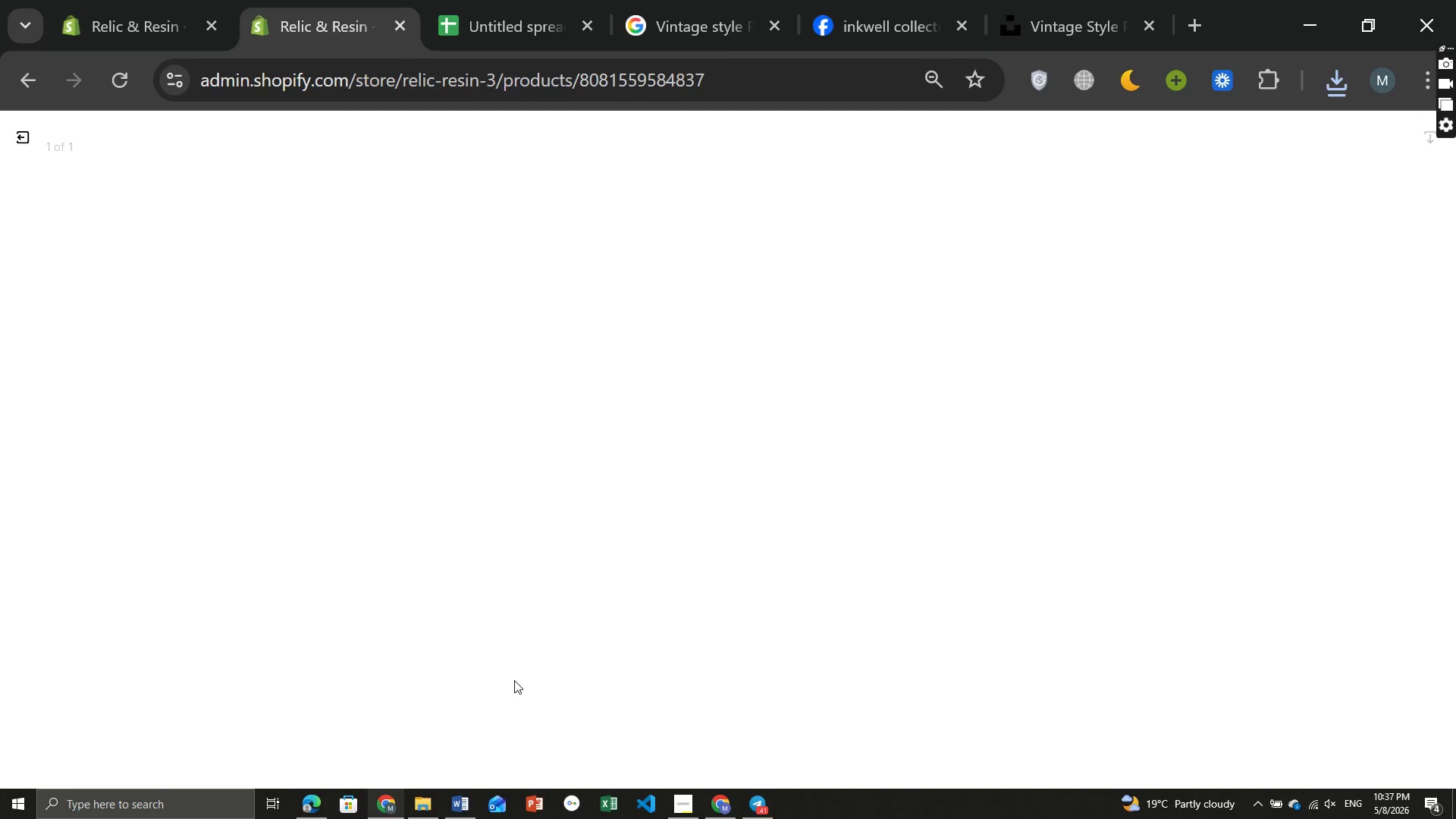 
left_click([1188, 362])
 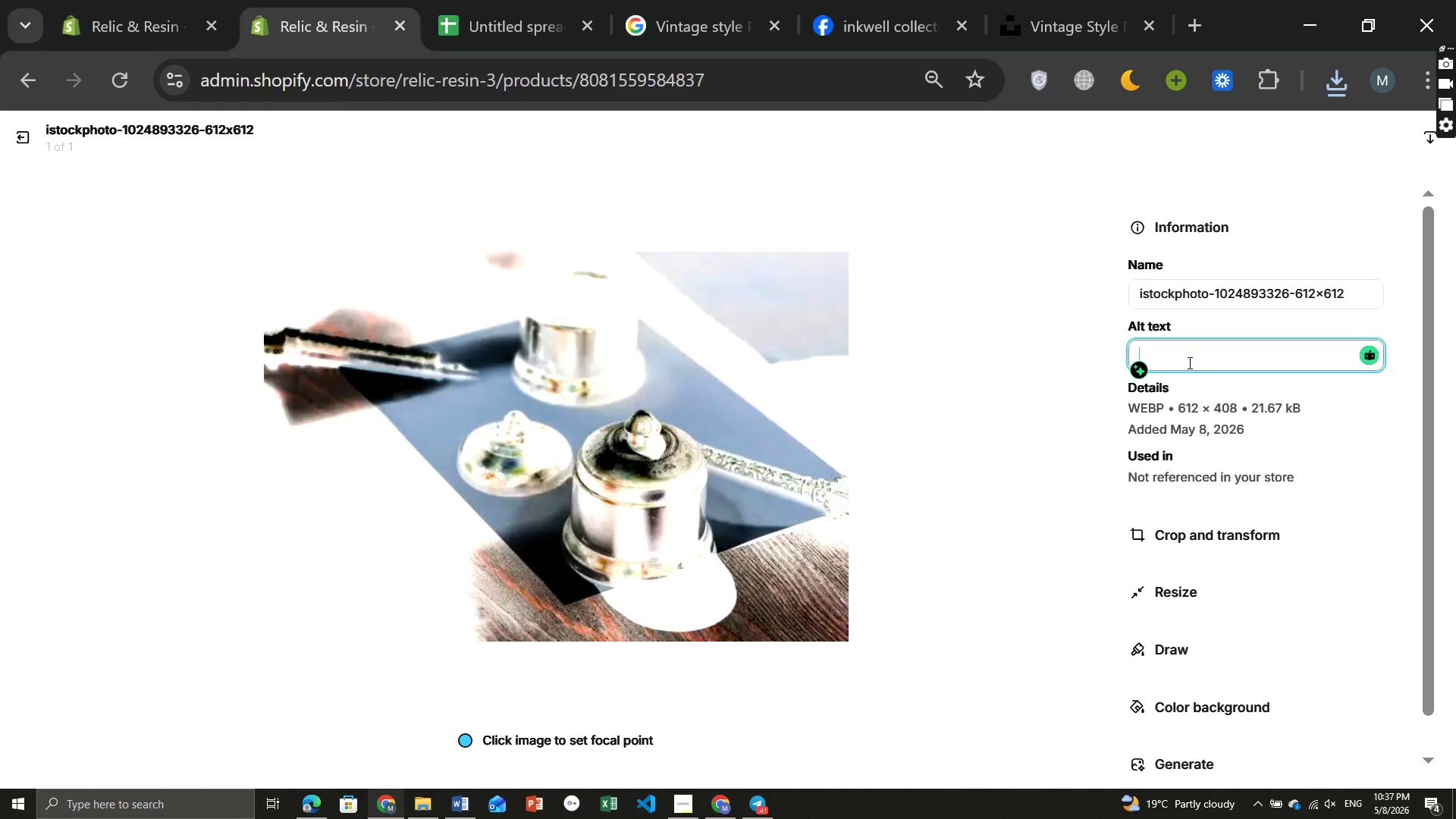 
key(Control+ControlLeft)
 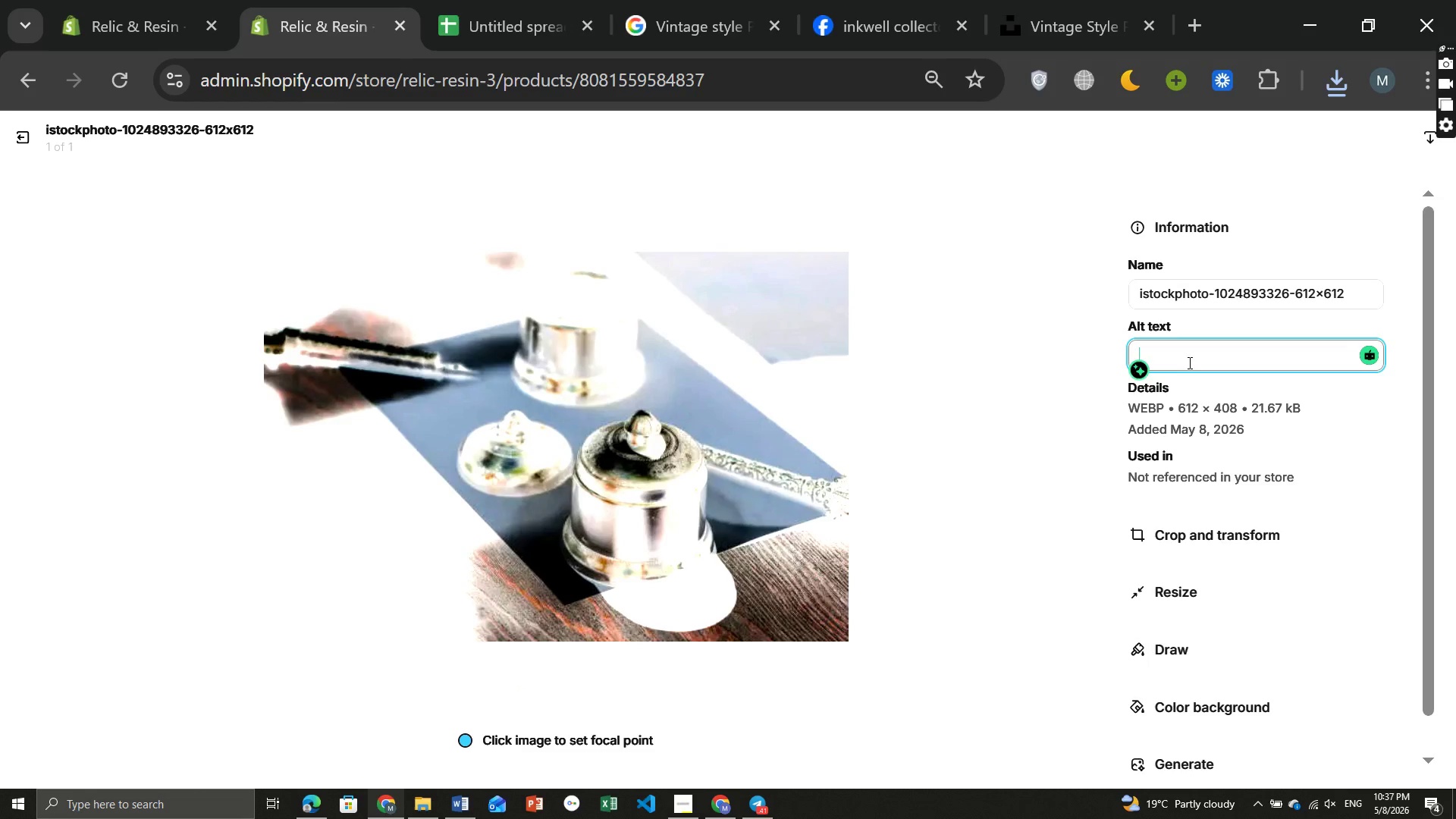 
key(Control+V)
 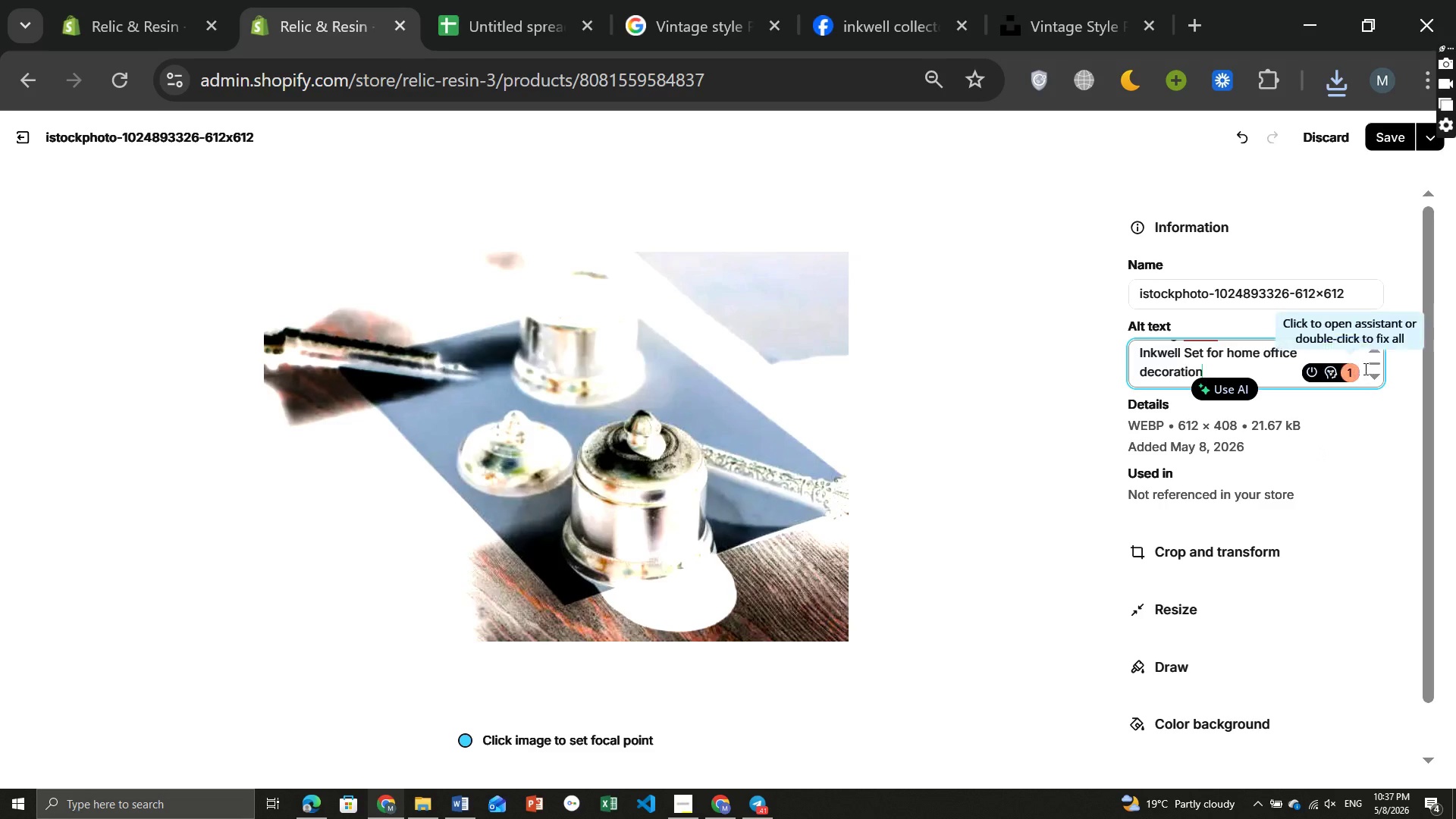 
left_click([1351, 372])
 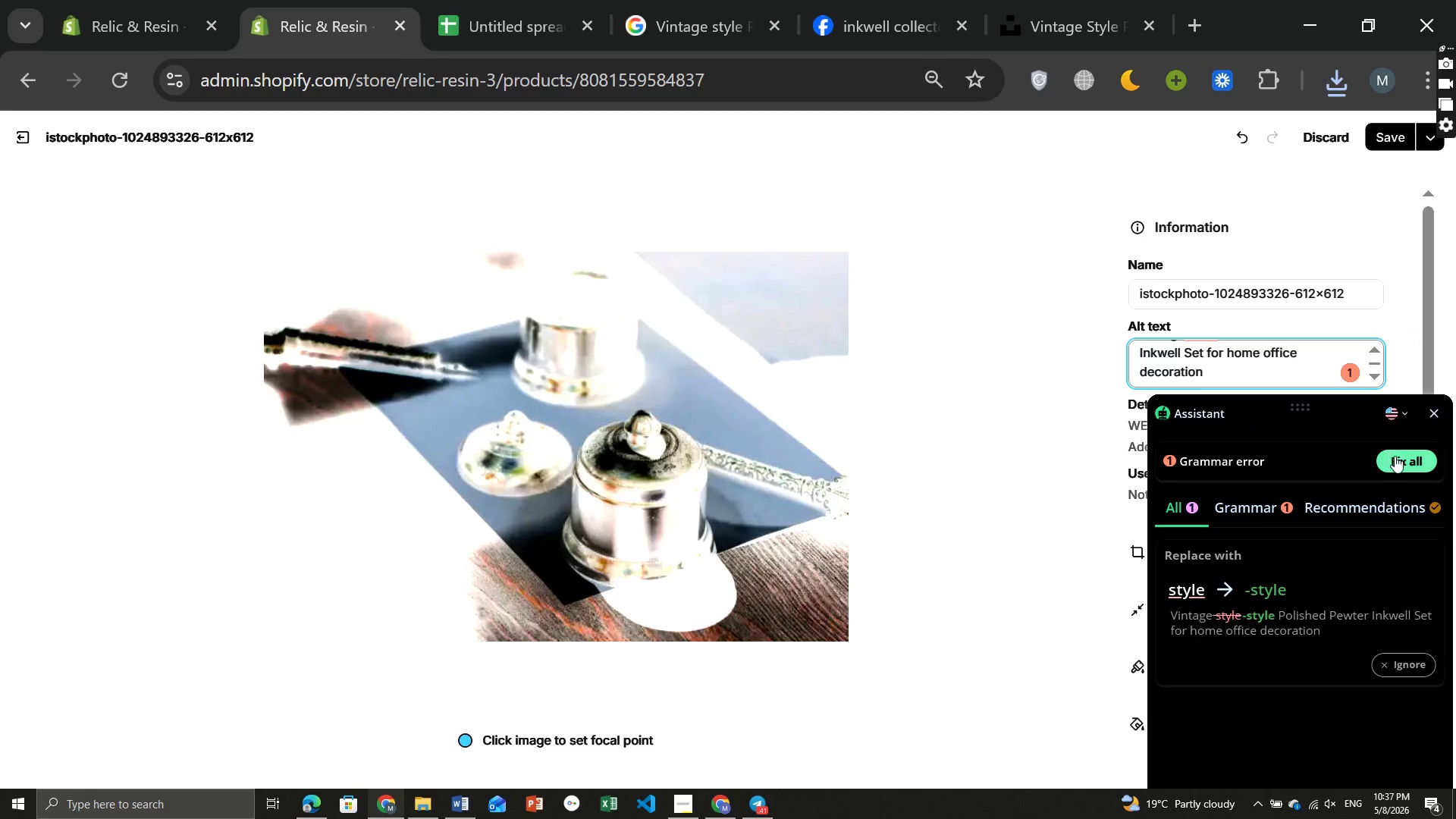 
left_click([1404, 462])
 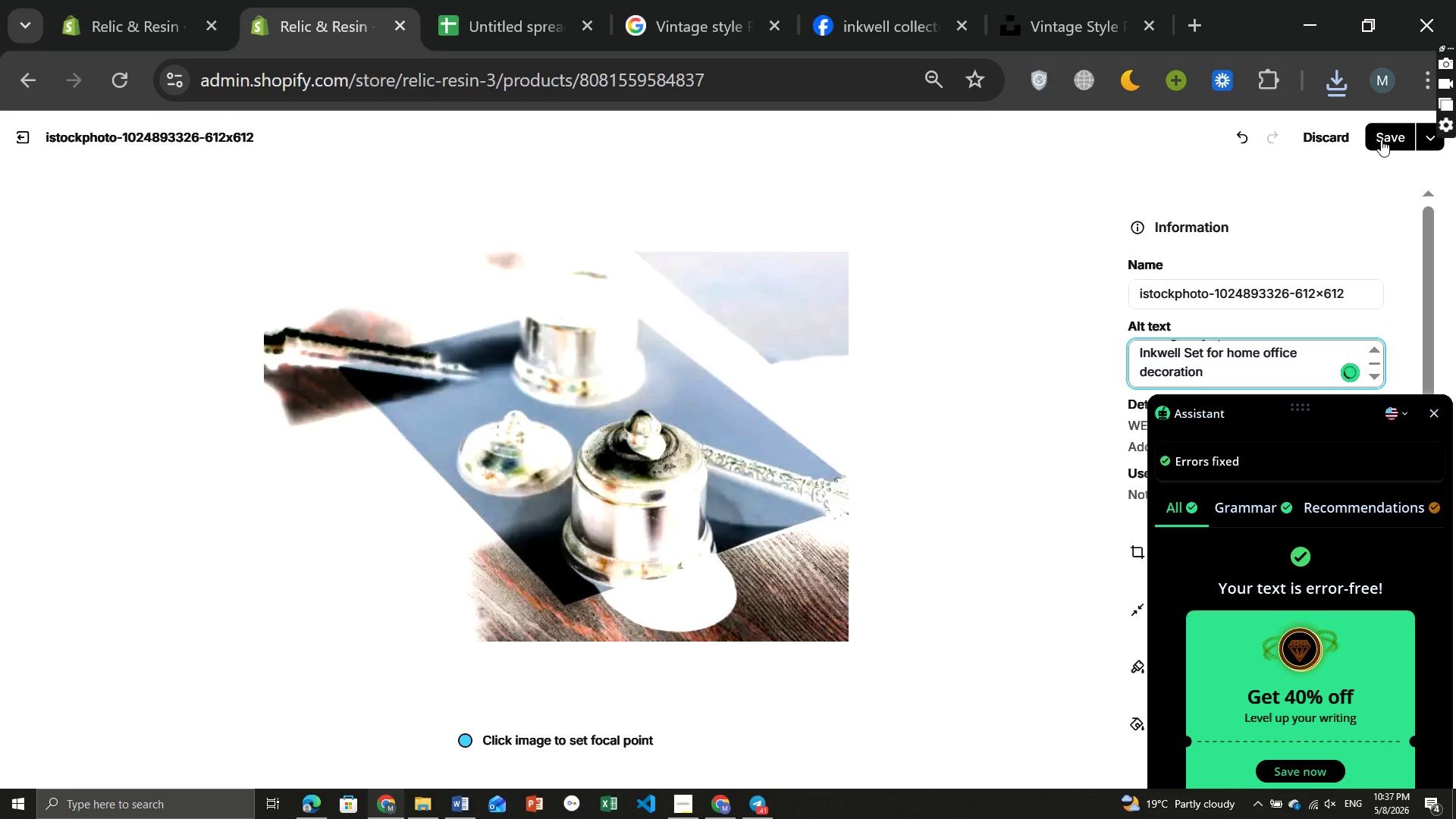 
left_click([1381, 140])
 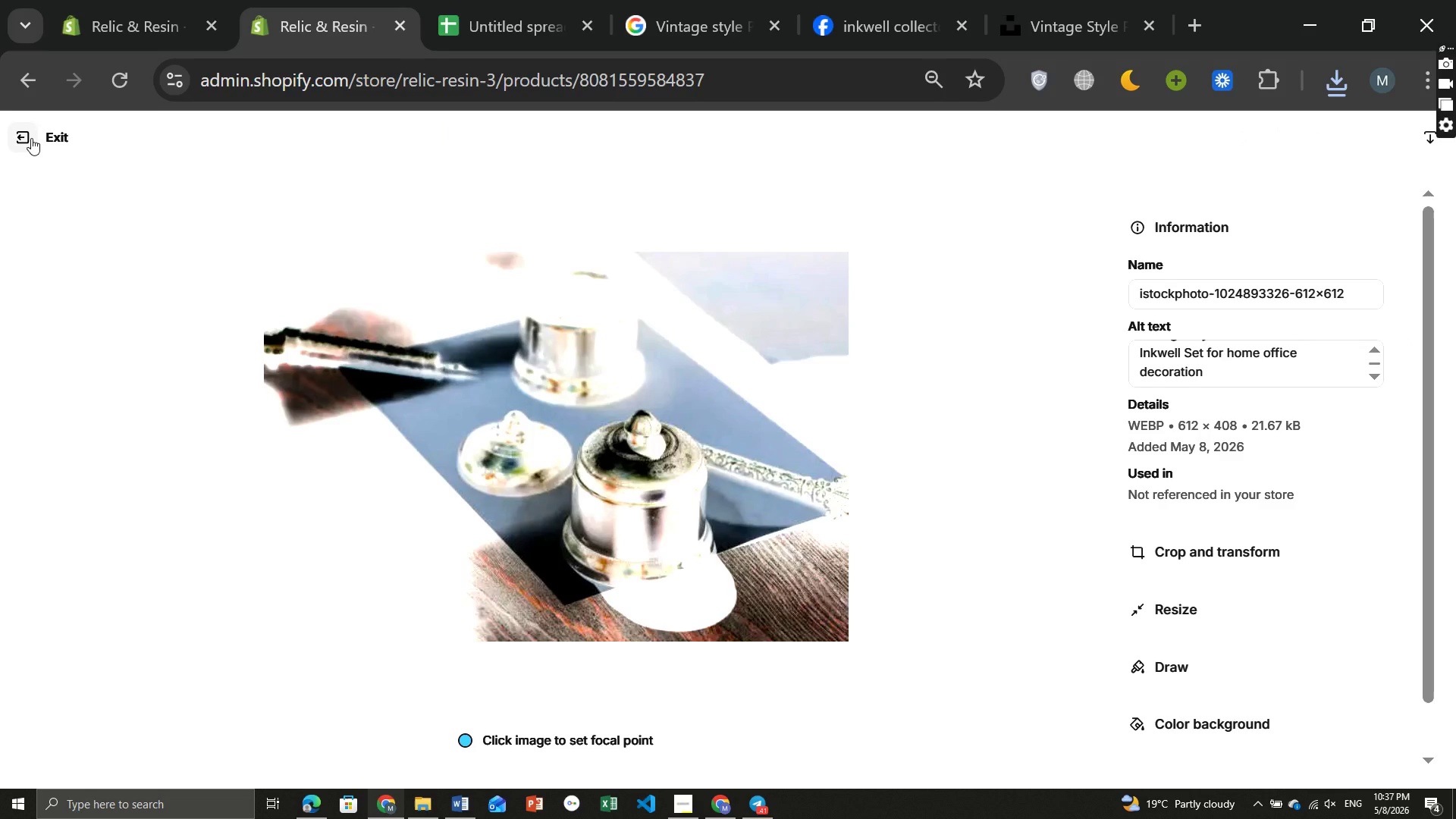 
left_click([31, 138])
 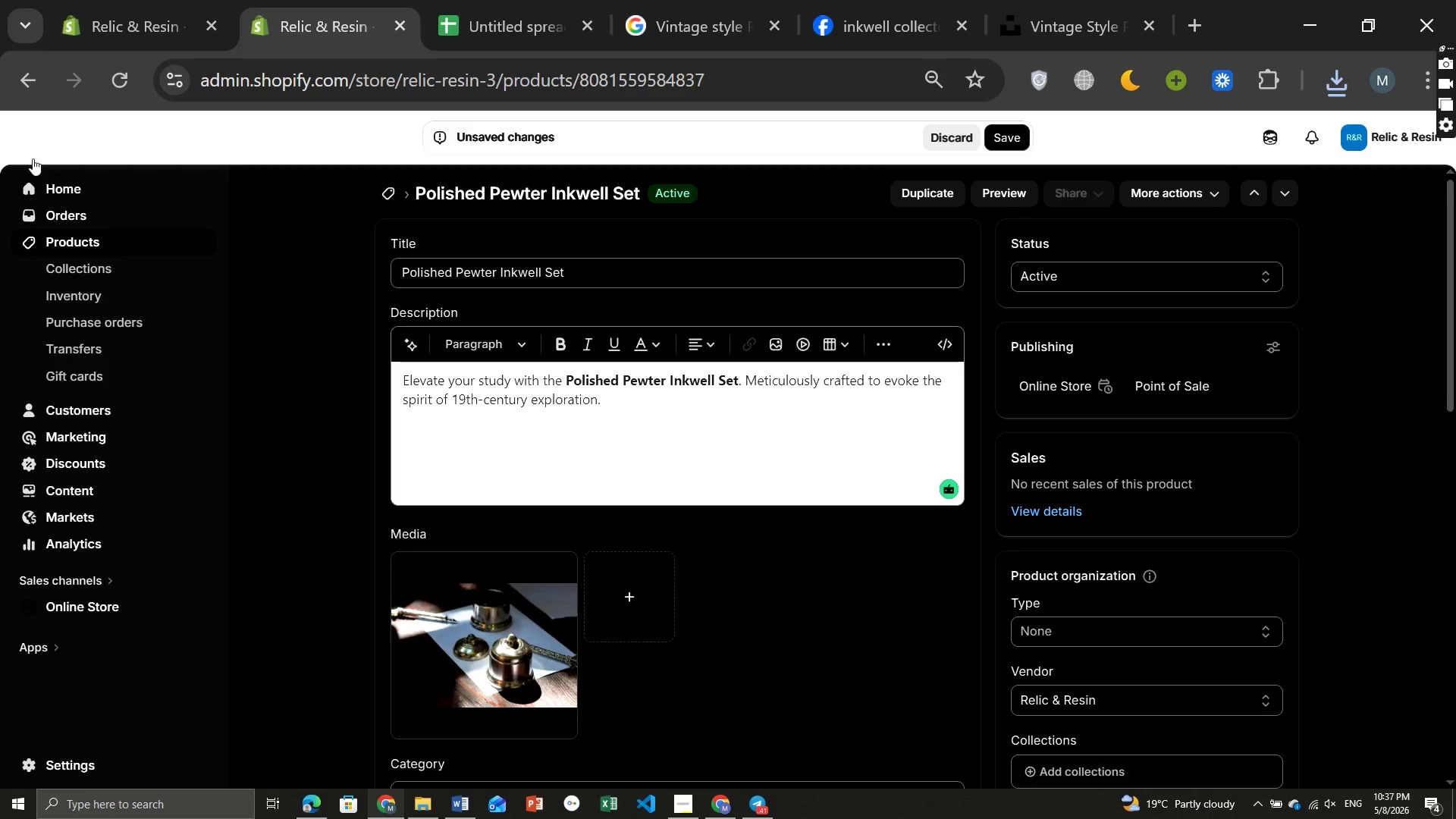 
mouse_move([603, 508])
 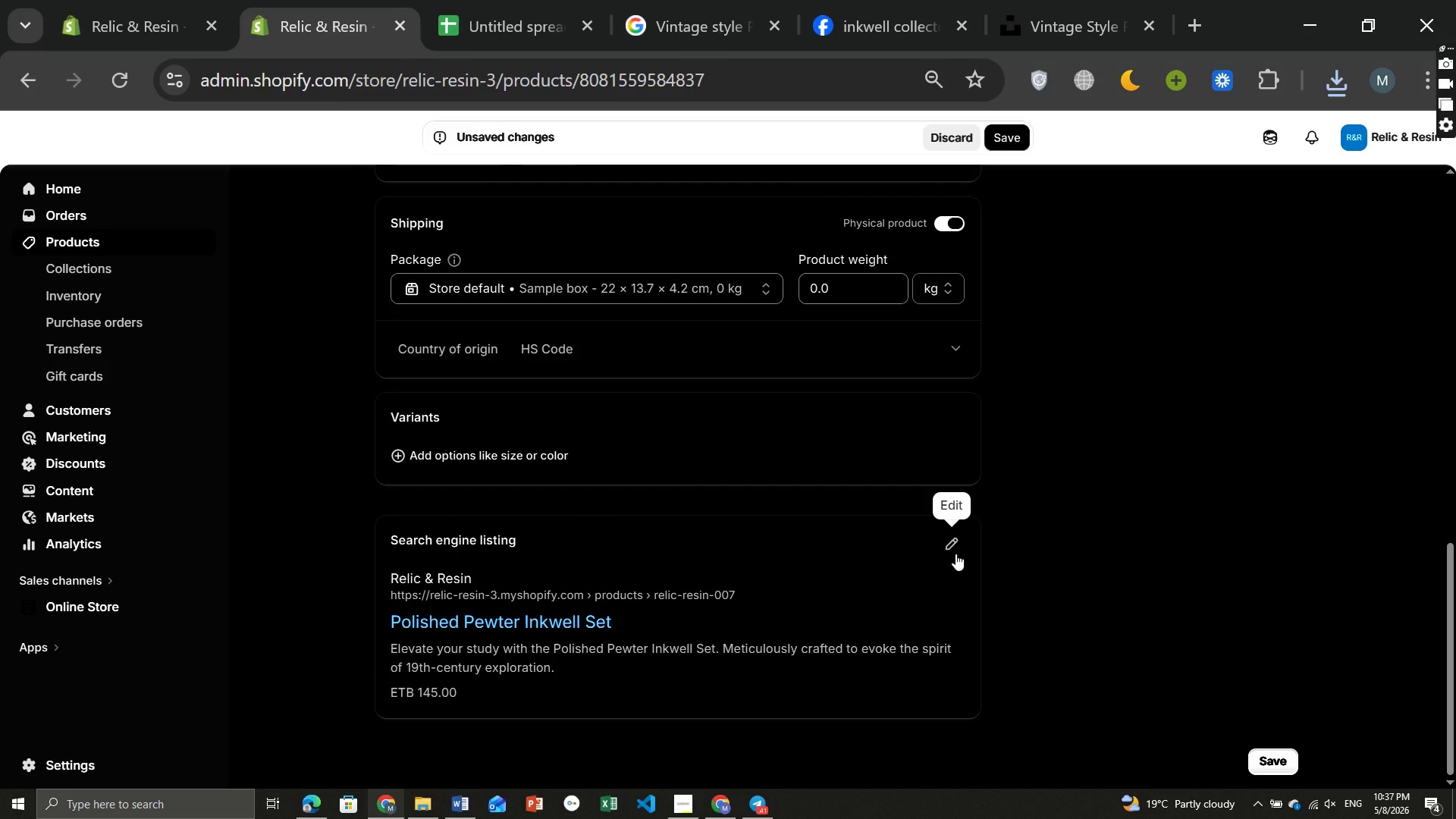 
left_click([956, 554])
 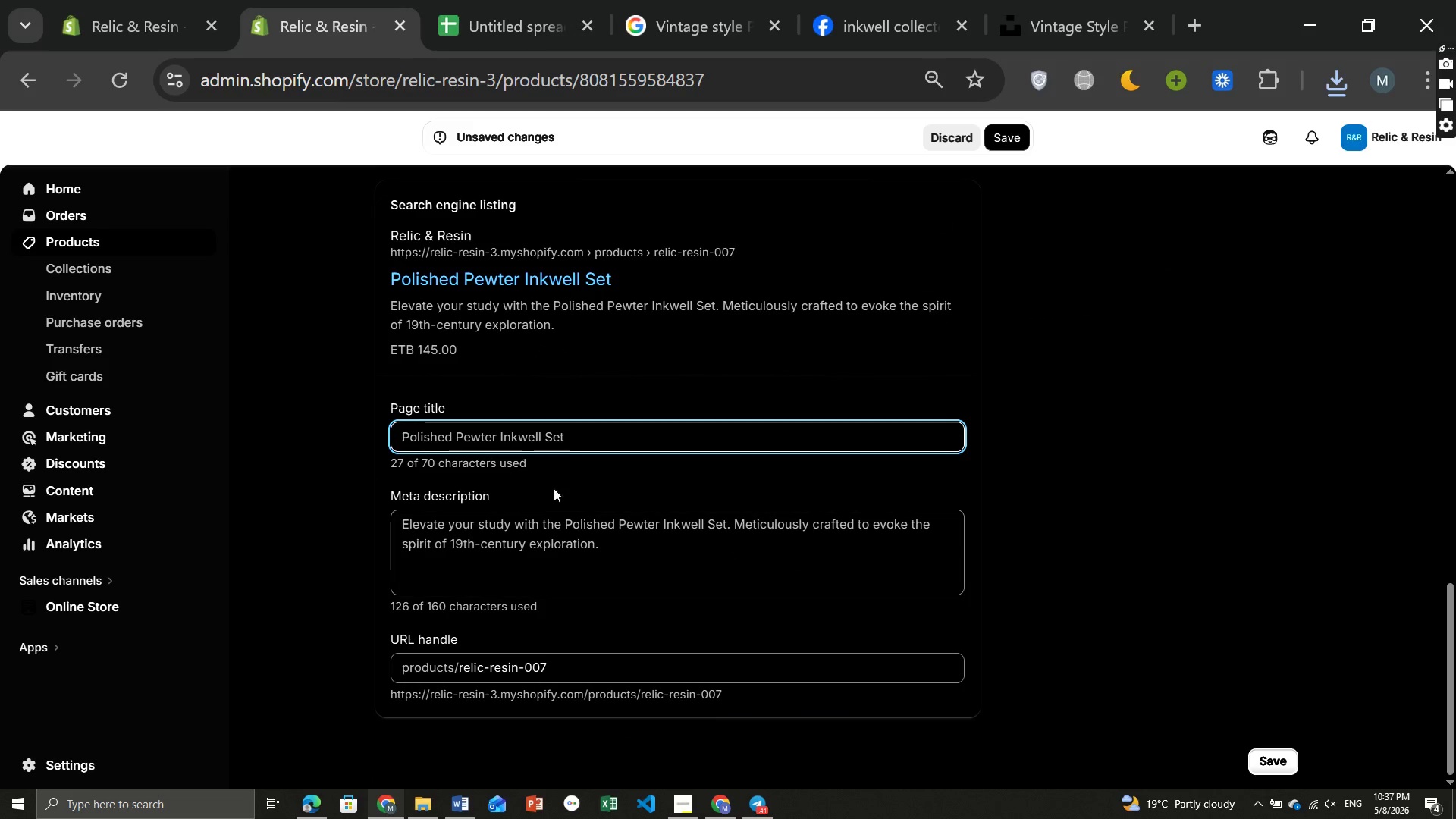 
left_click([599, 444])
 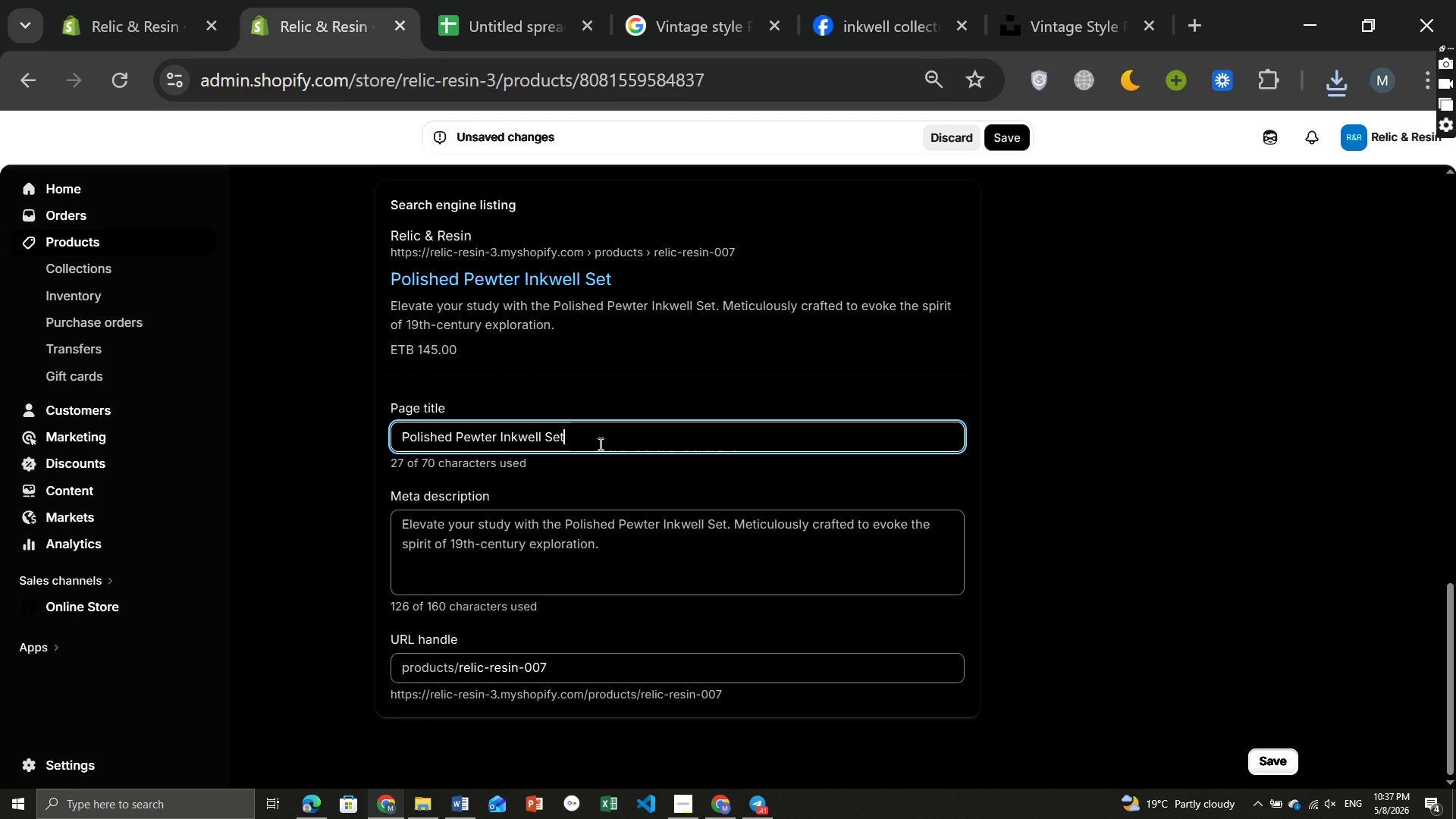 
type( [Break] Relic Resin)
 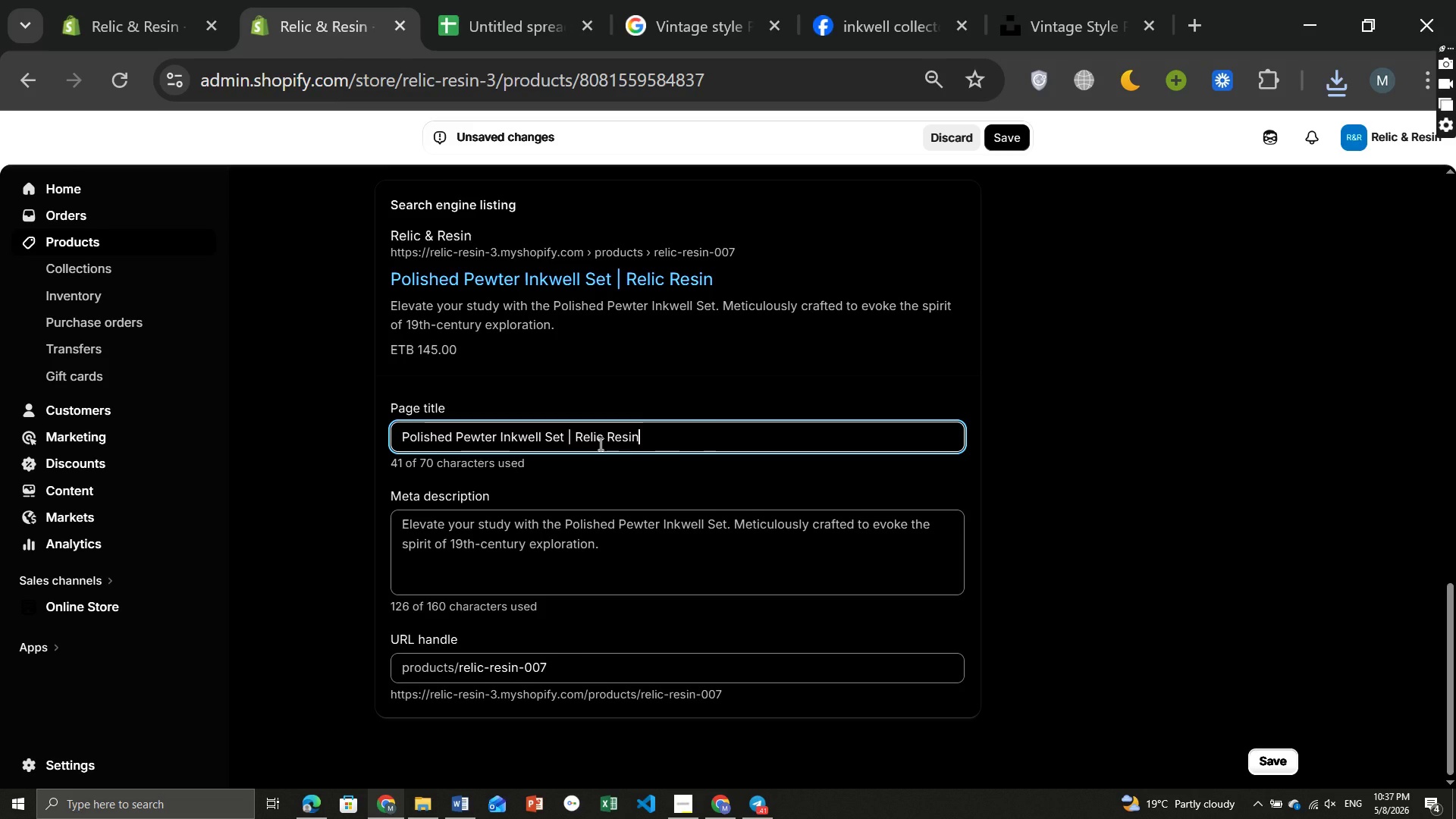 
left_click([547, 566])
 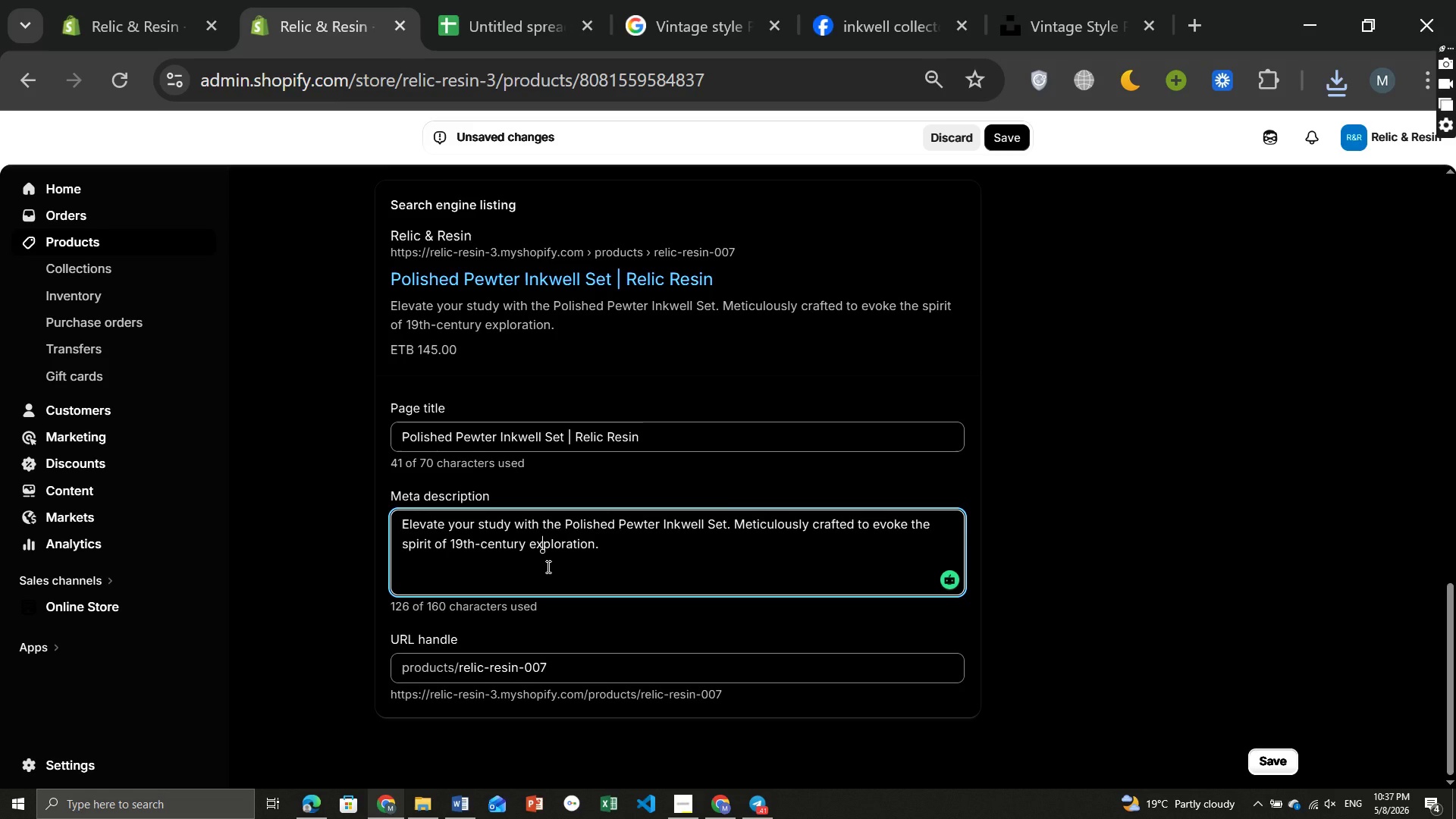 
key(Control+ControlLeft)
 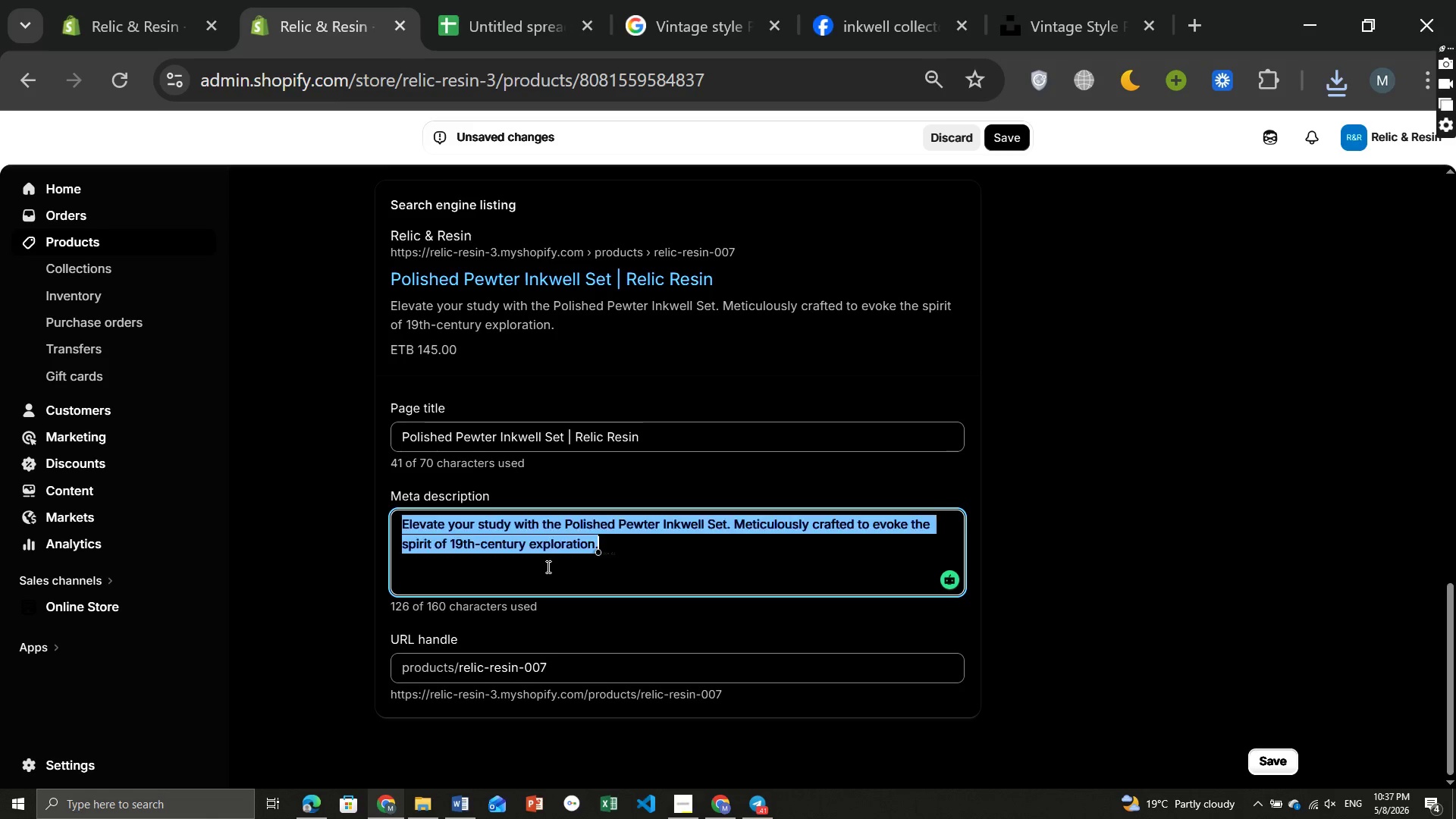 
key(Control+A)
 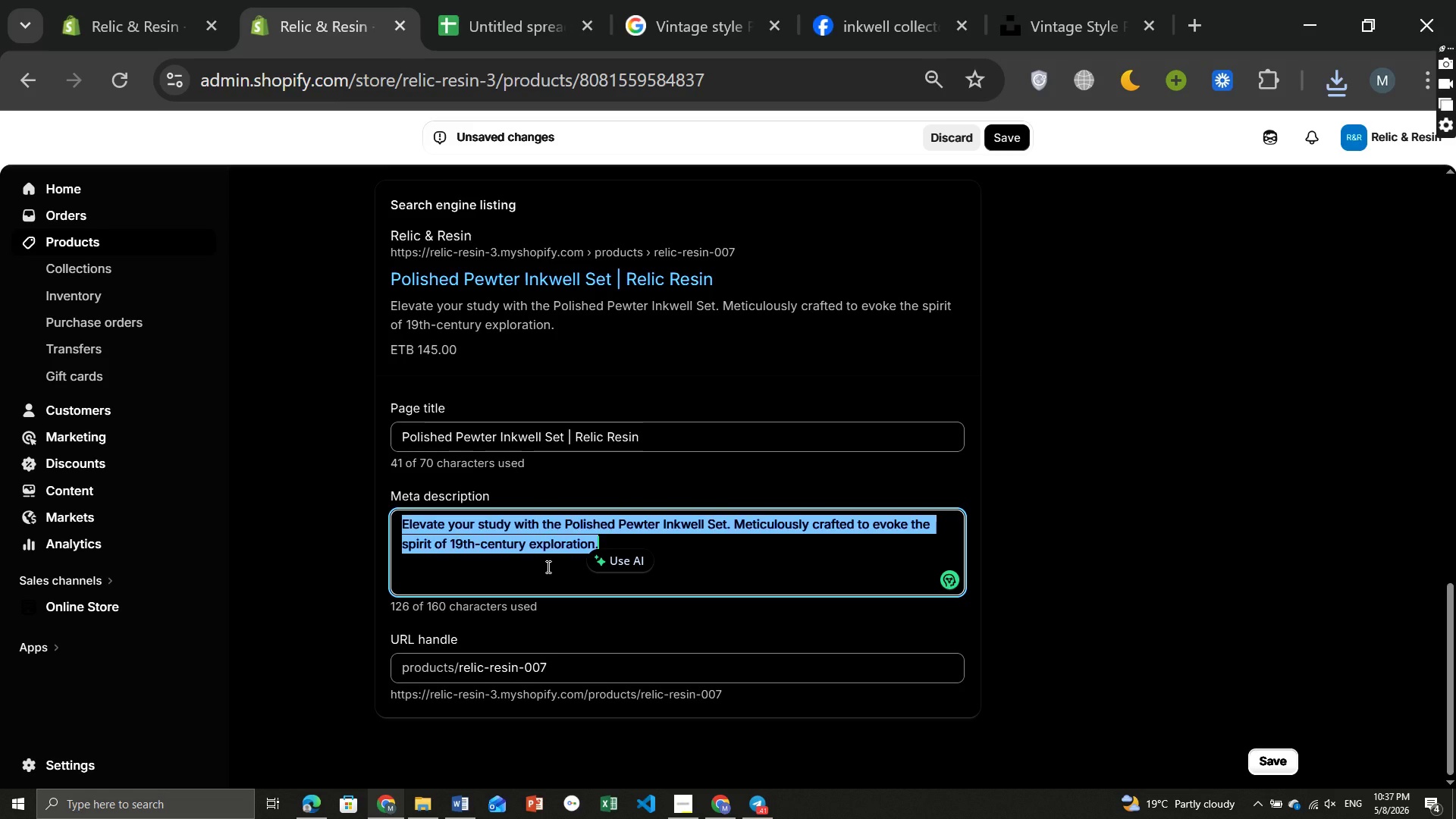 
key(Backspace)
 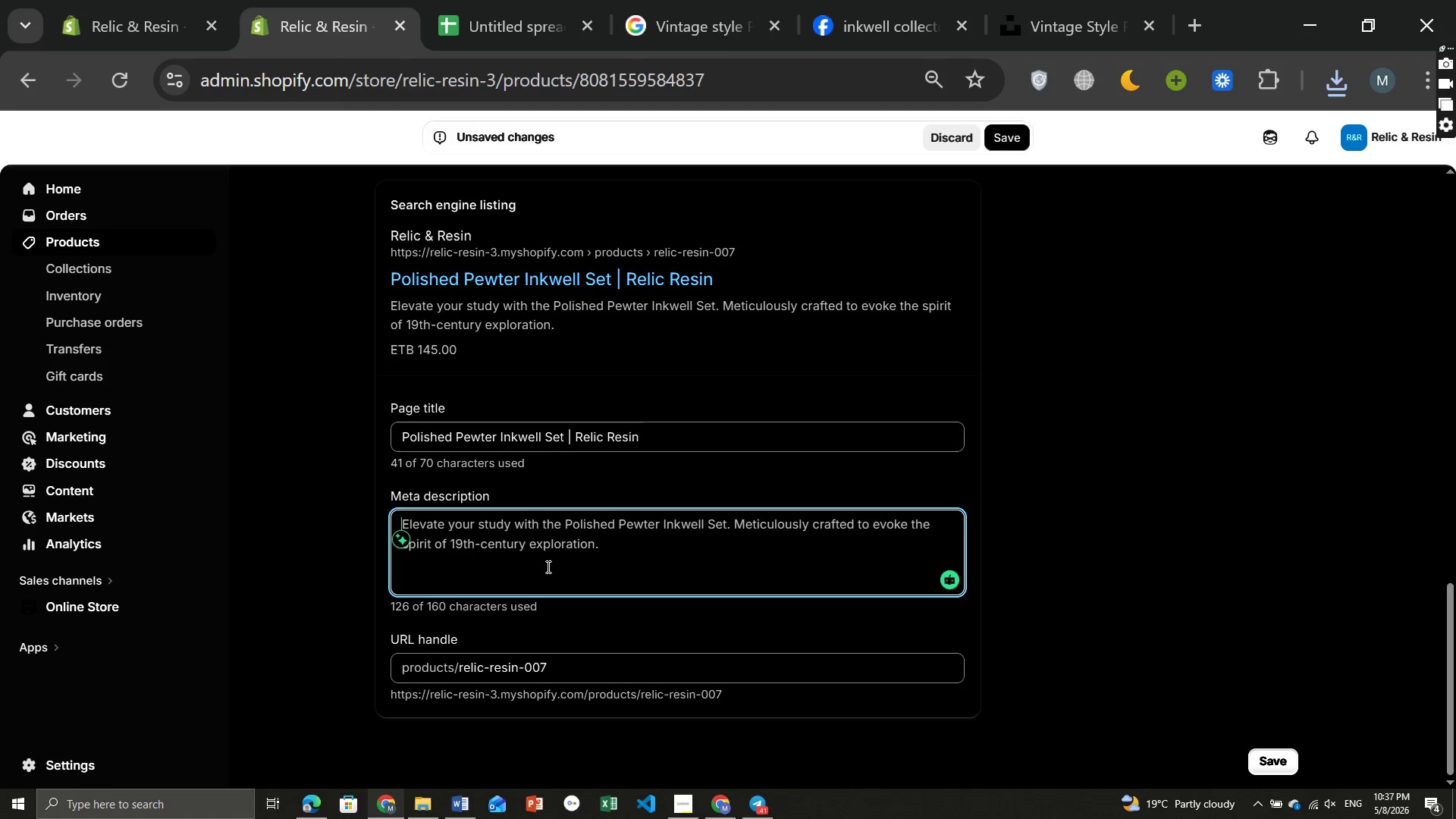 
type(Classic pewter inkwell set inspired by traditional writing t)
key(Backspace)
type(rooms and antique acholarity studies.)
 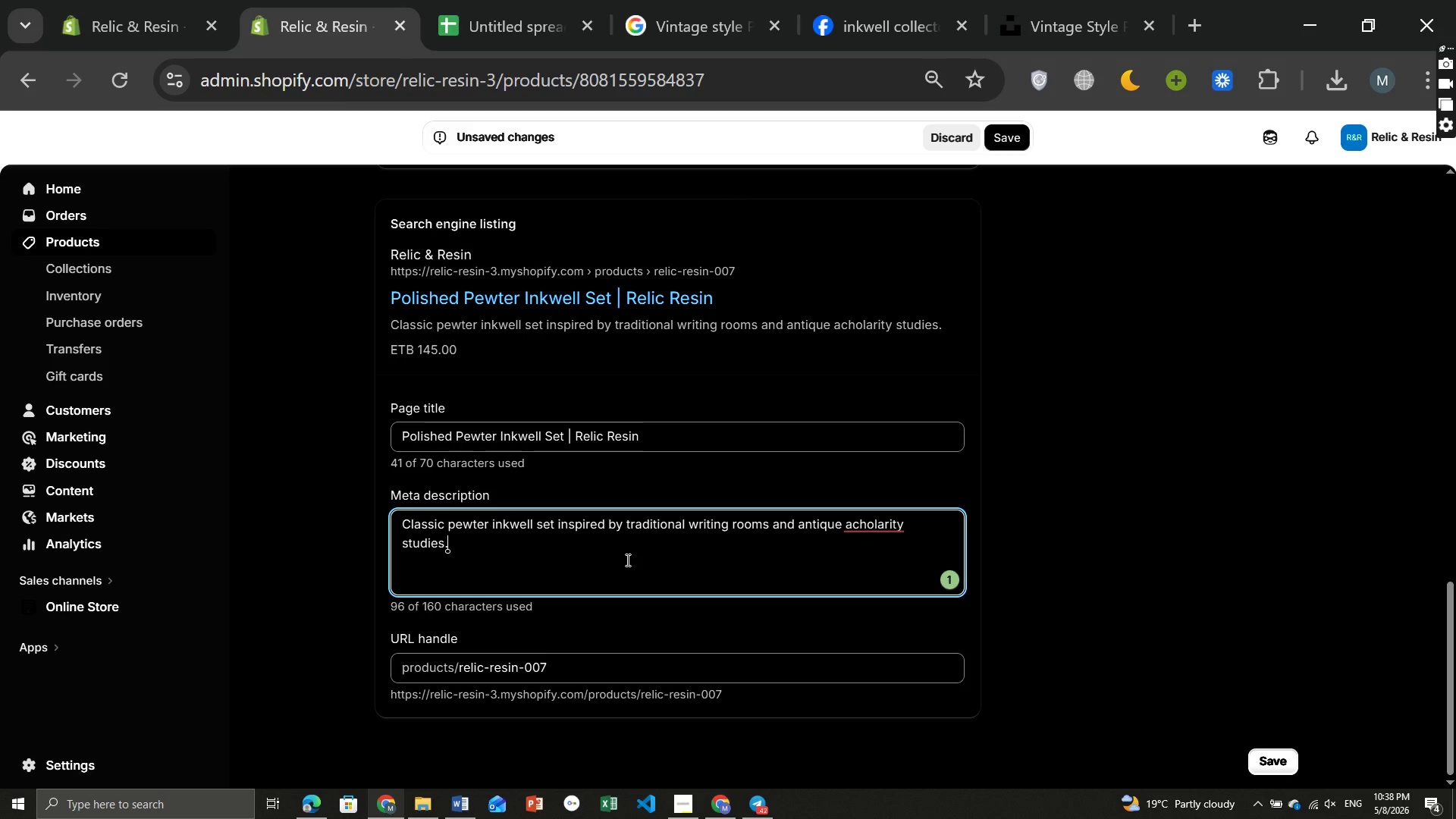 
left_click([573, 670])
 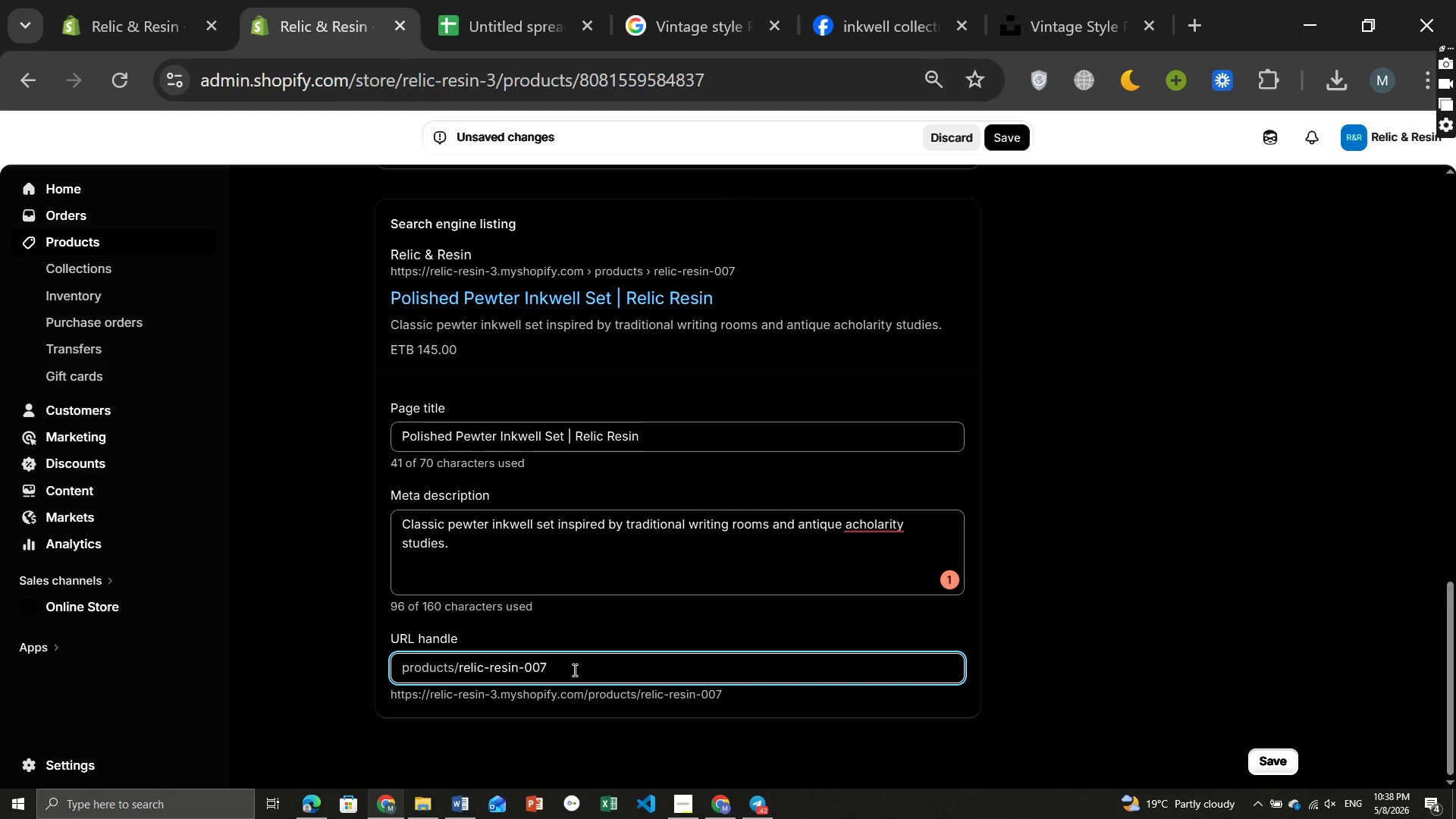 
hold_key(key=Backspace, duration=0.88)
 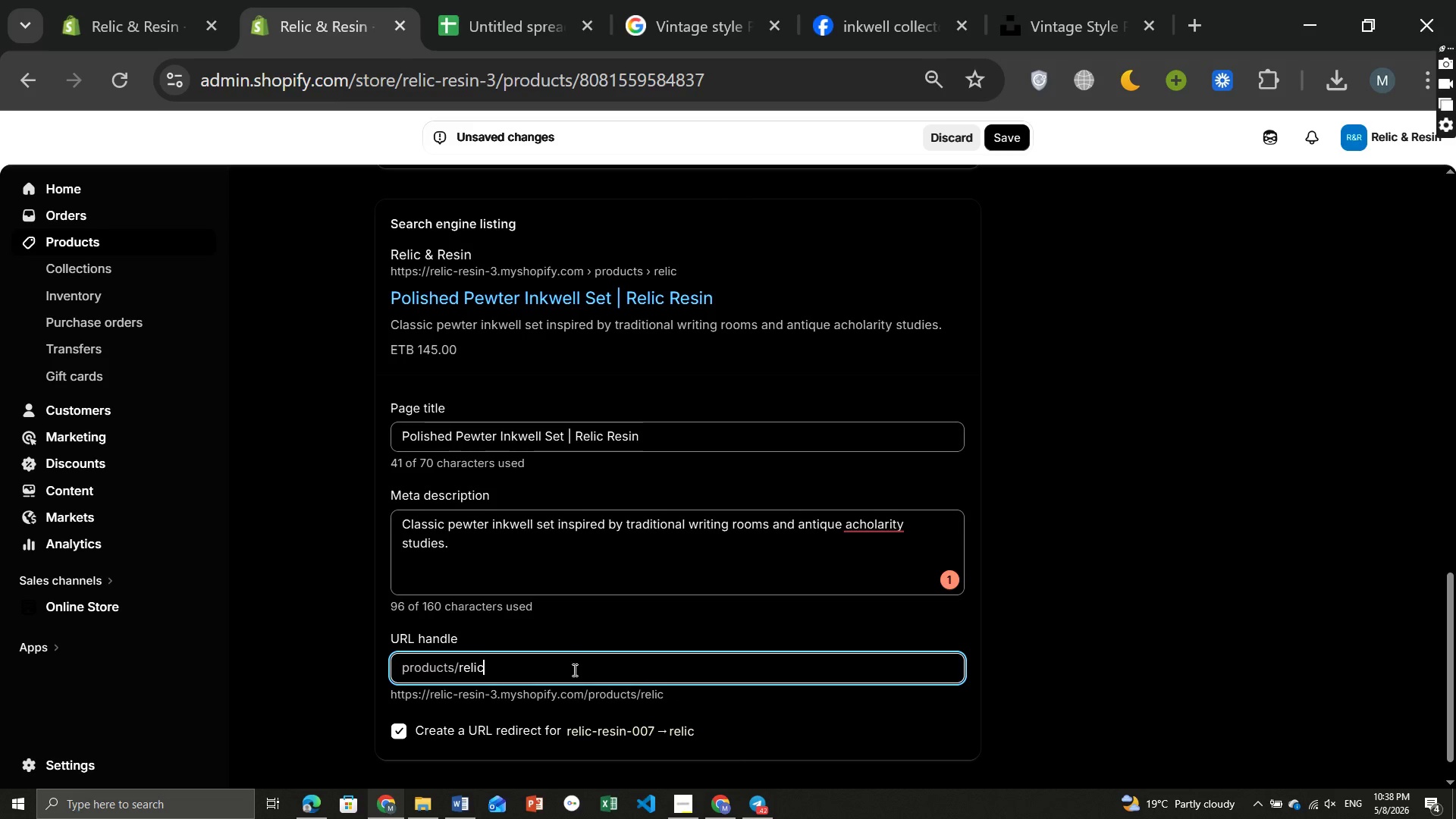 
key(Backspace)
 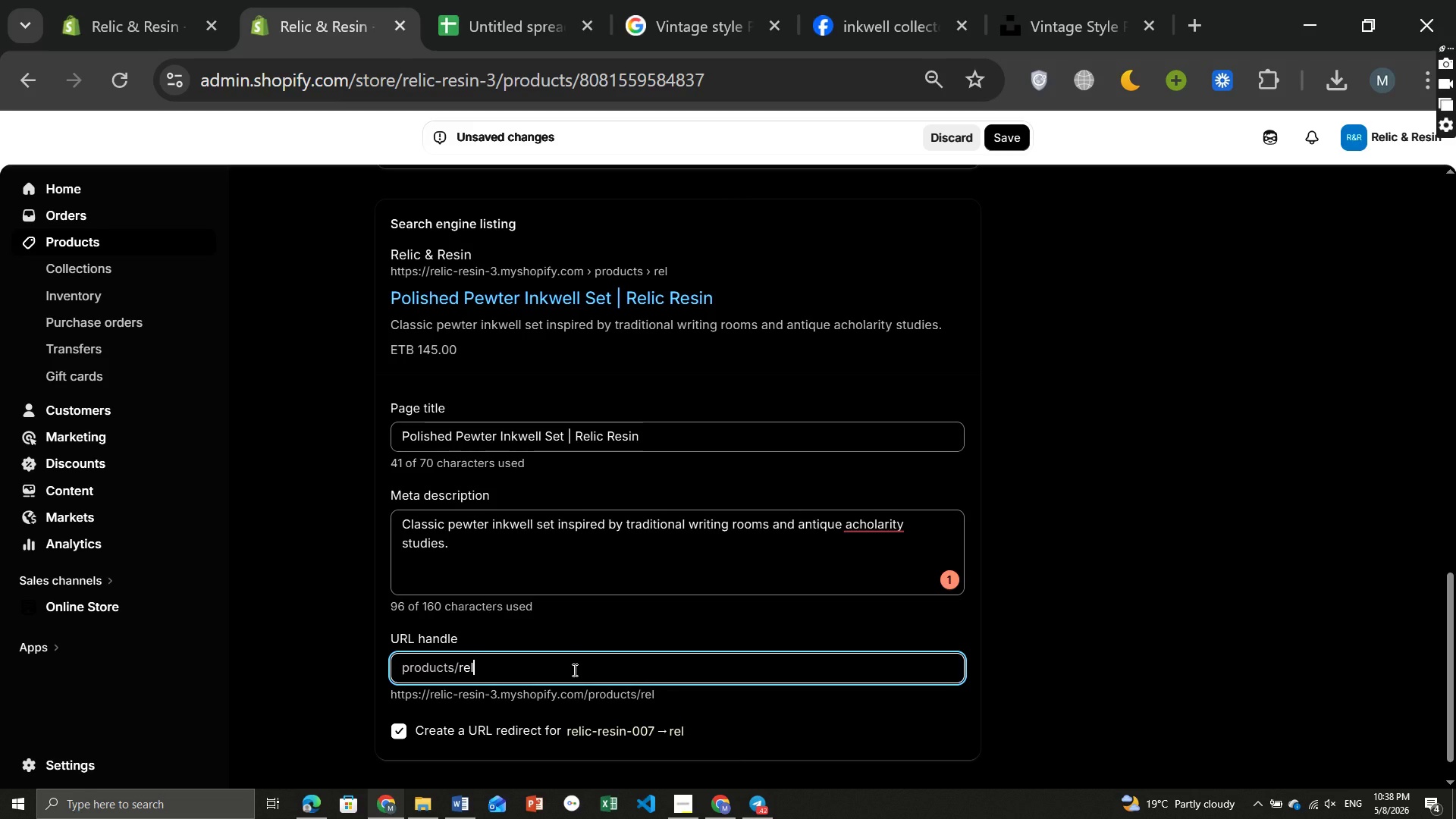 
key(Backspace)
 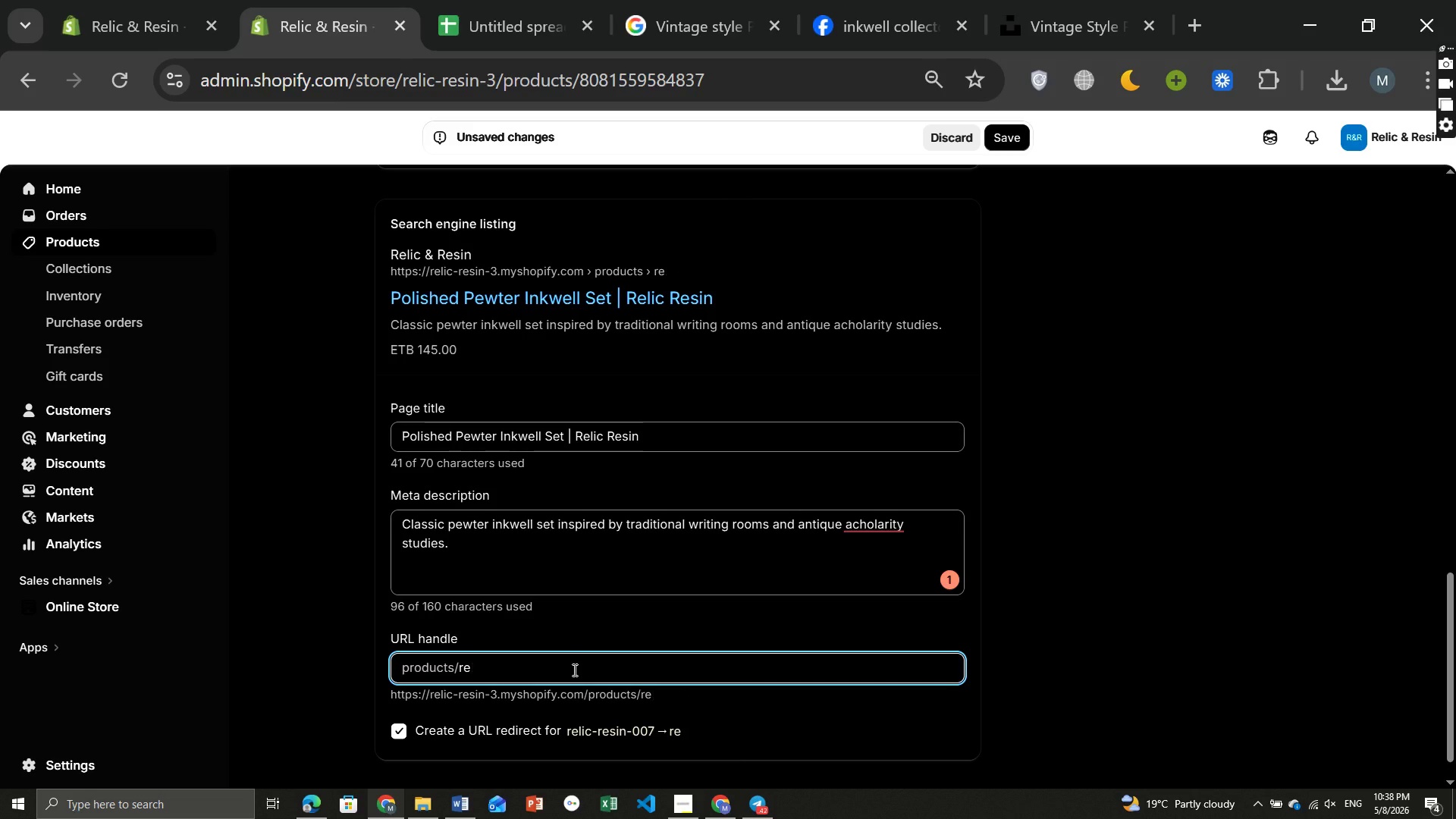 
key(Backspace)
 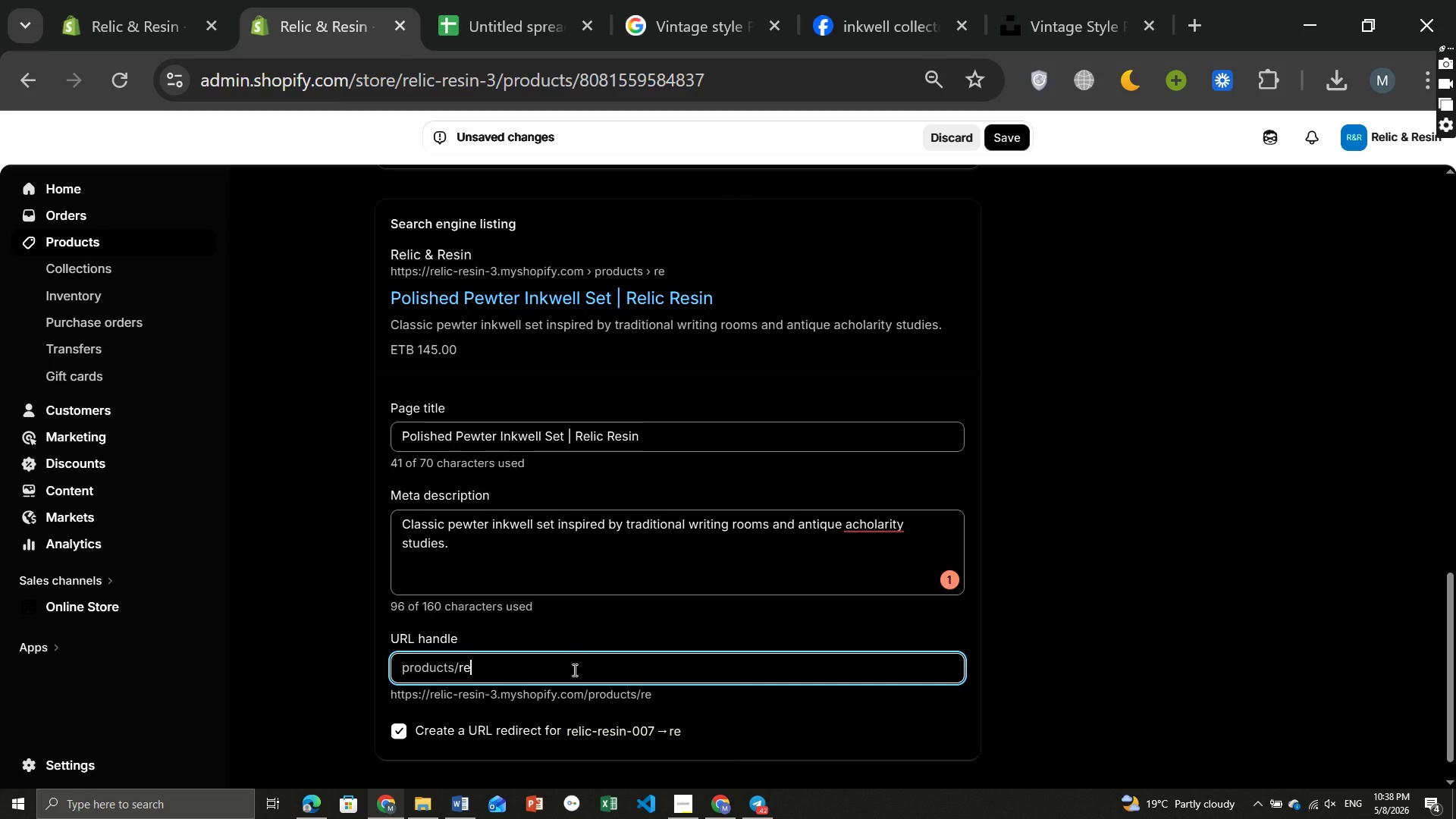 
key(Backspace)
 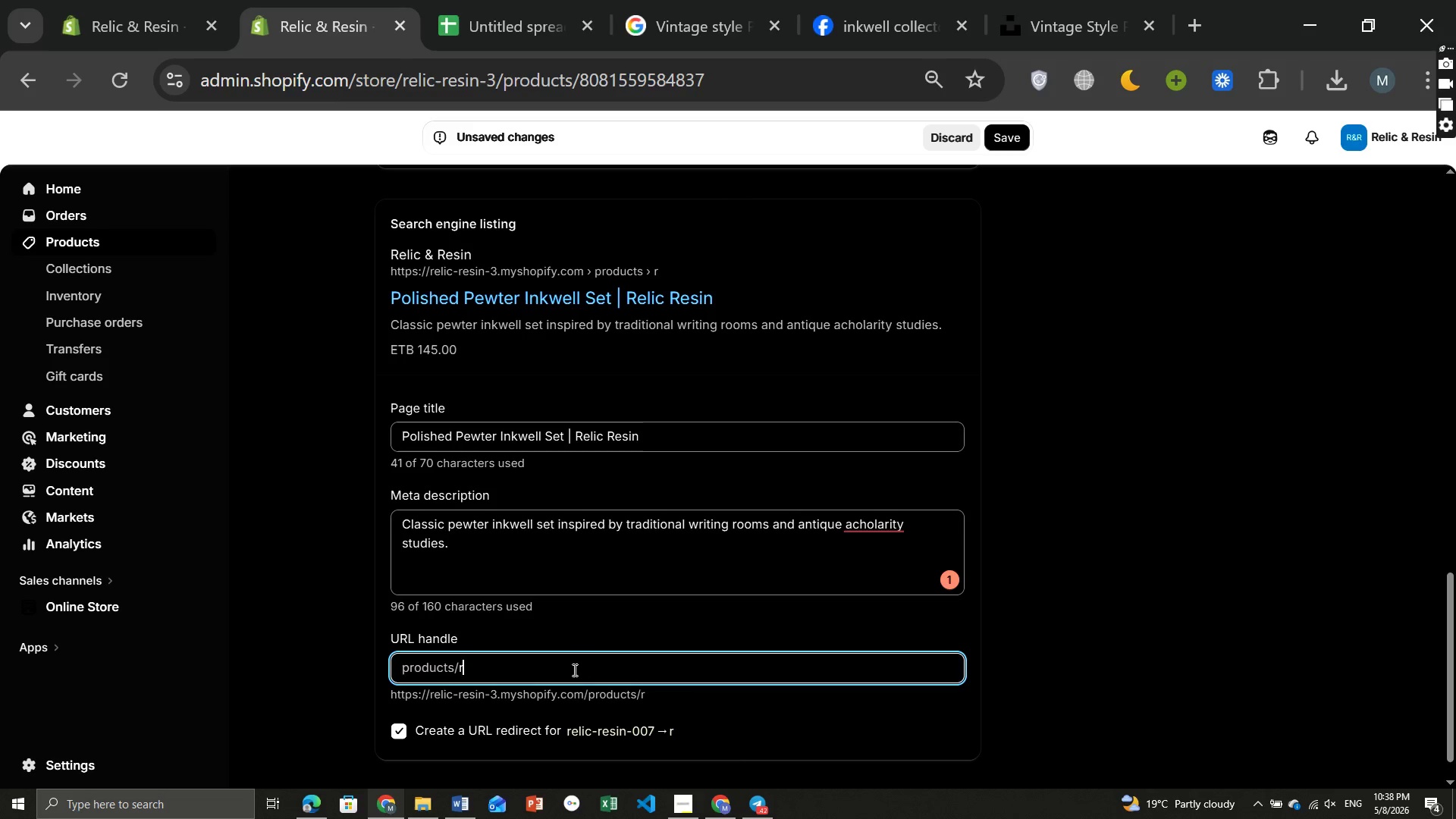 
key(Backspace)
 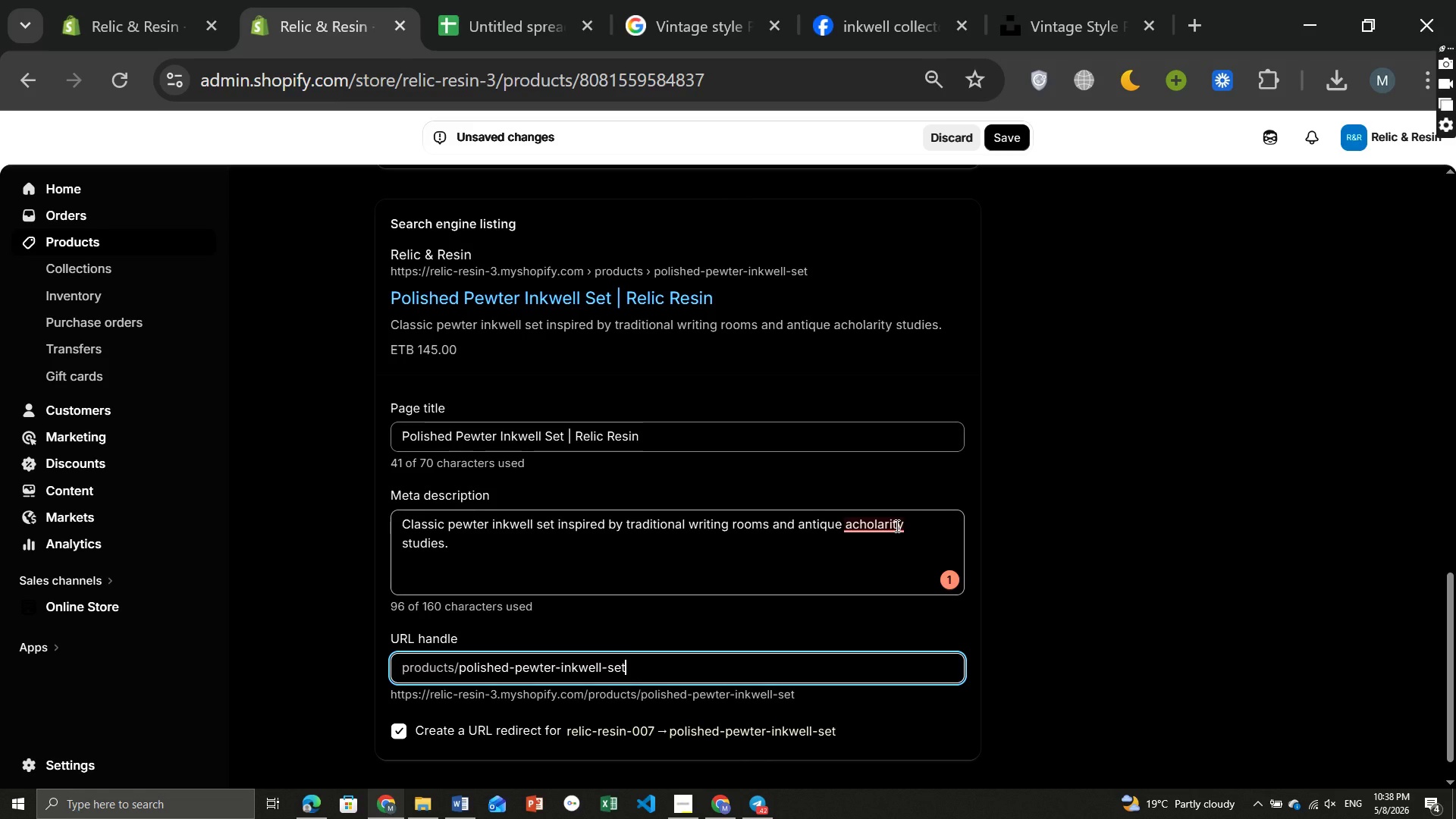 
left_click([893, 526])
 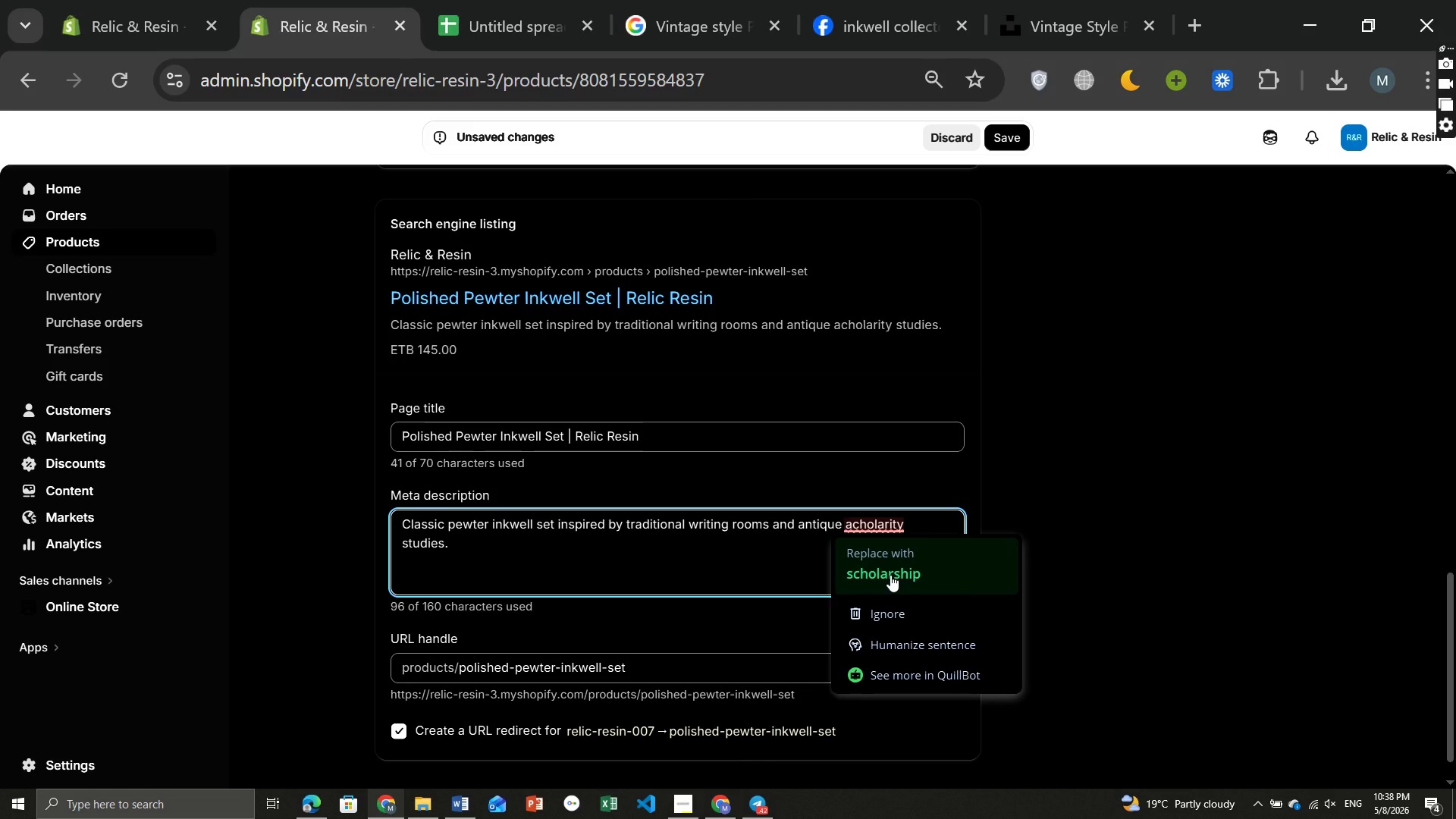 
left_click([890, 575])
 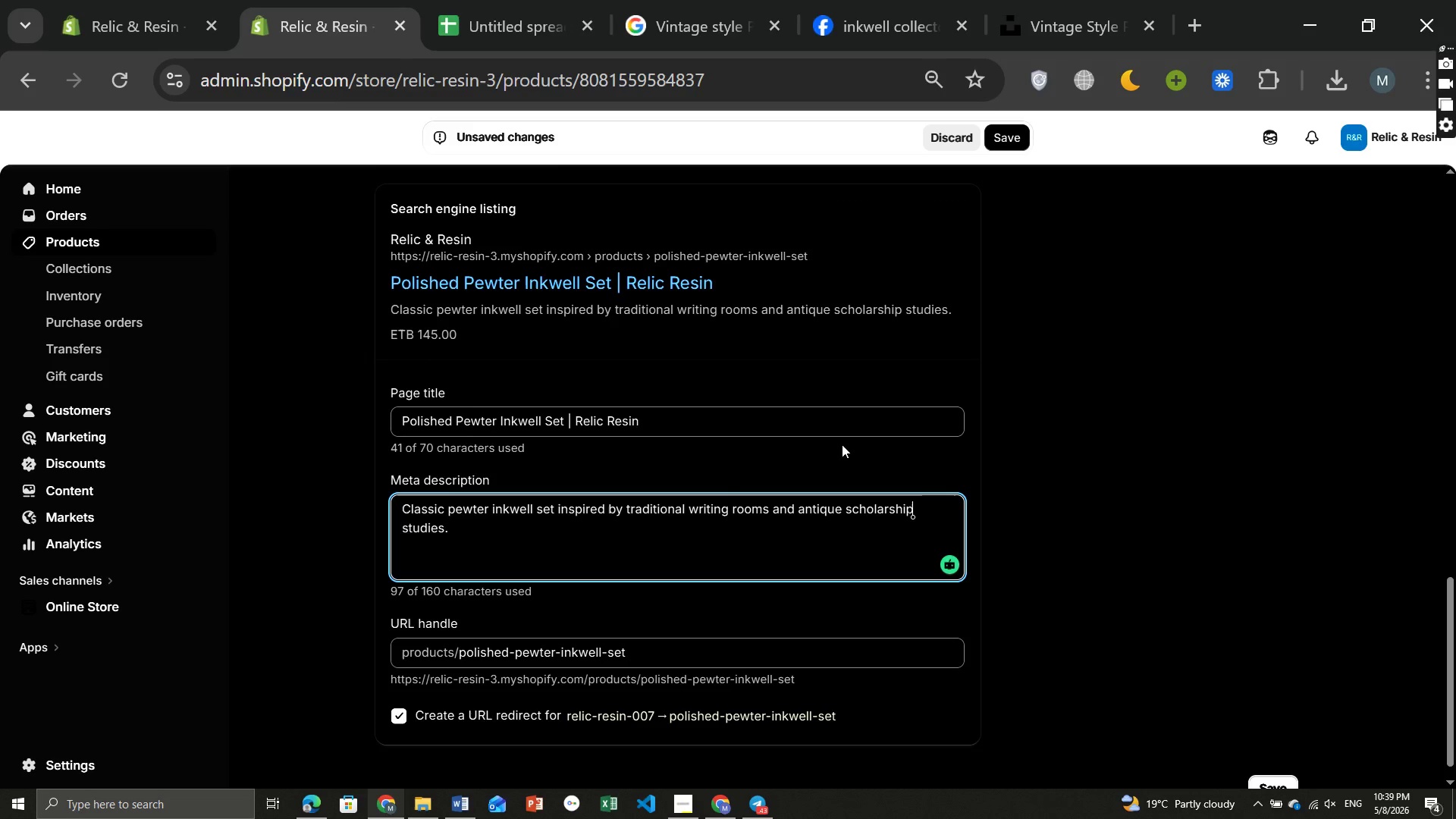 
wait(7.78)
 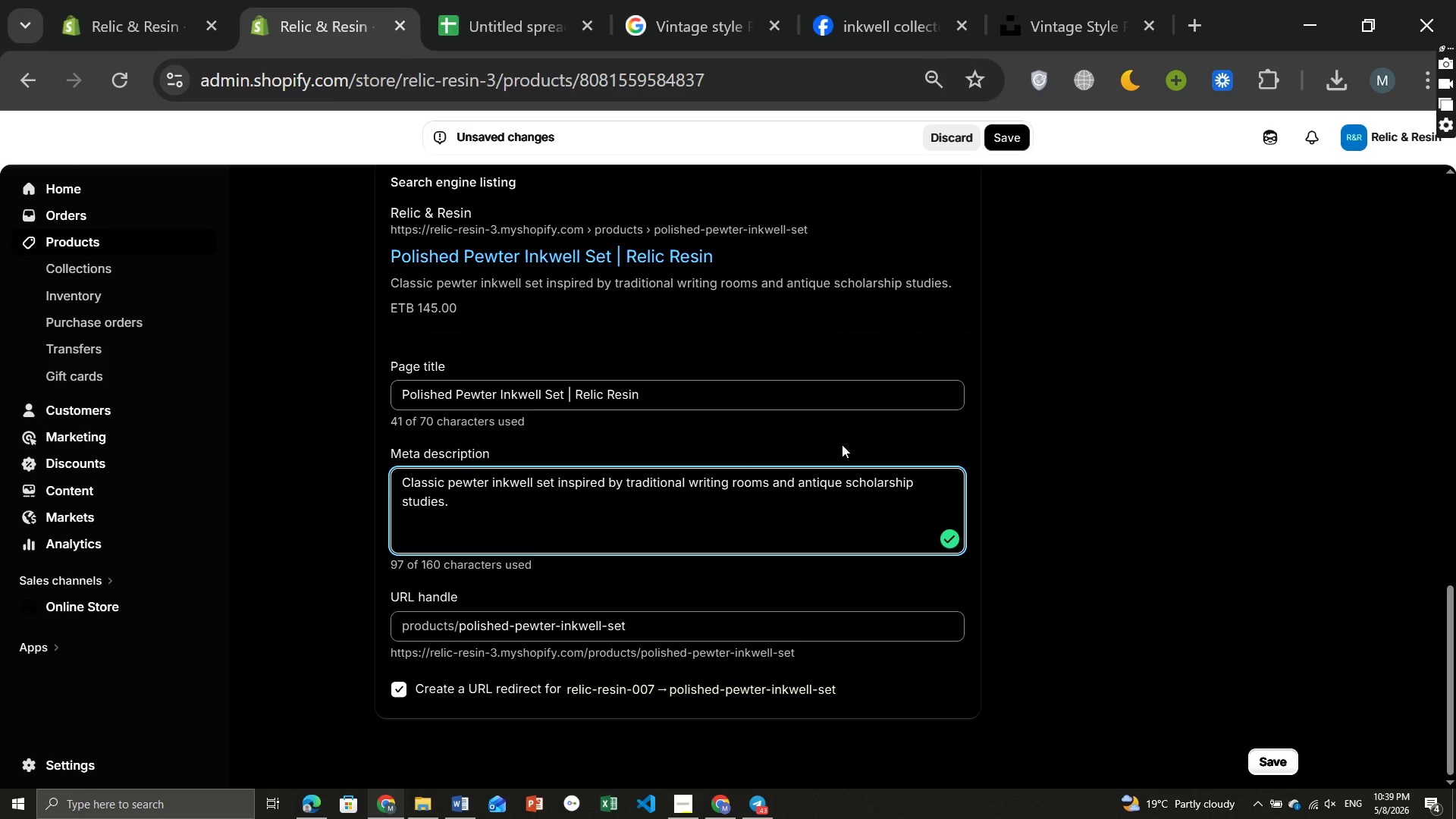 
mouse_move([1121, 418])
 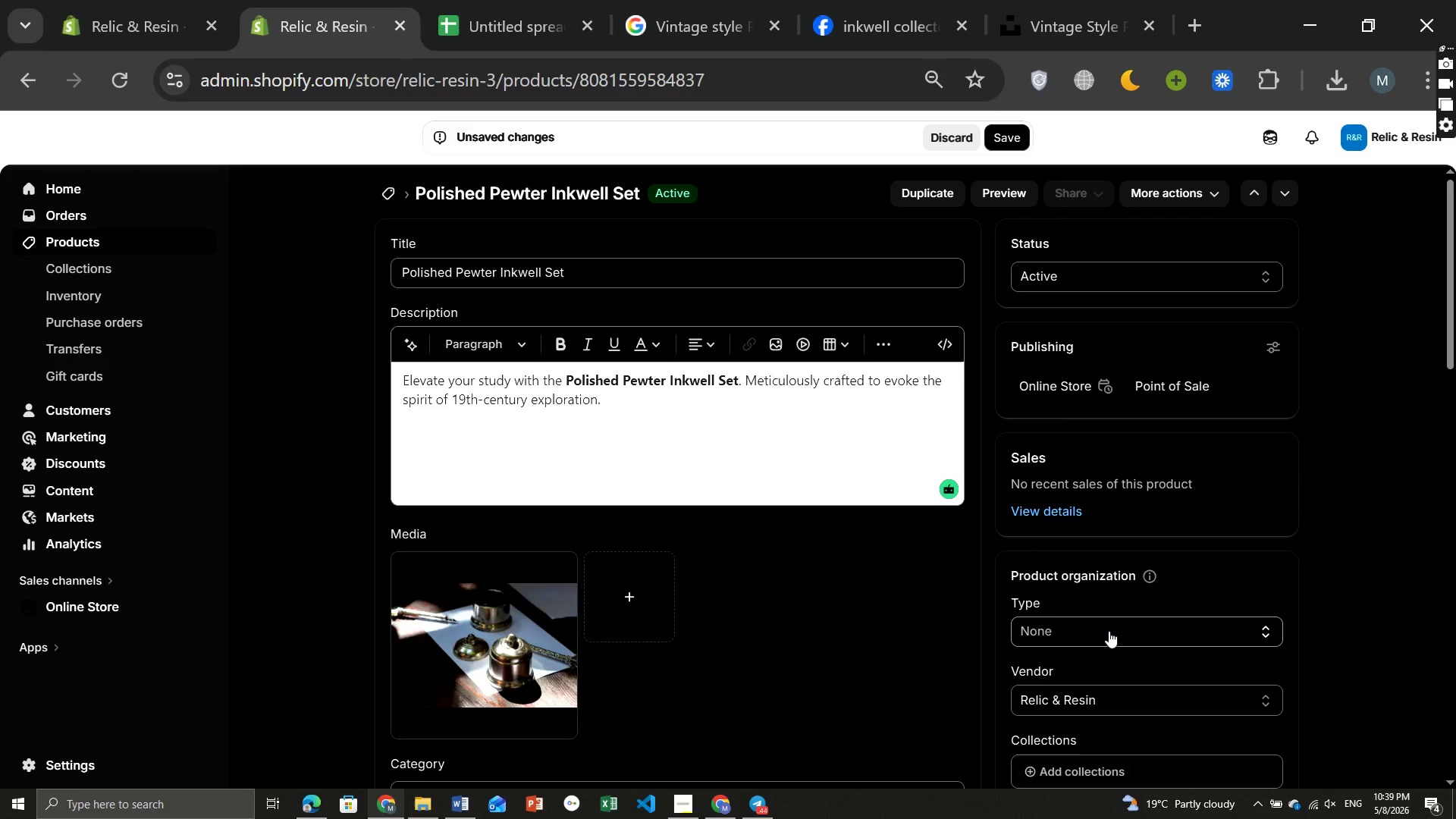 
left_click([1109, 631])
 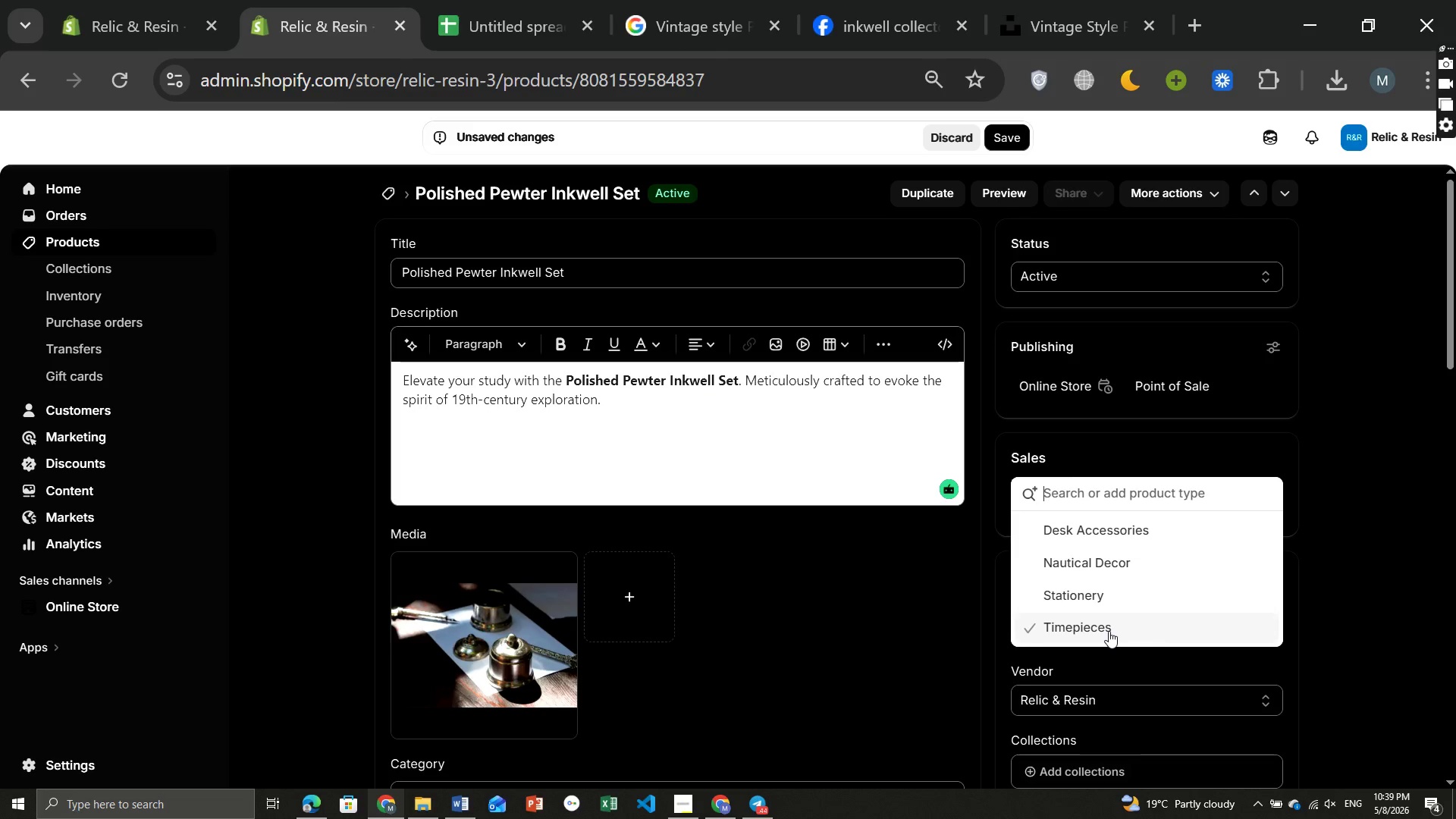 
wait(5.08)
 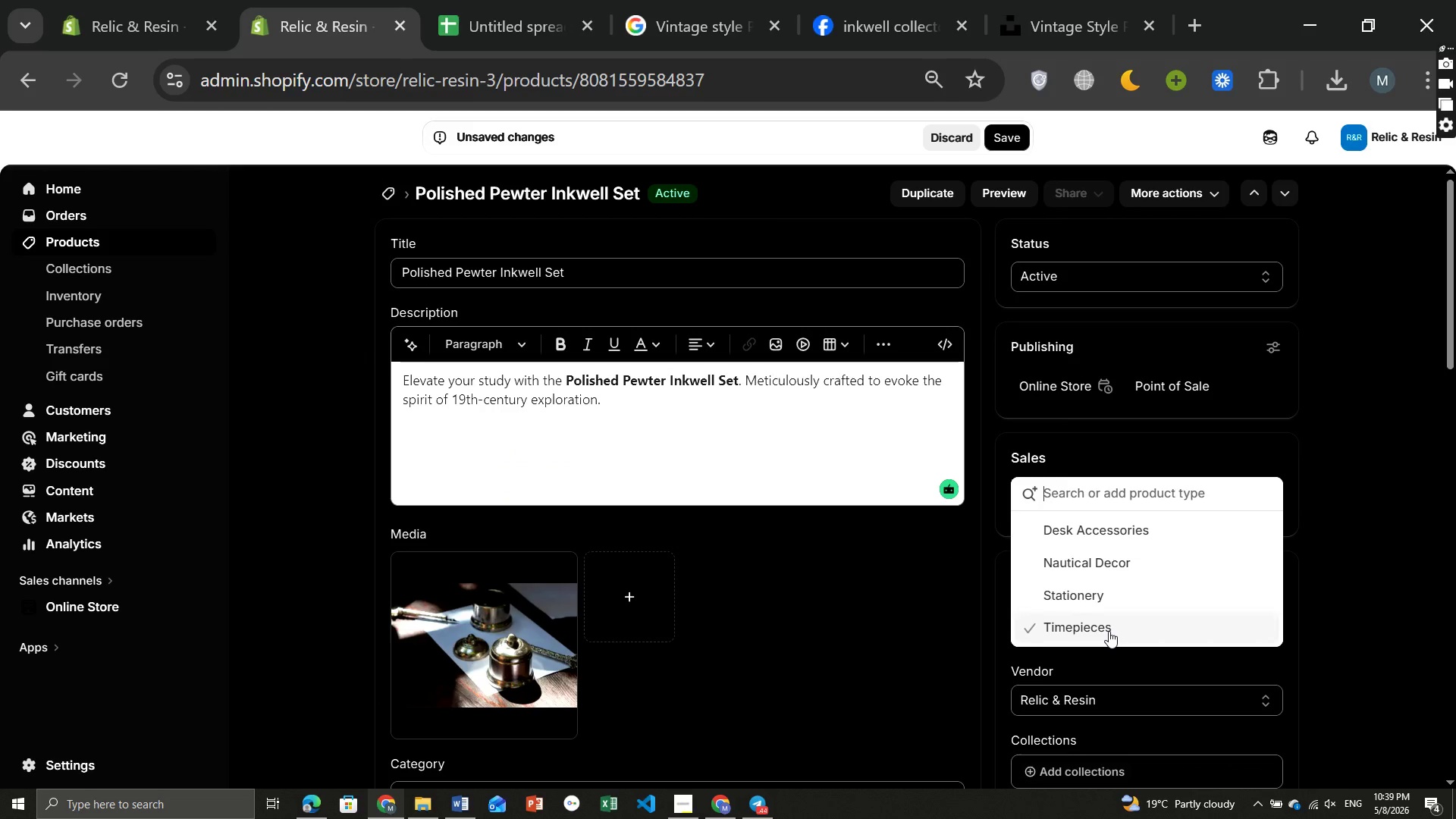 
type(R)
key(Backspace)
type(Writing Accessories)
 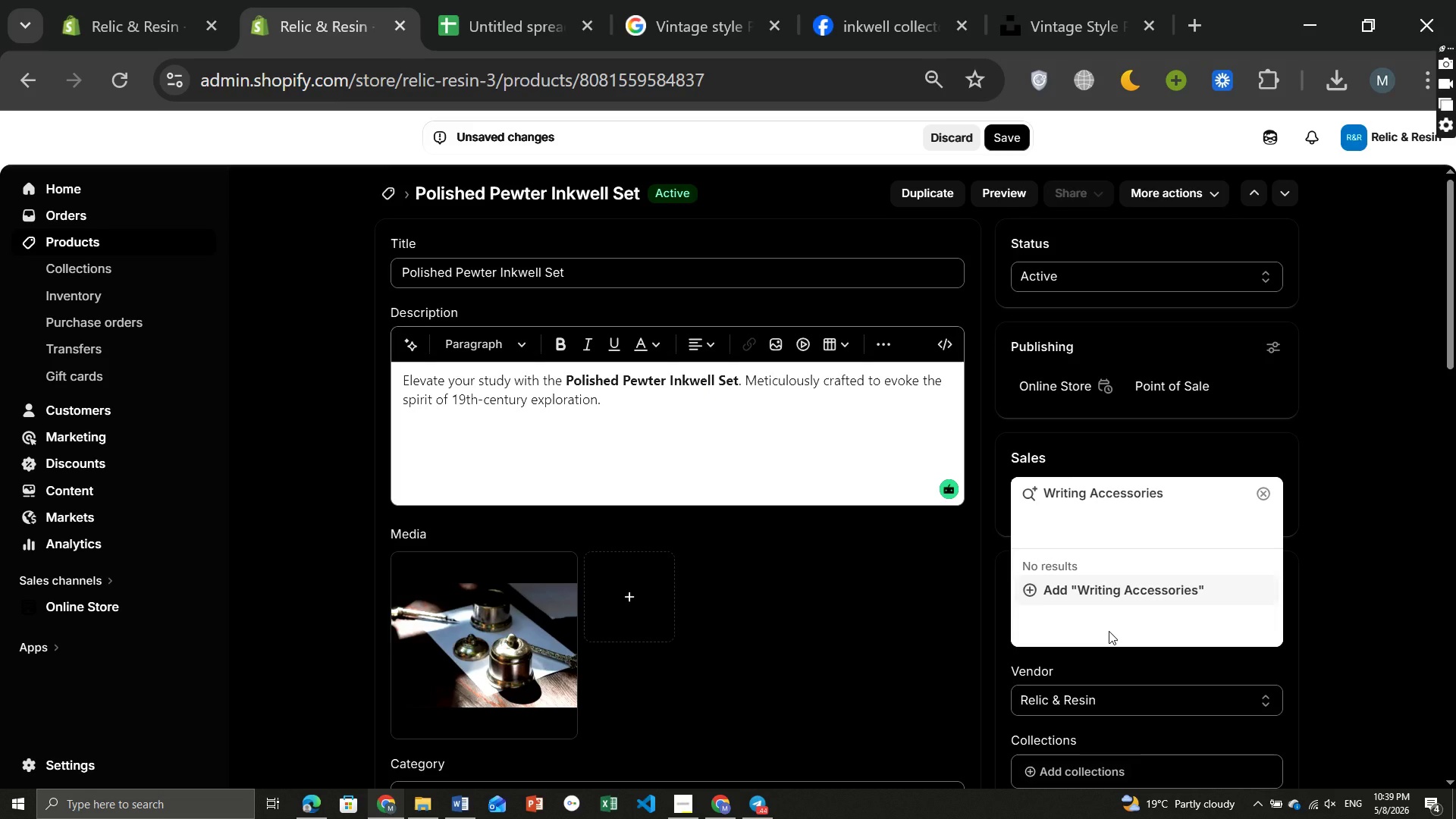 
key(Enter)
 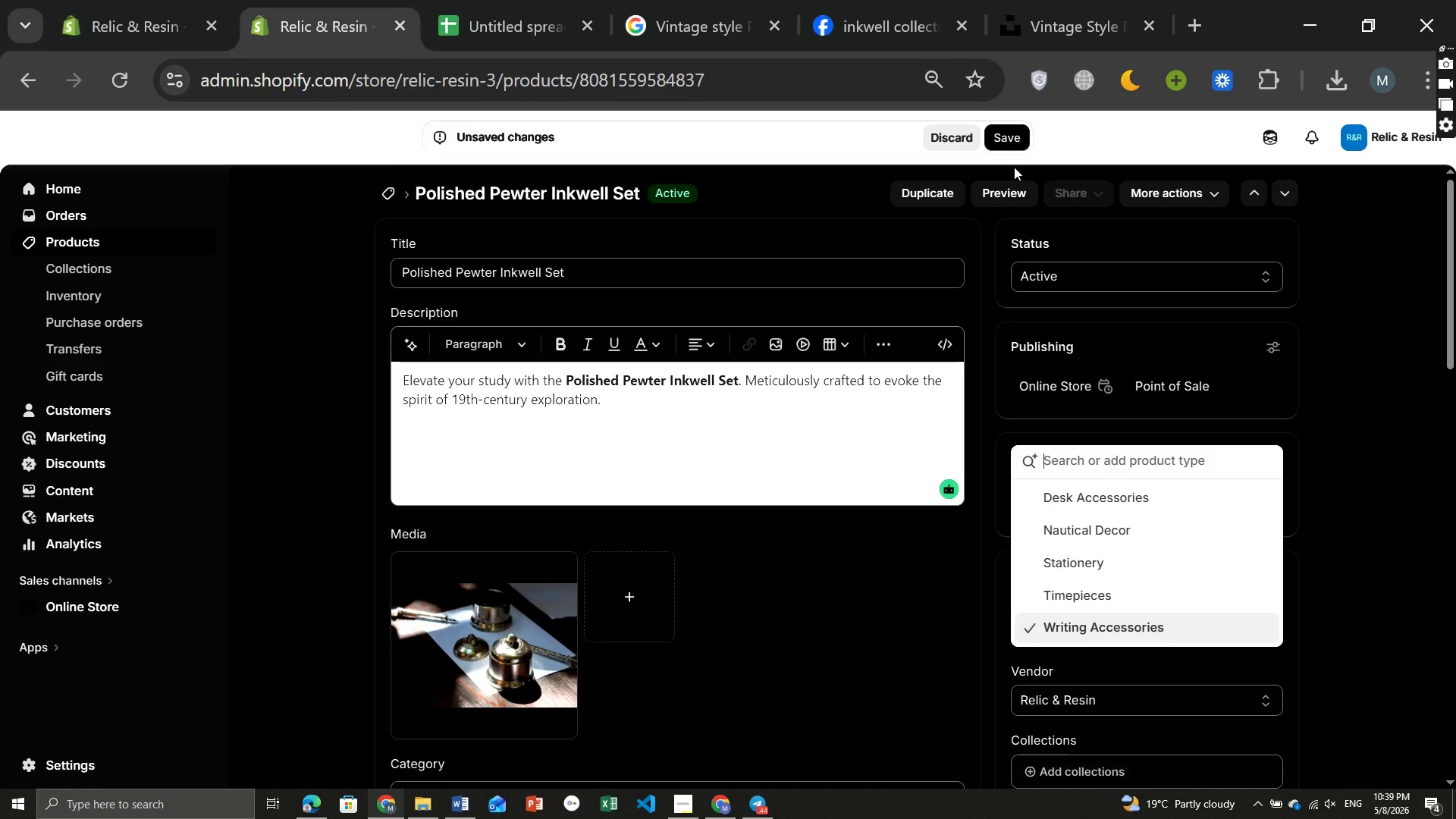 
left_click([1006, 136])
 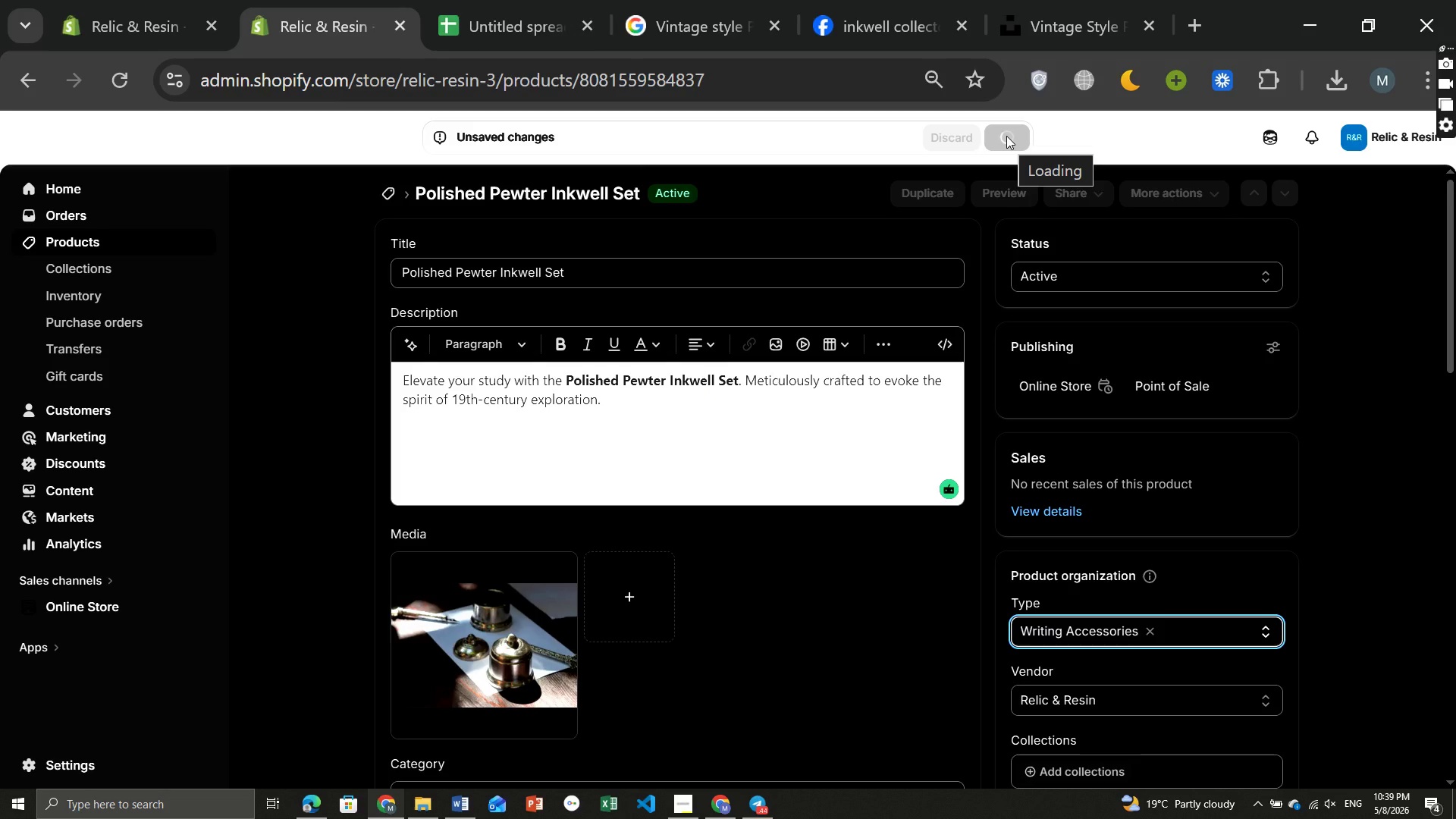 
wait(9.89)
 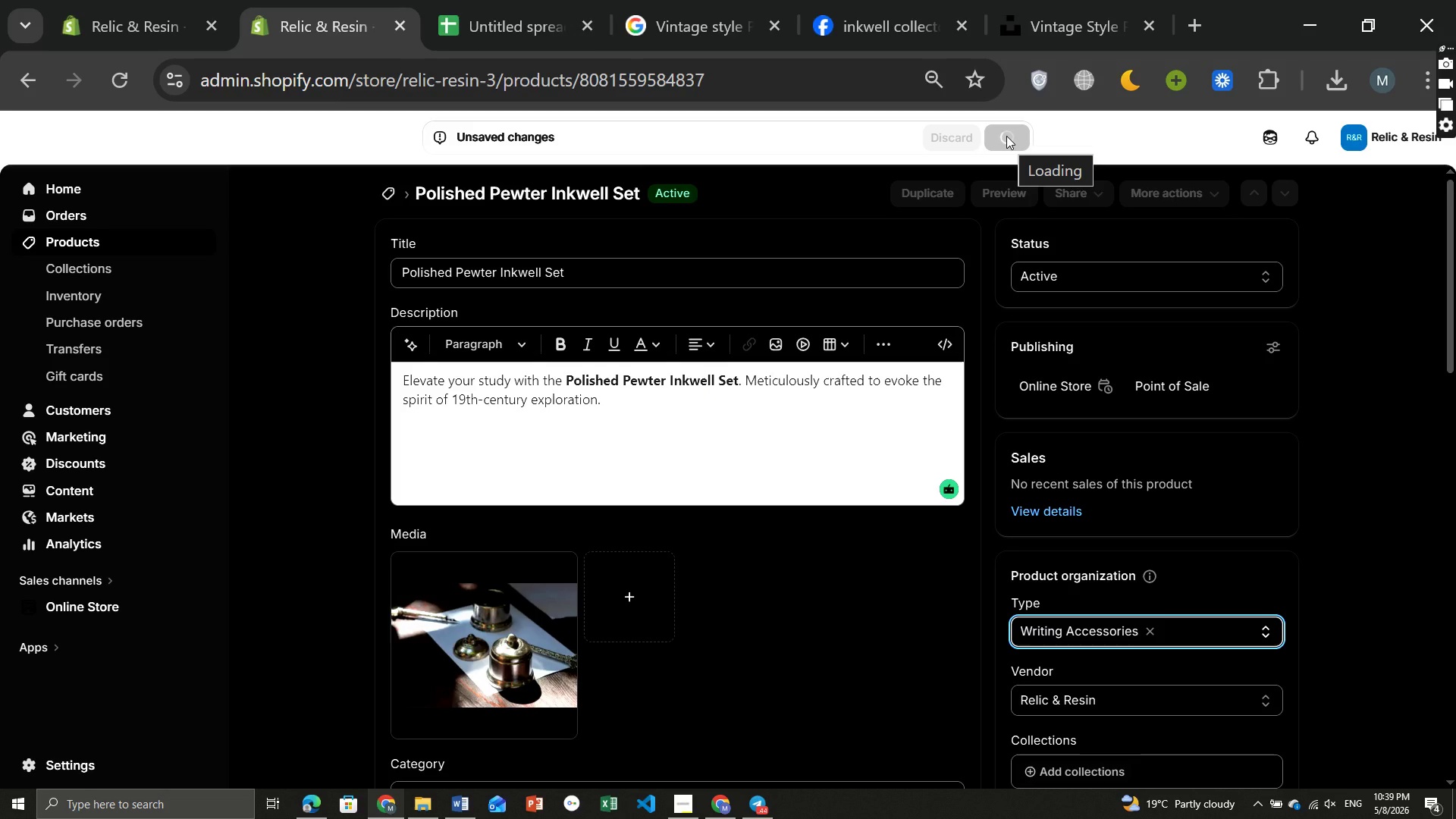 
left_click([387, 199])
 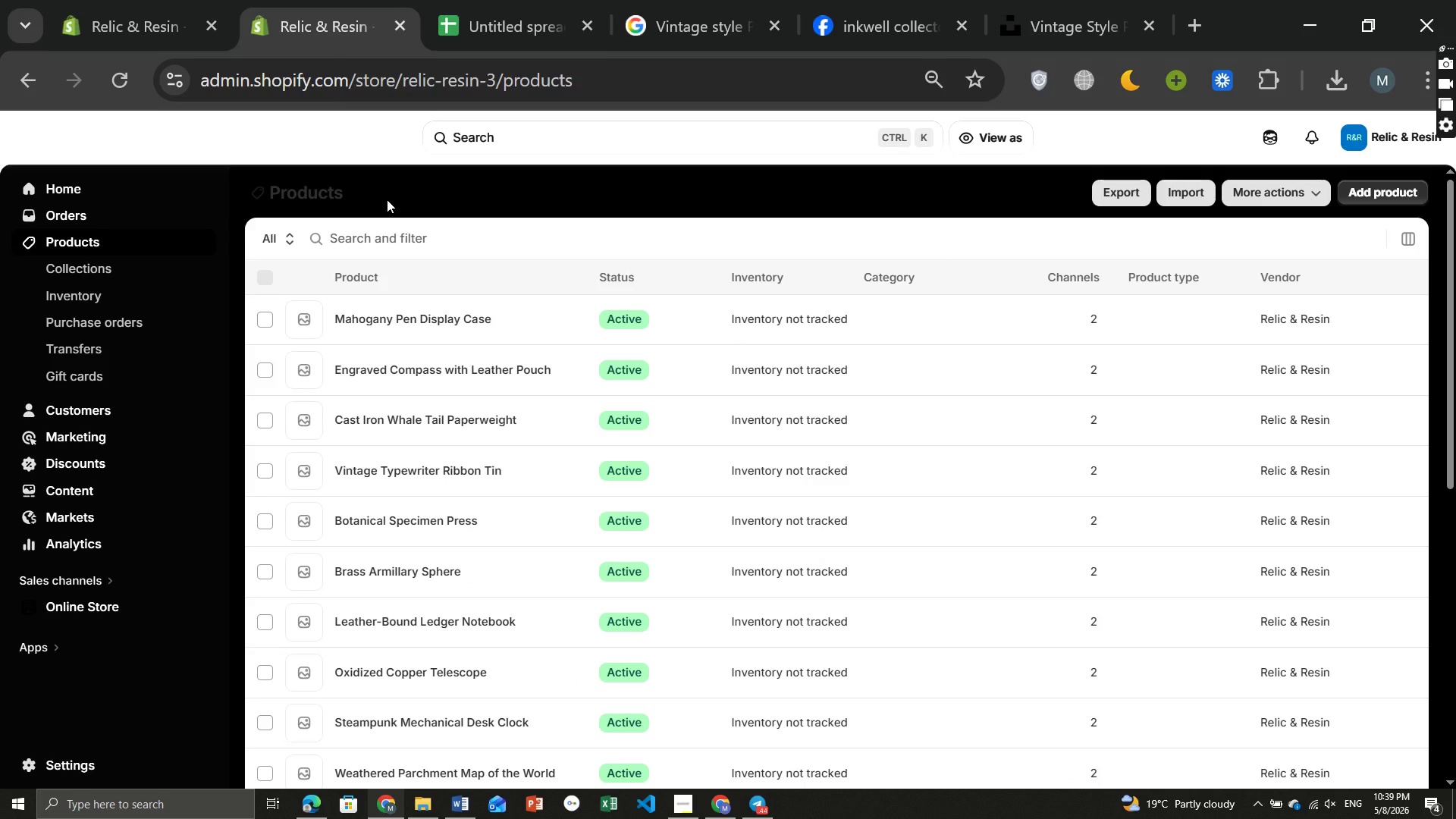 
wait(8.14)
 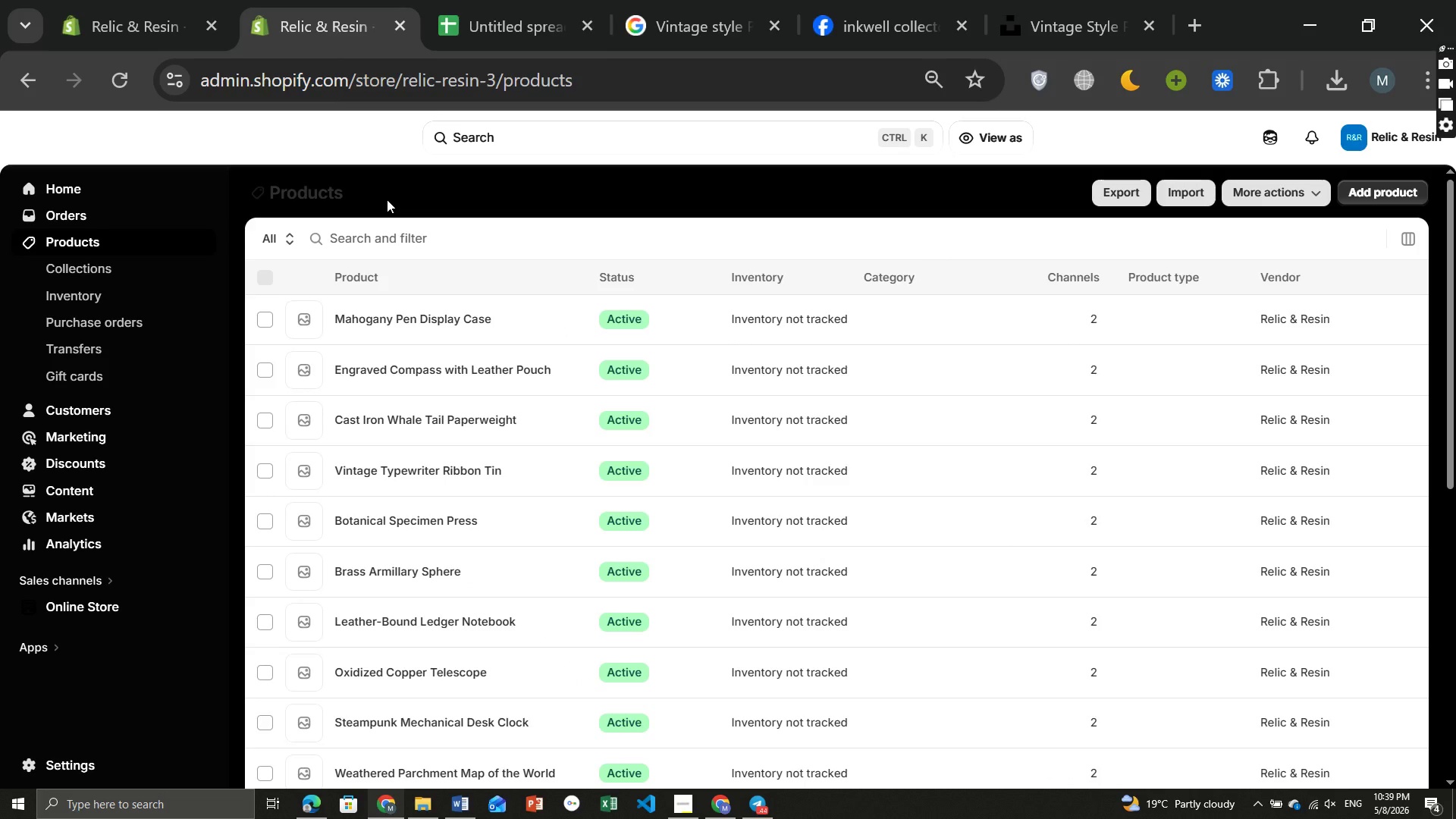 
left_click([380, 350])
 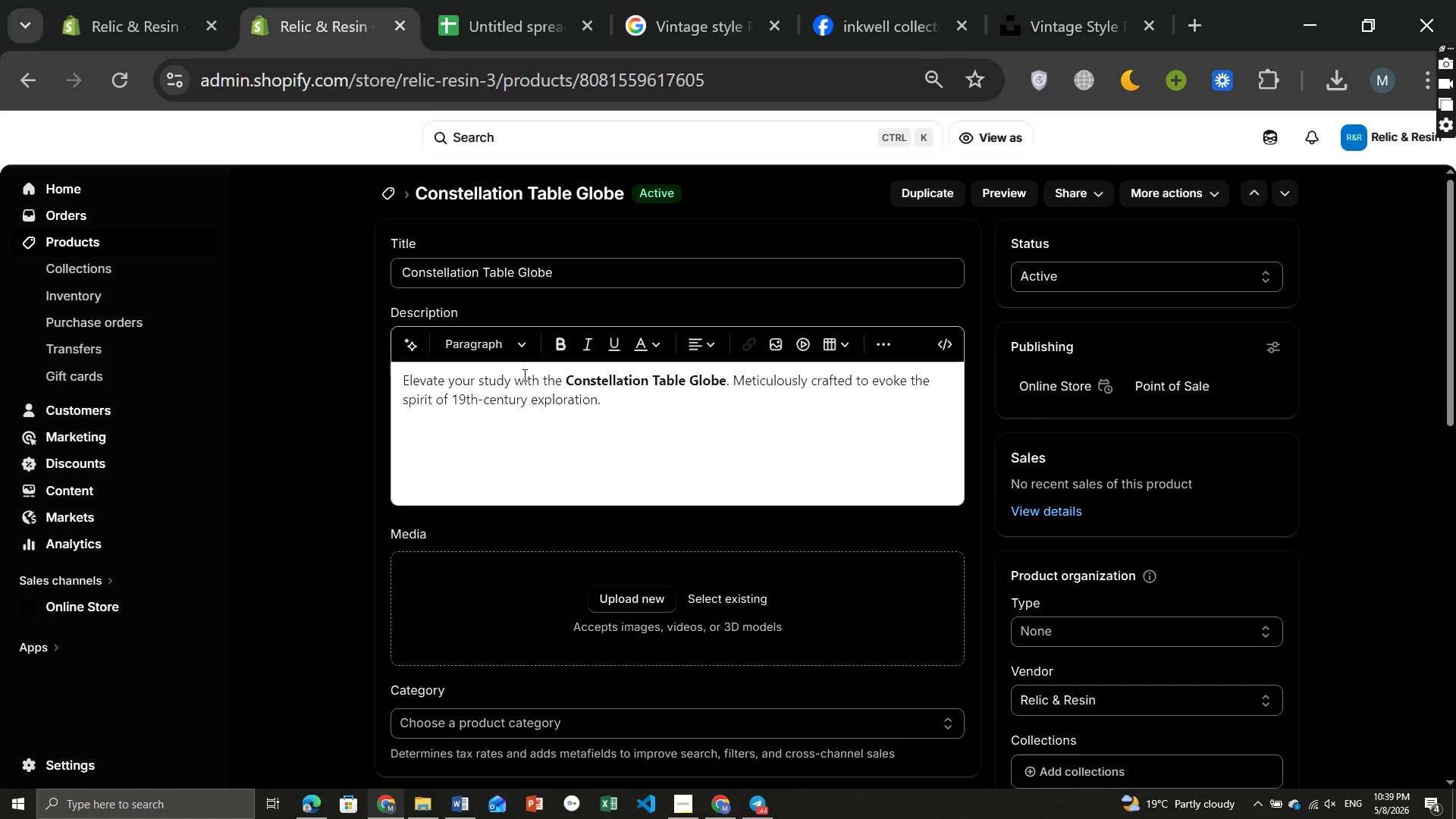 
wait(7.94)
 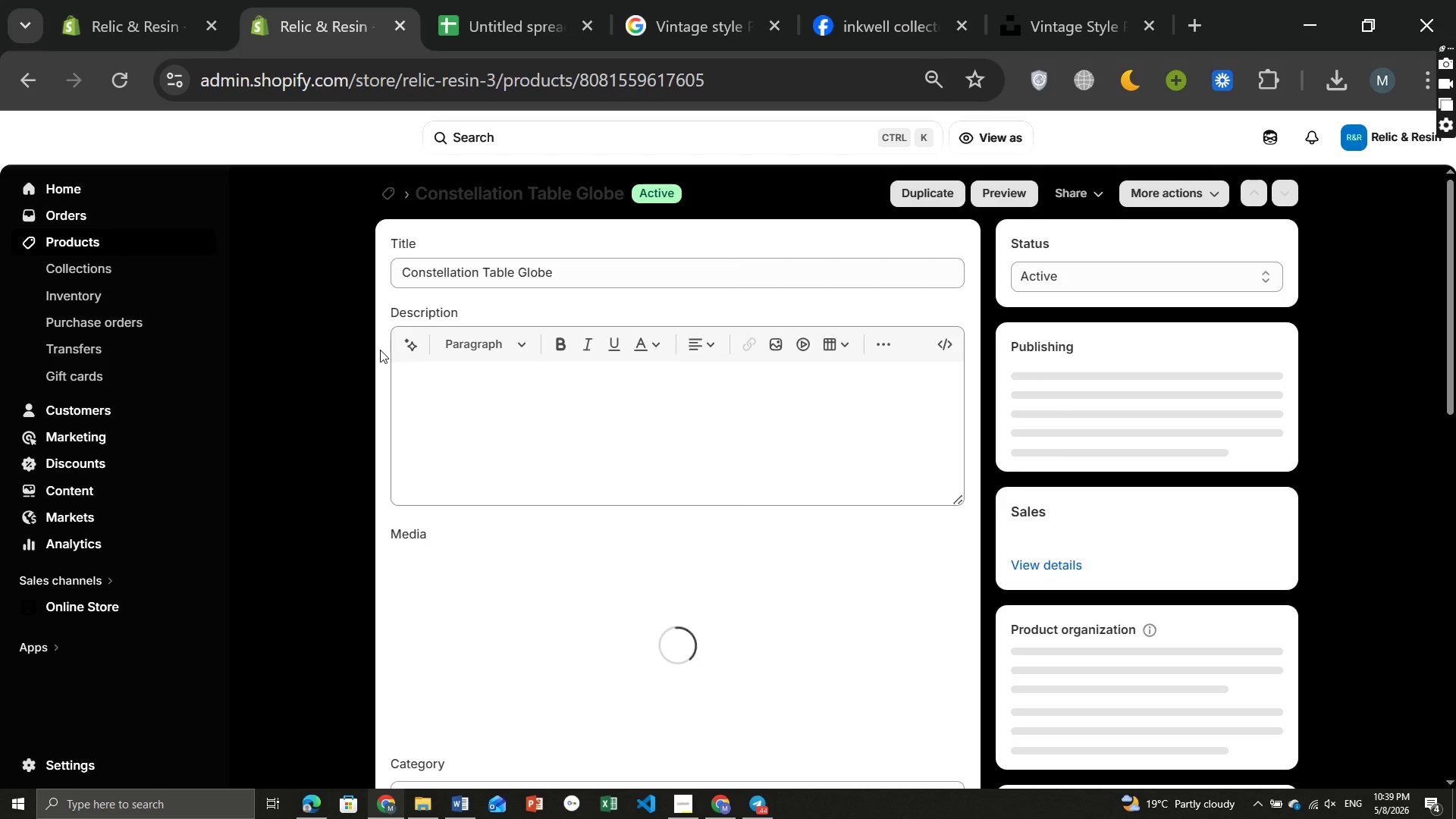 
left_click([526, 8])
 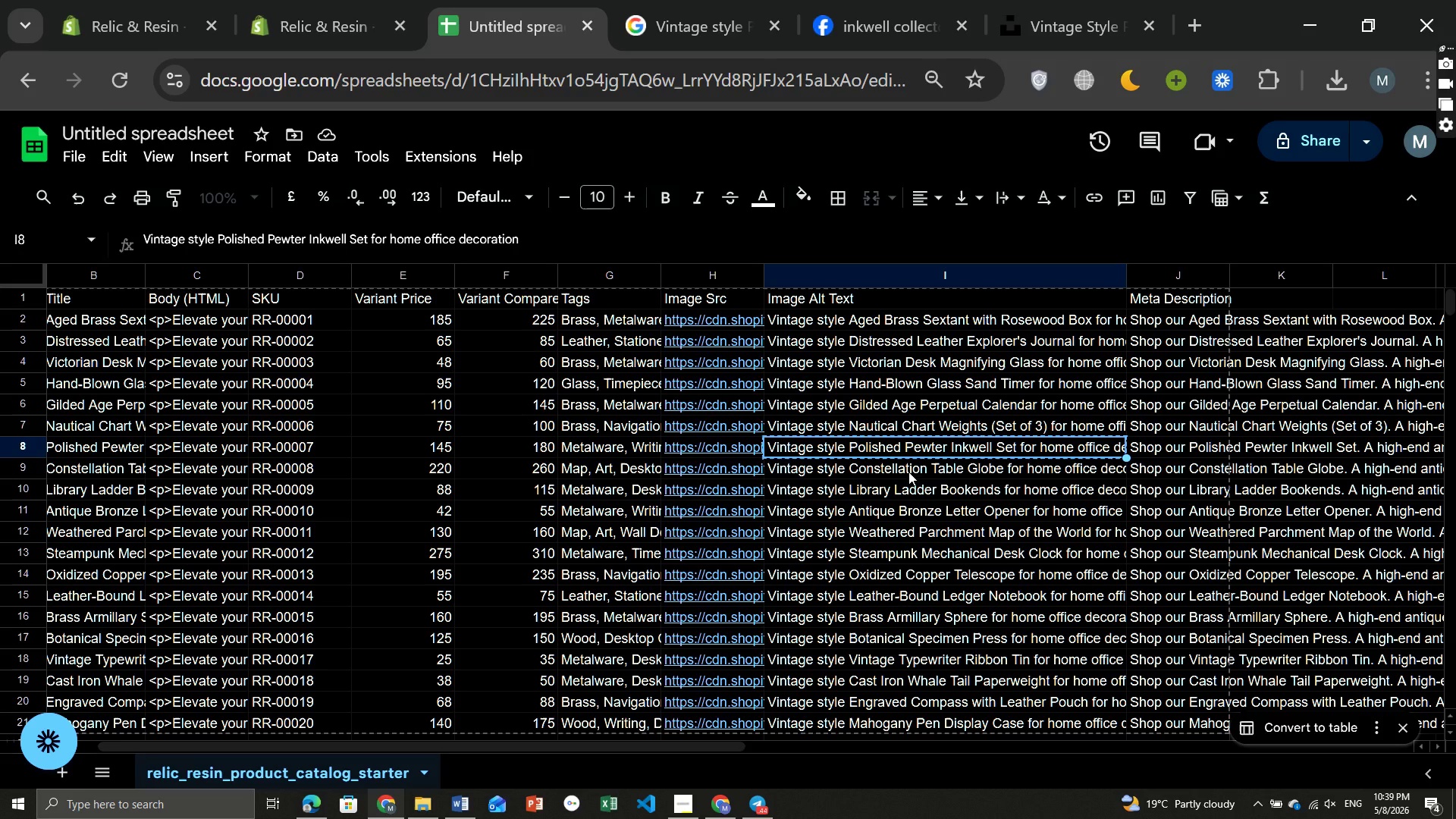 
left_click([898, 470])
 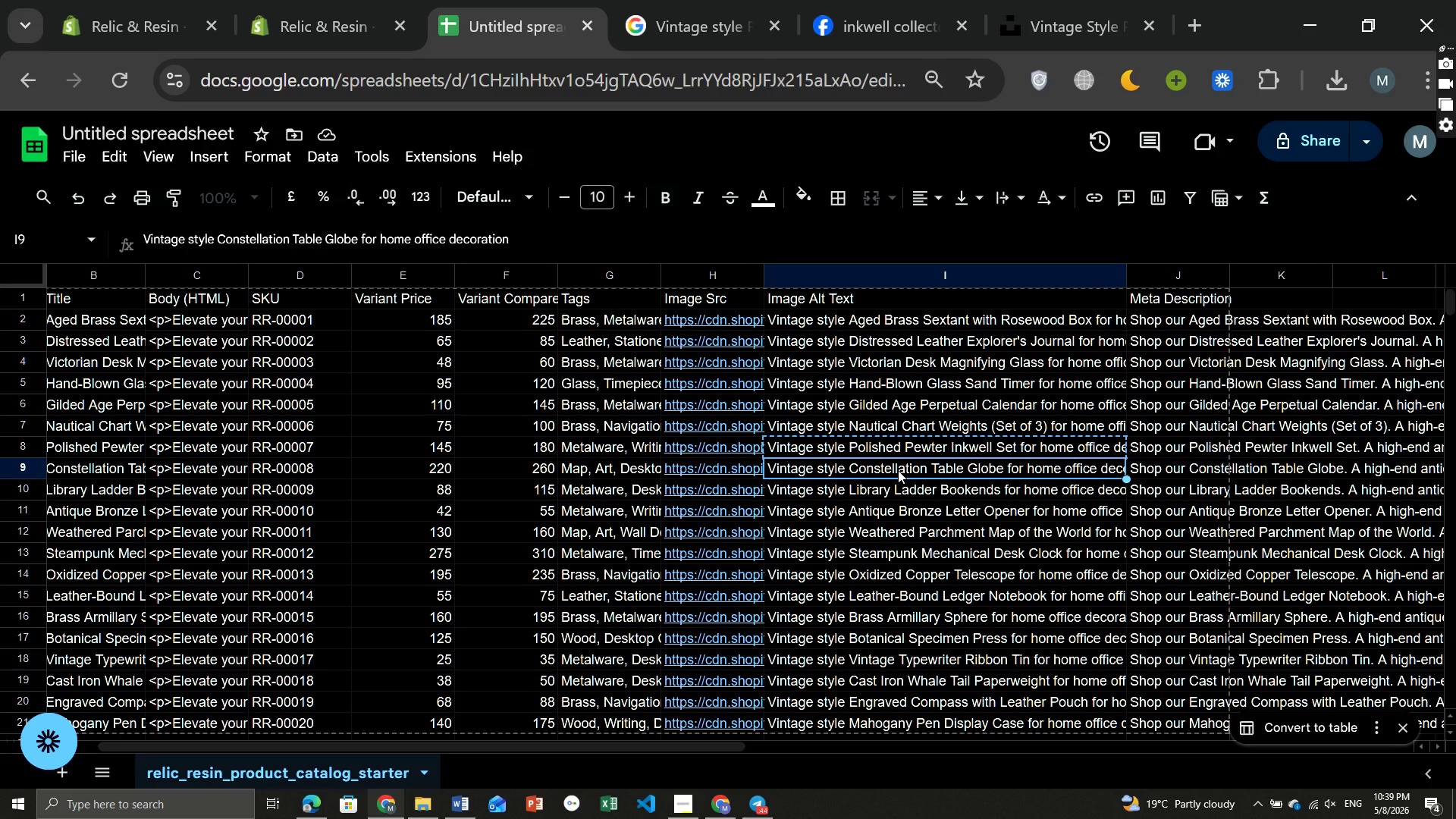 
key(Control+ControlLeft)
 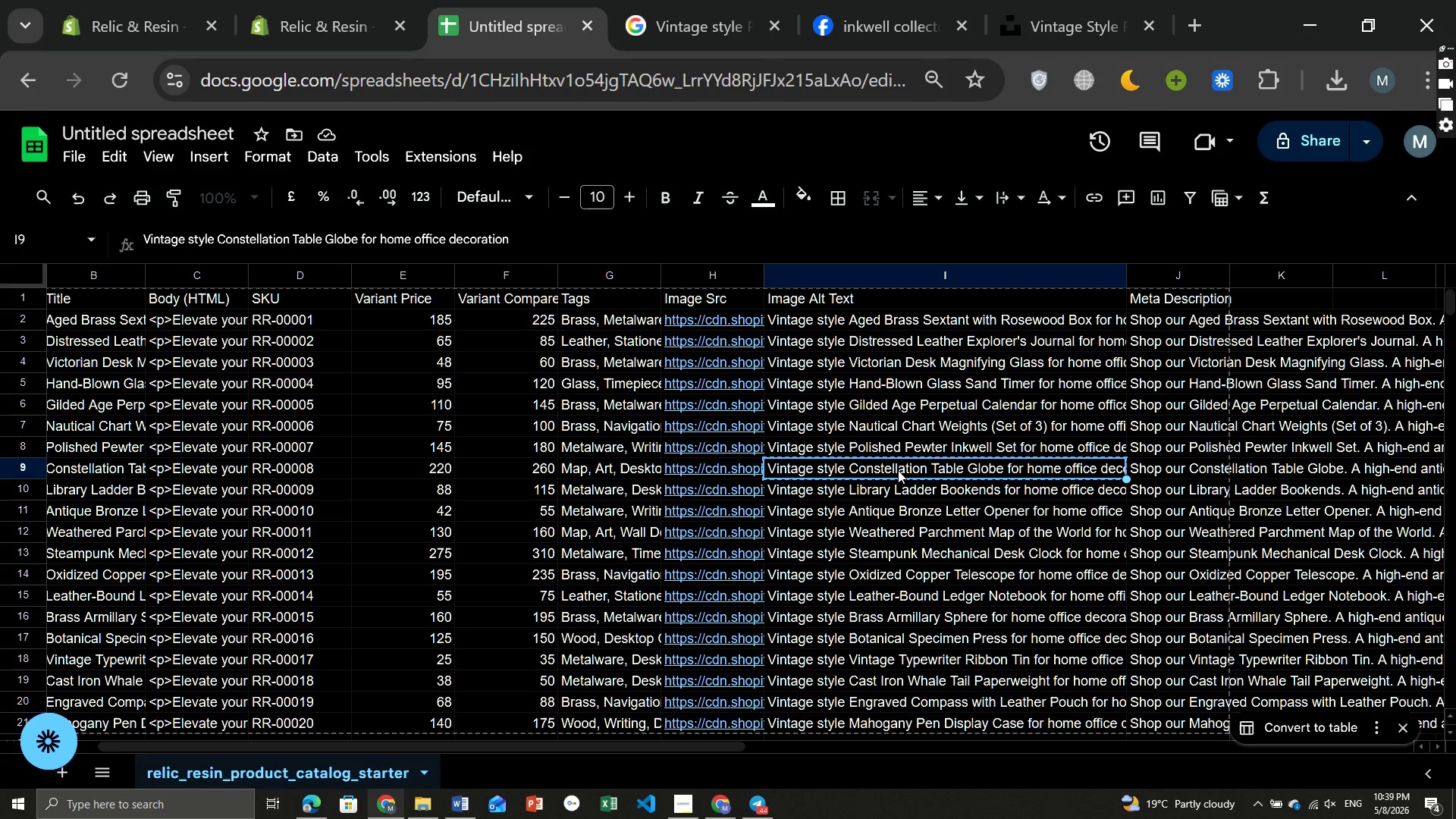 
key(Control+C)
 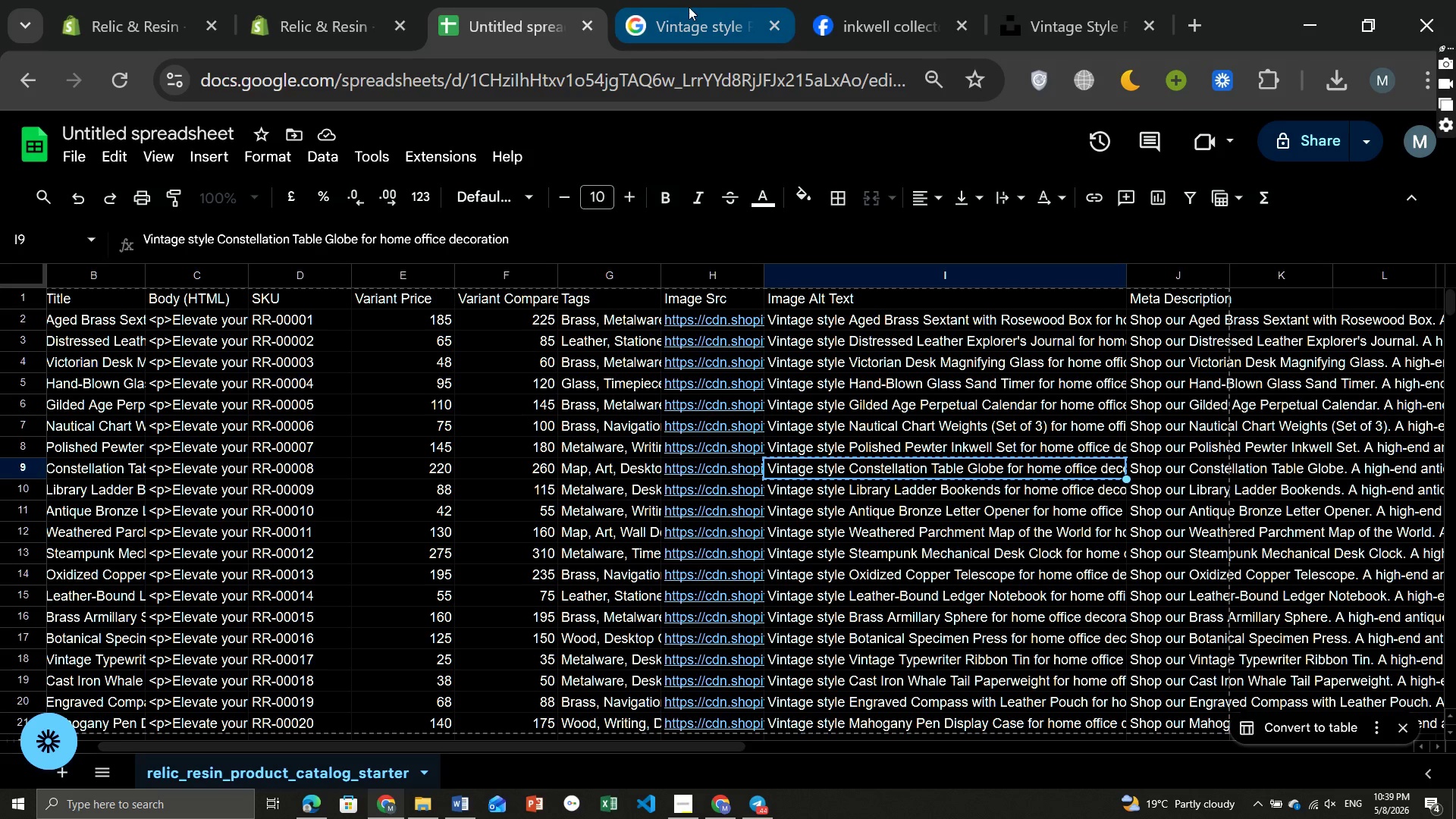 
left_click([686, 8])
 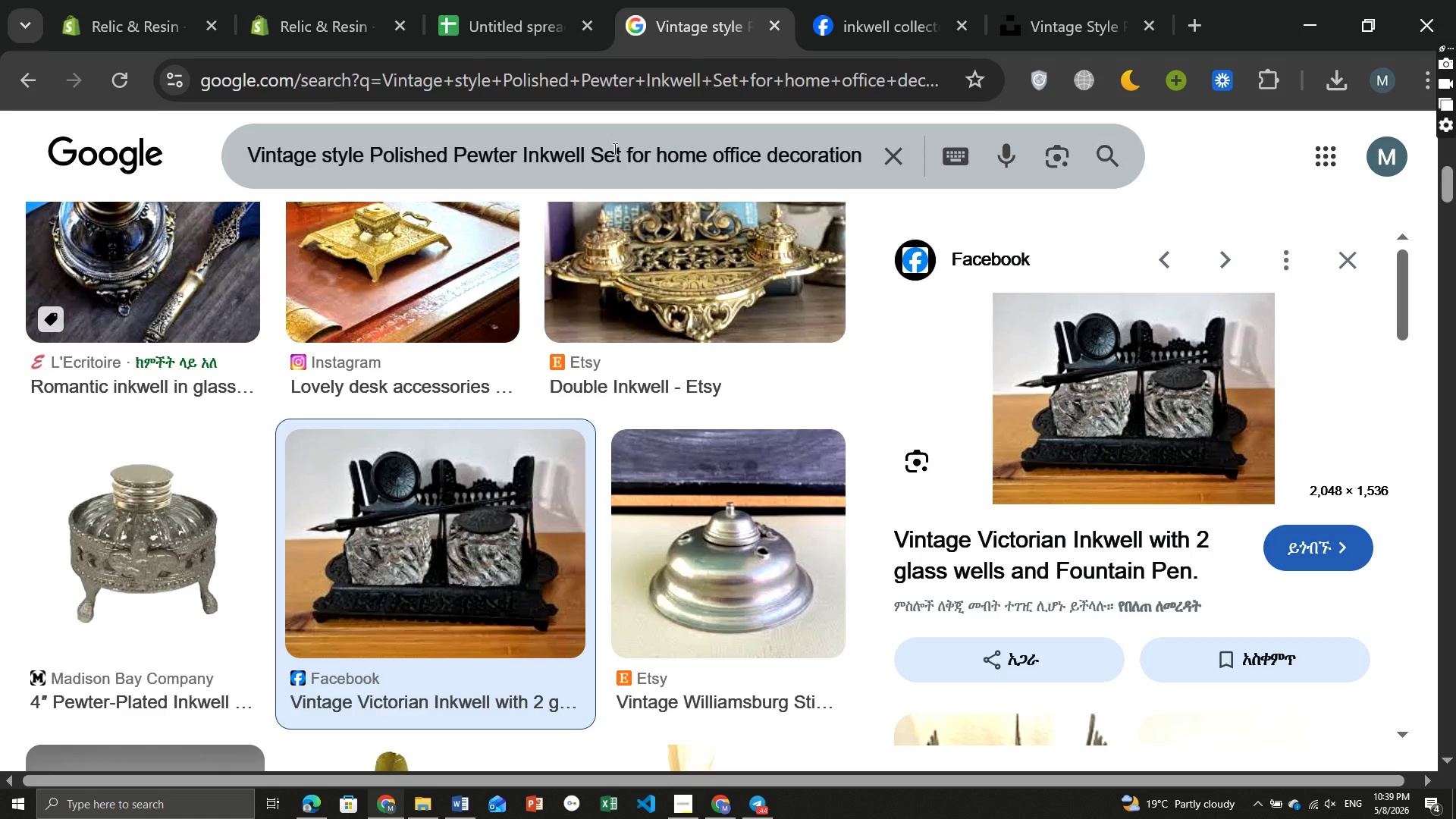 
left_click([613, 149])
 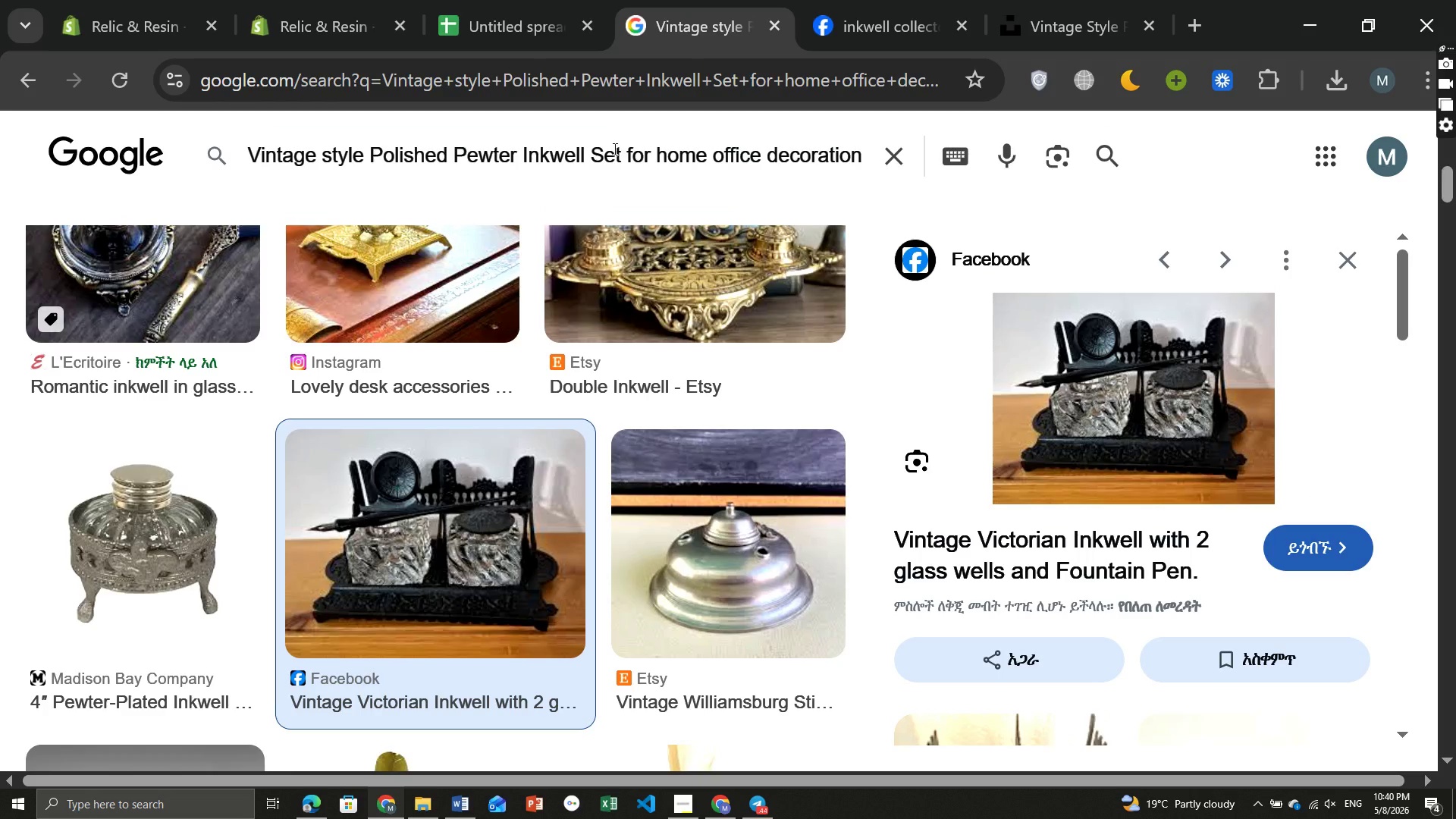 
key(Control+ControlLeft)
 